 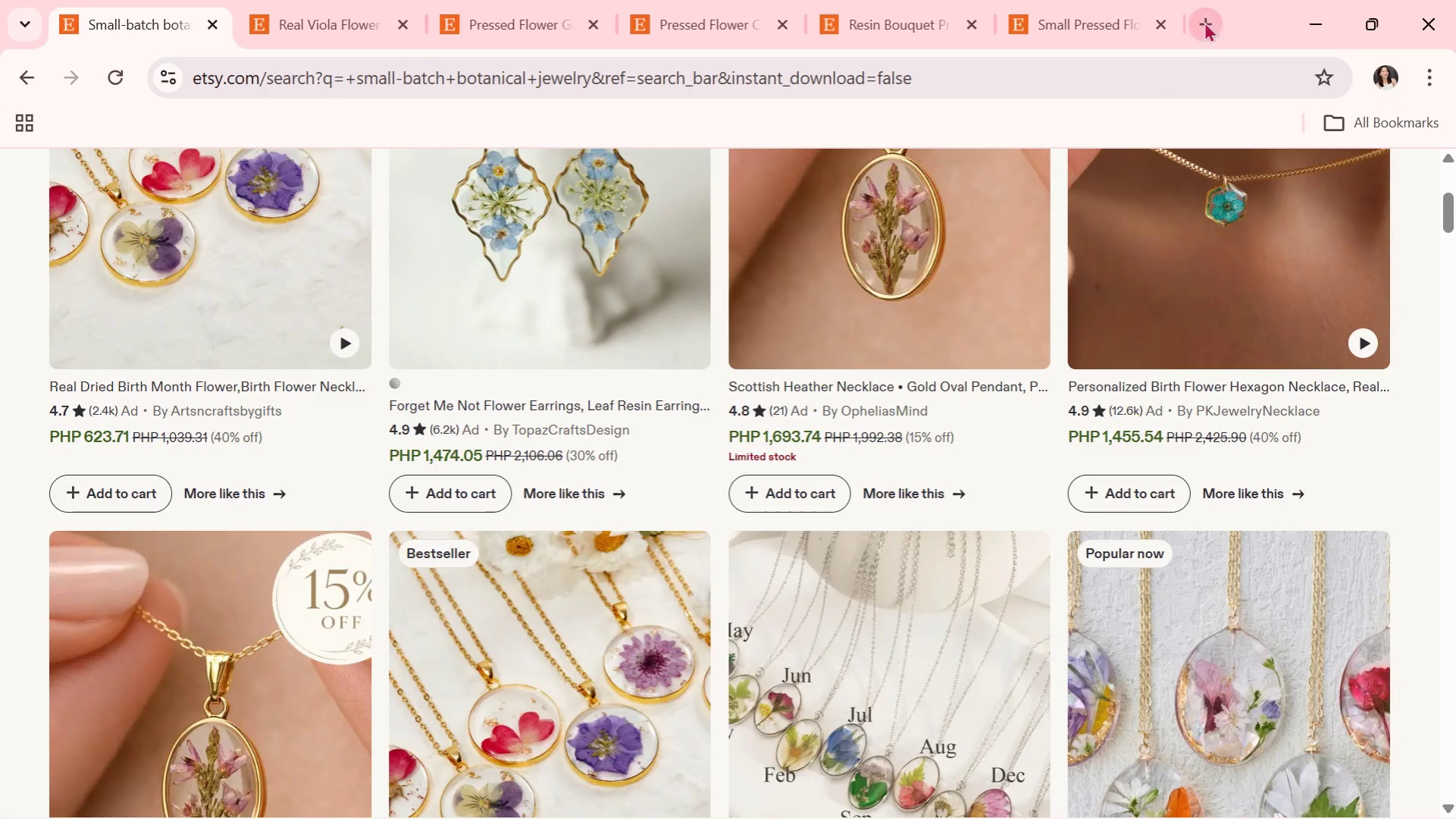 
type(line)
 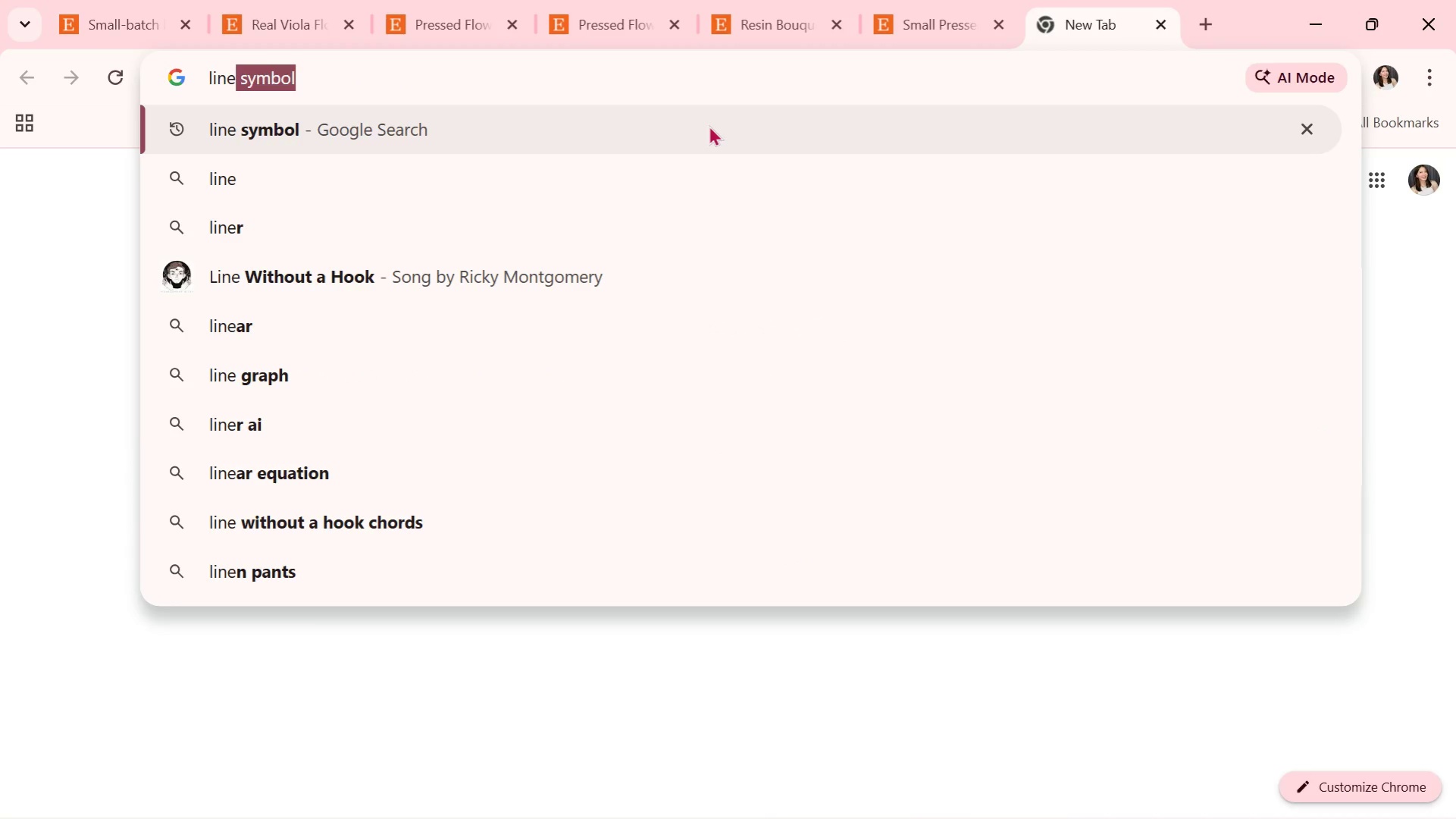 
key(Enter)
 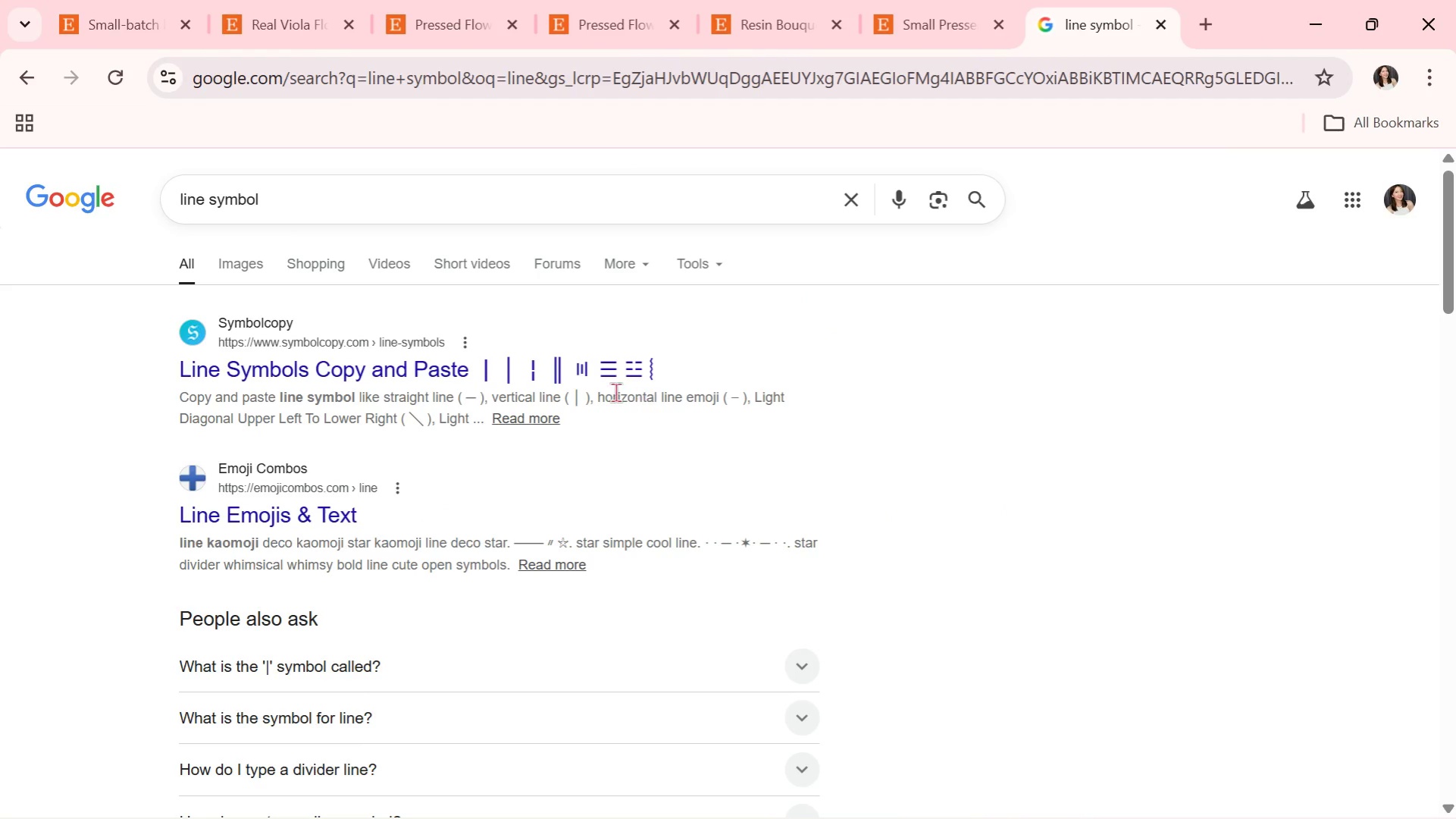 
left_click_drag(start_coordinate=[583, 403], to_coordinate=[573, 400])
 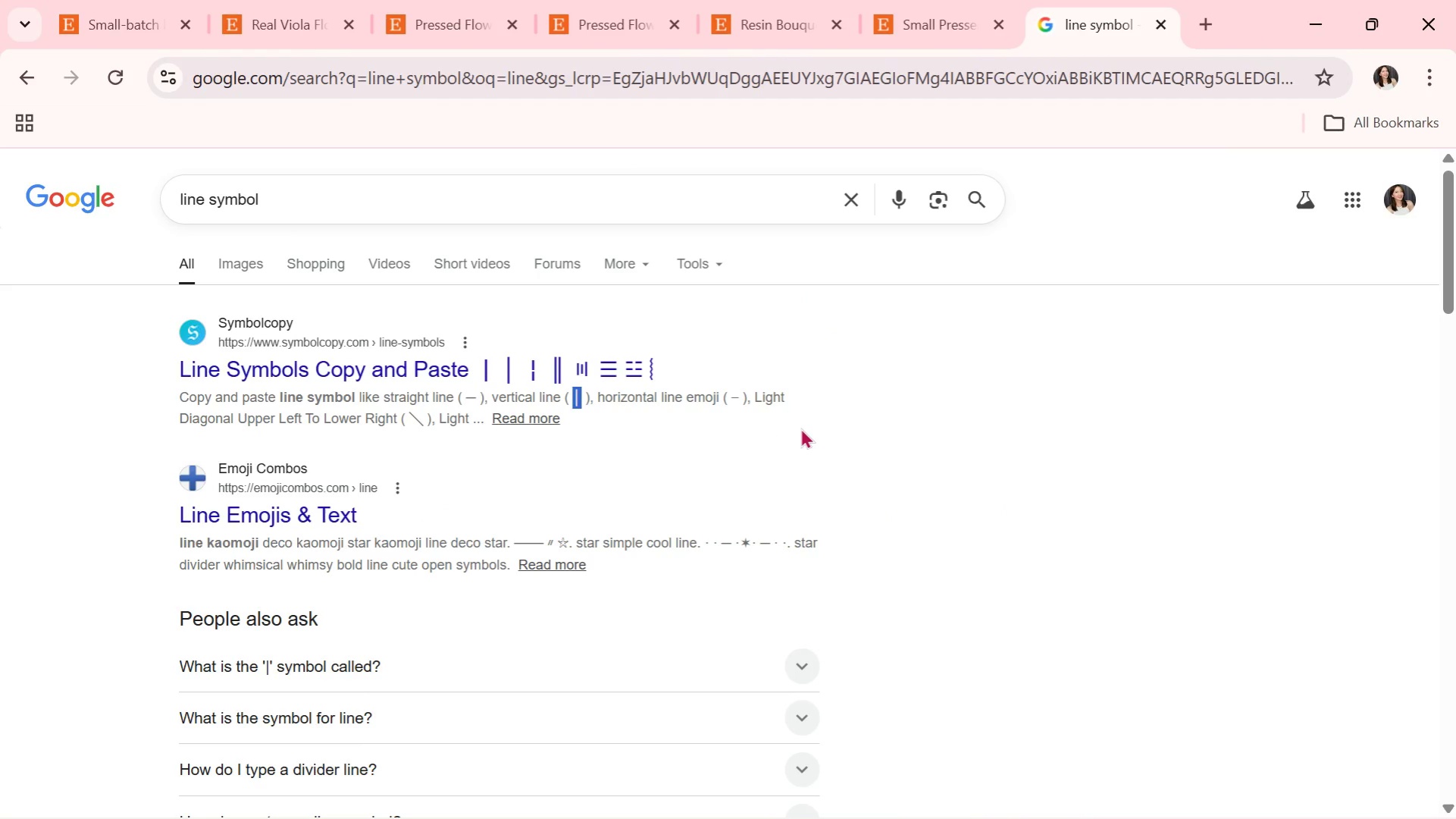 
key(Control+C)
 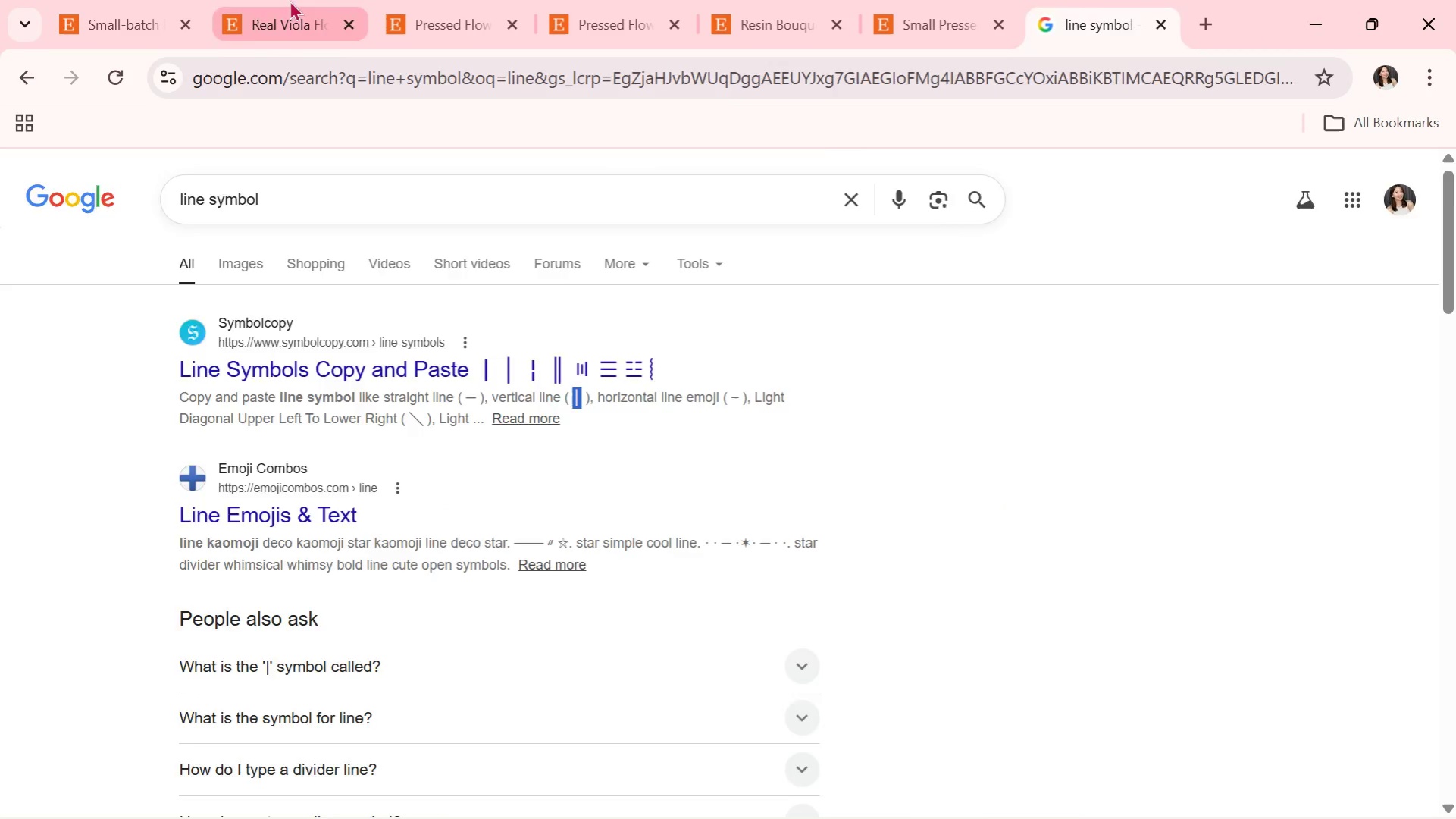 
double_click([179, 0])
 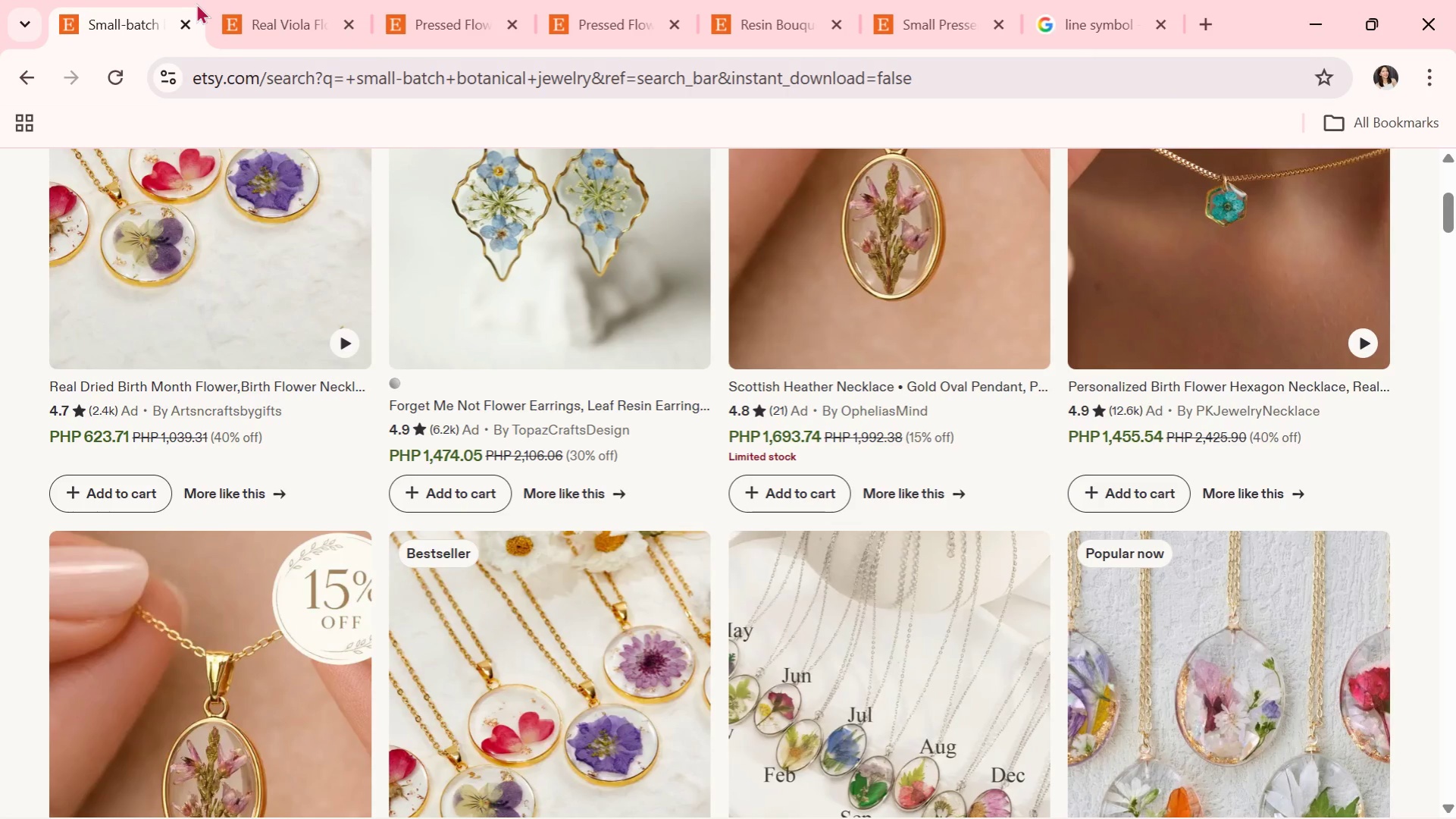 
left_click([1136, 0])
 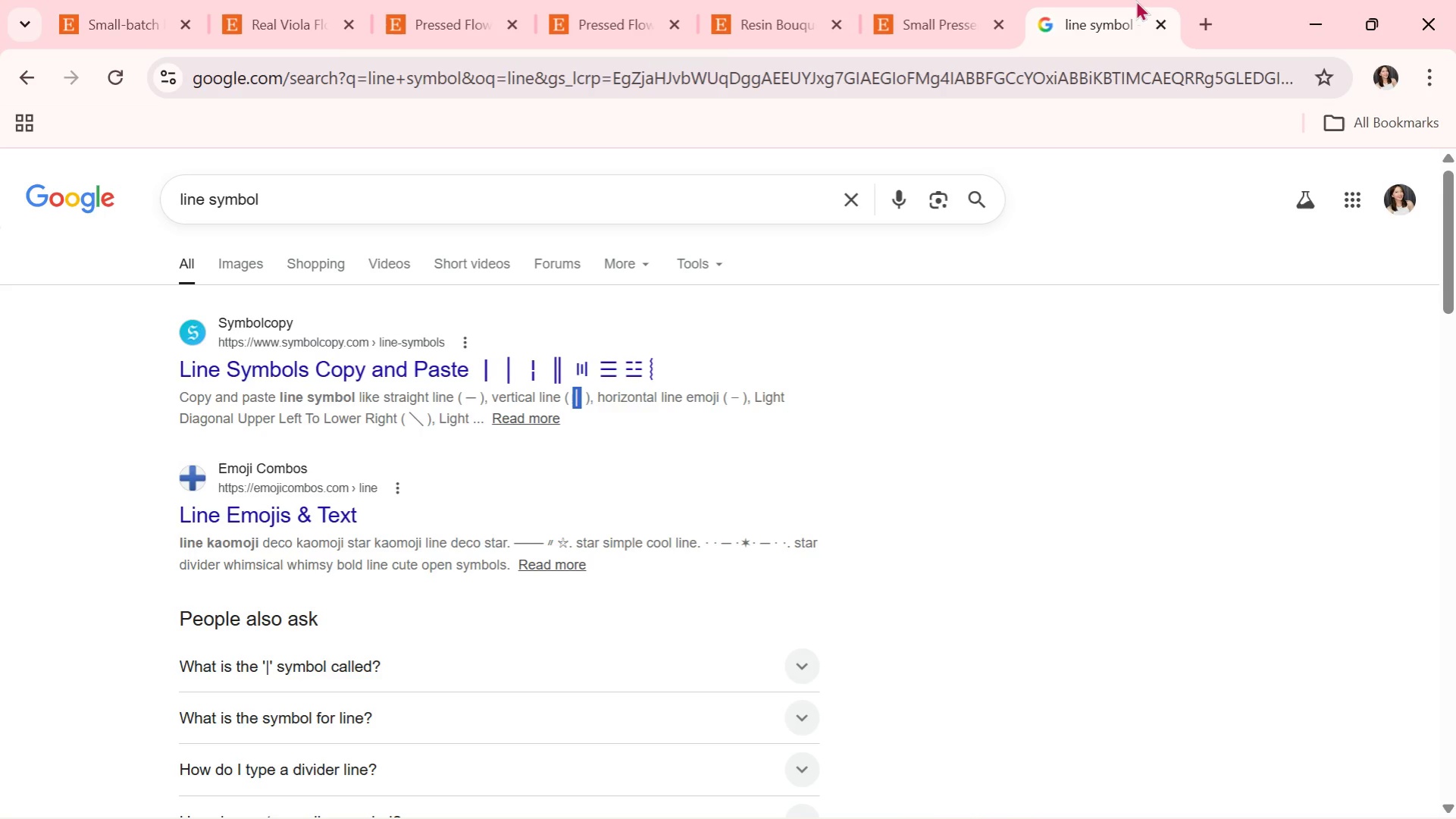 
key(Alt+Tab)
 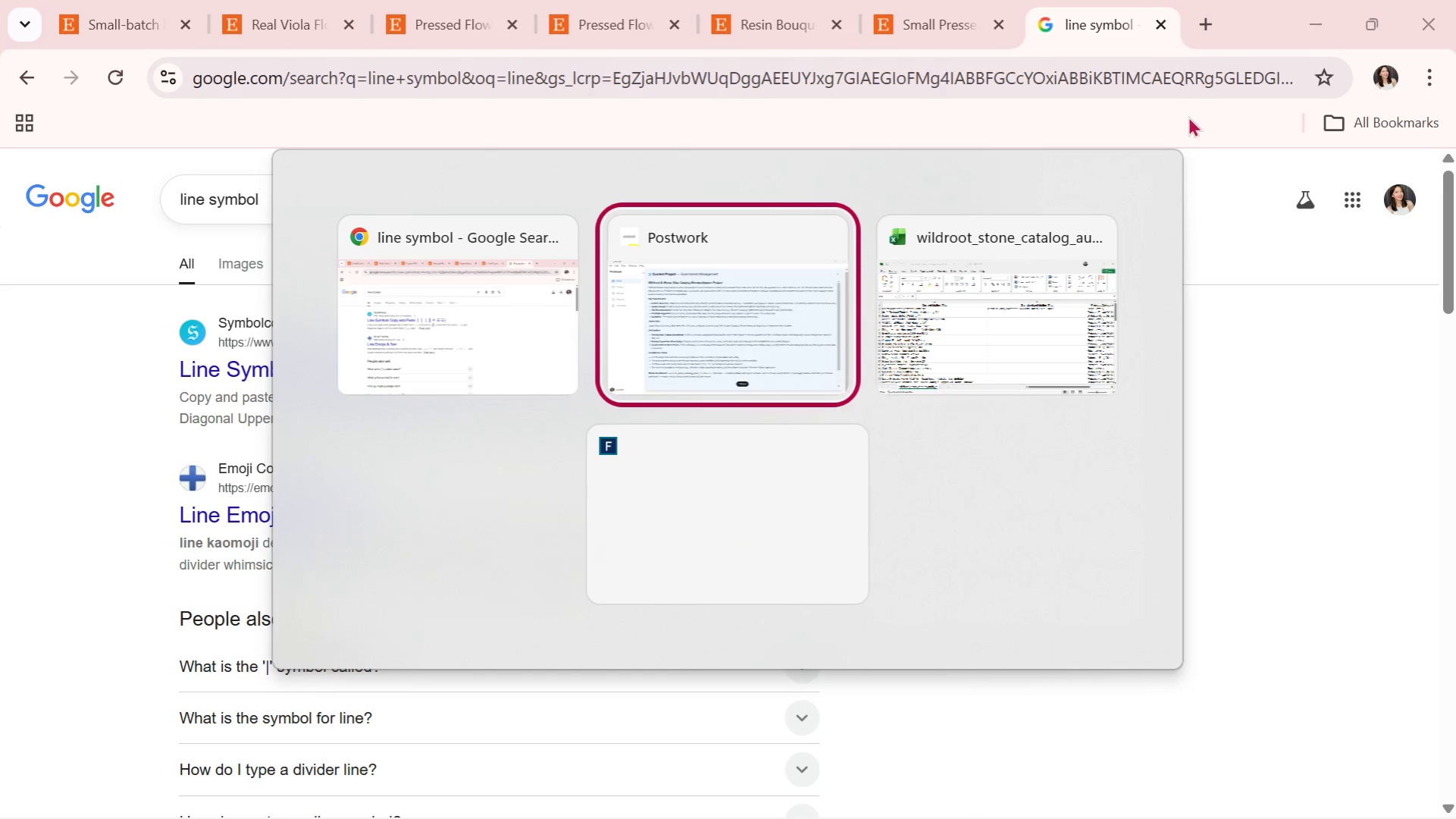 
key(Alt+Tab)
 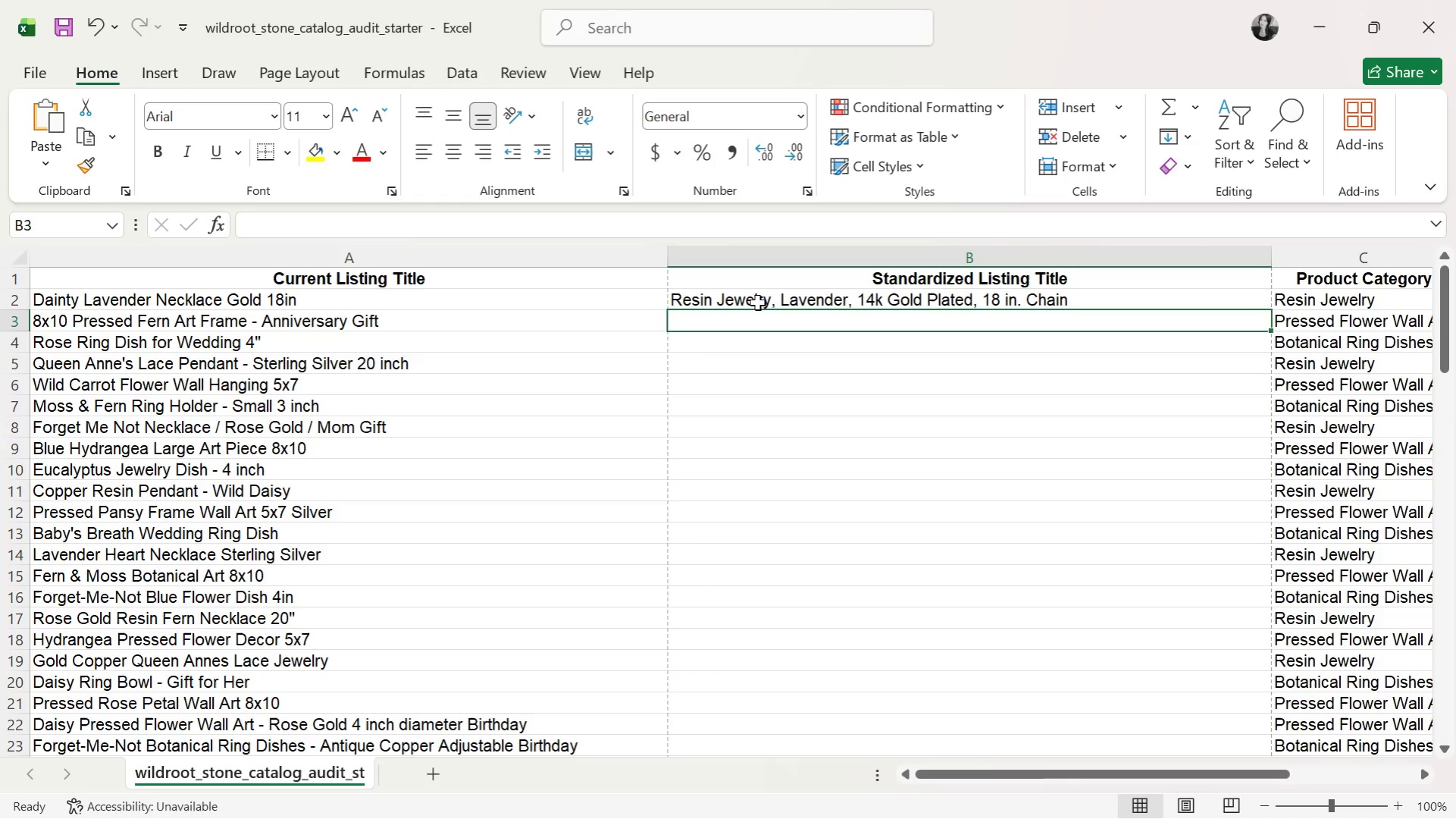 
double_click([757, 303])
 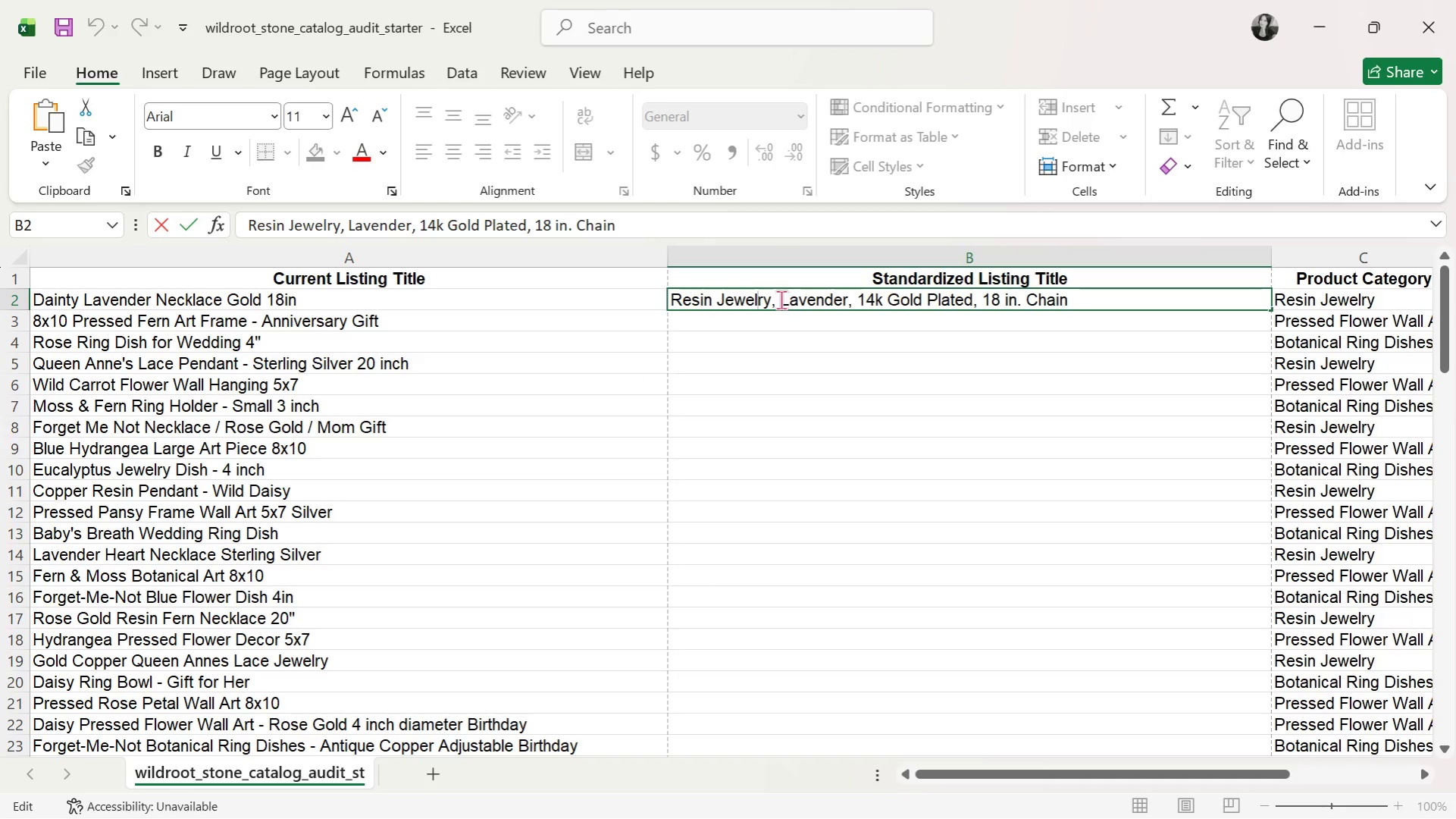 
left_click([780, 298])
 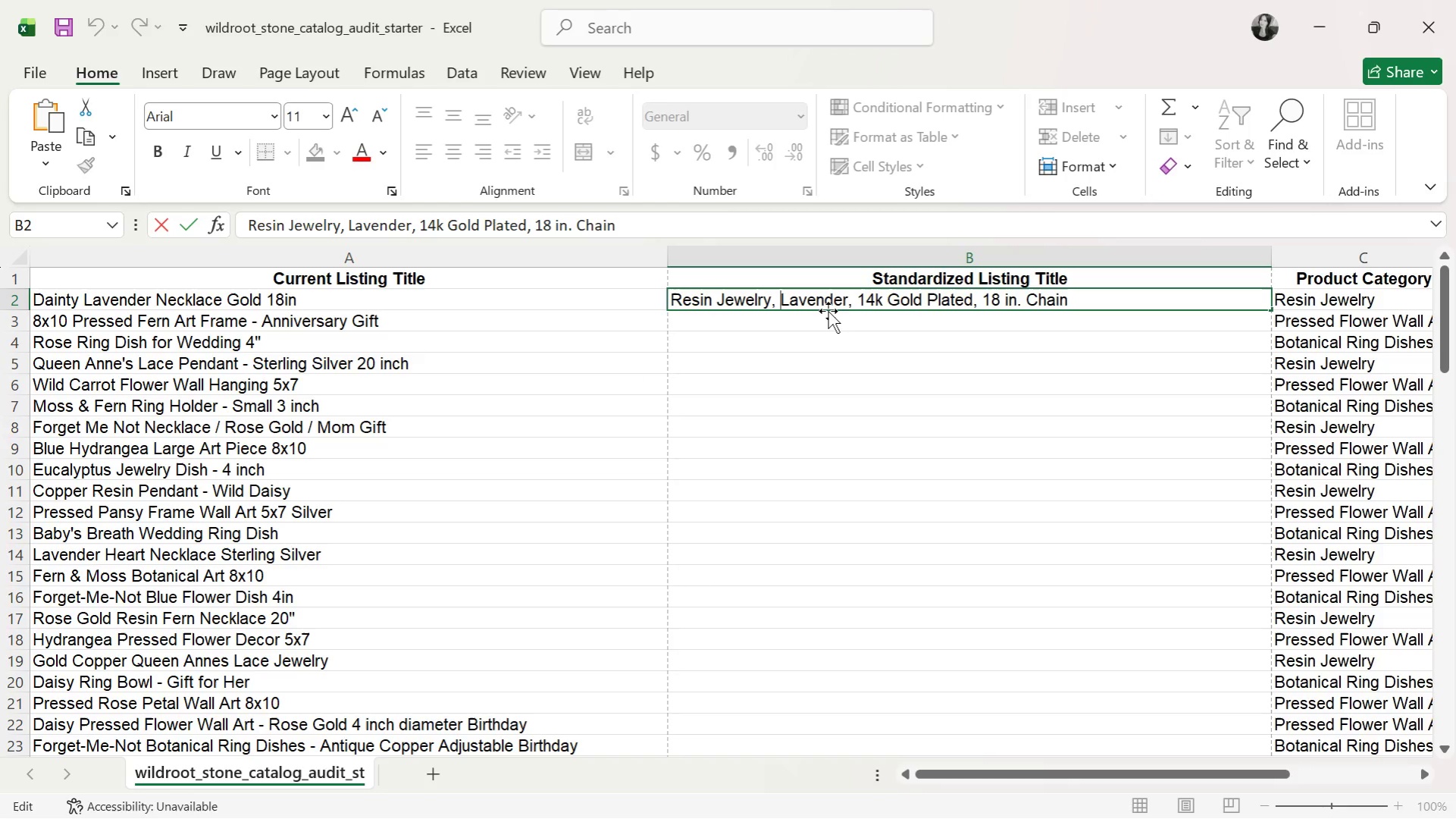 
key(Backspace)
 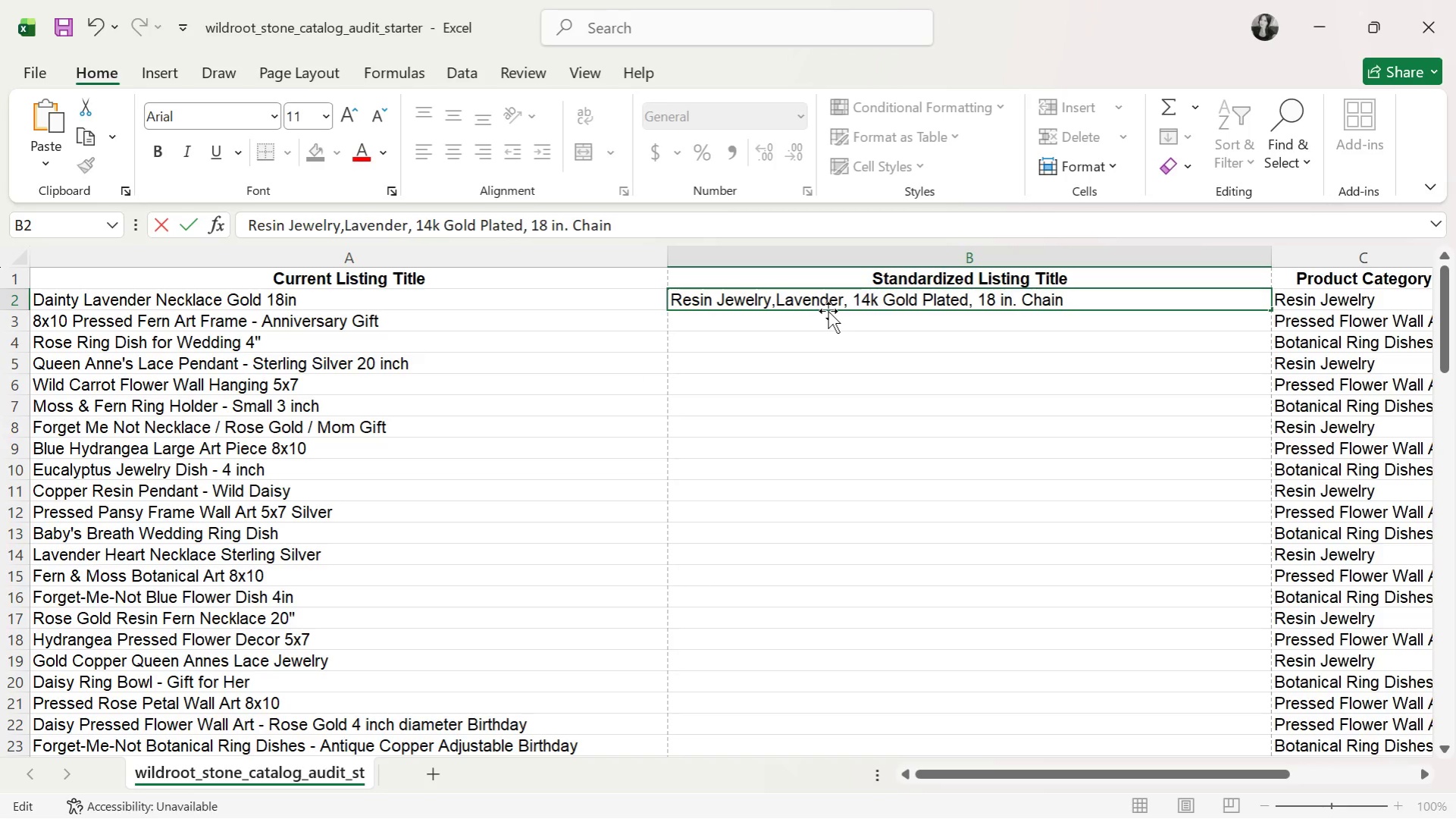 
key(Backspace)
 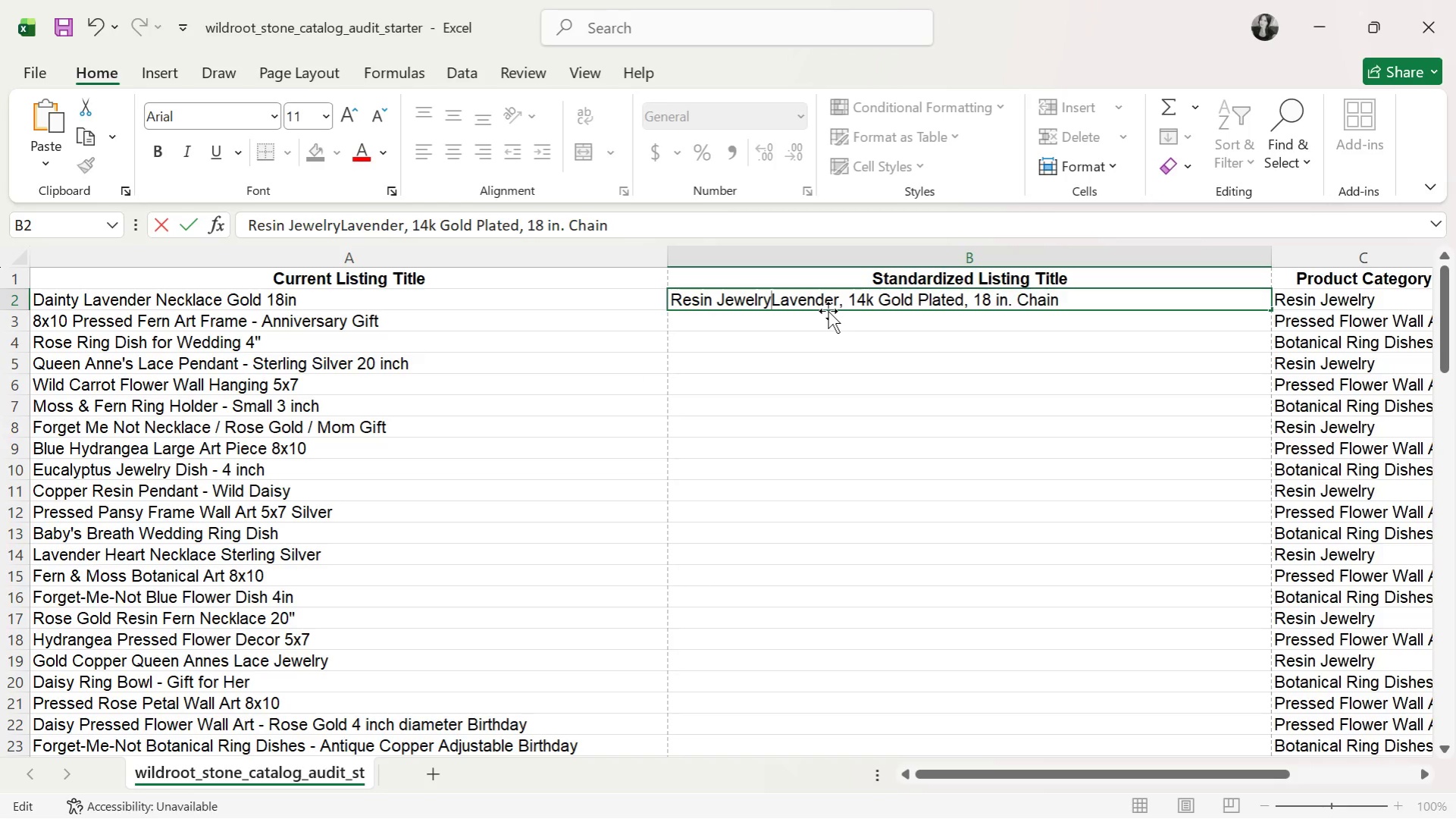 
key(Space)
 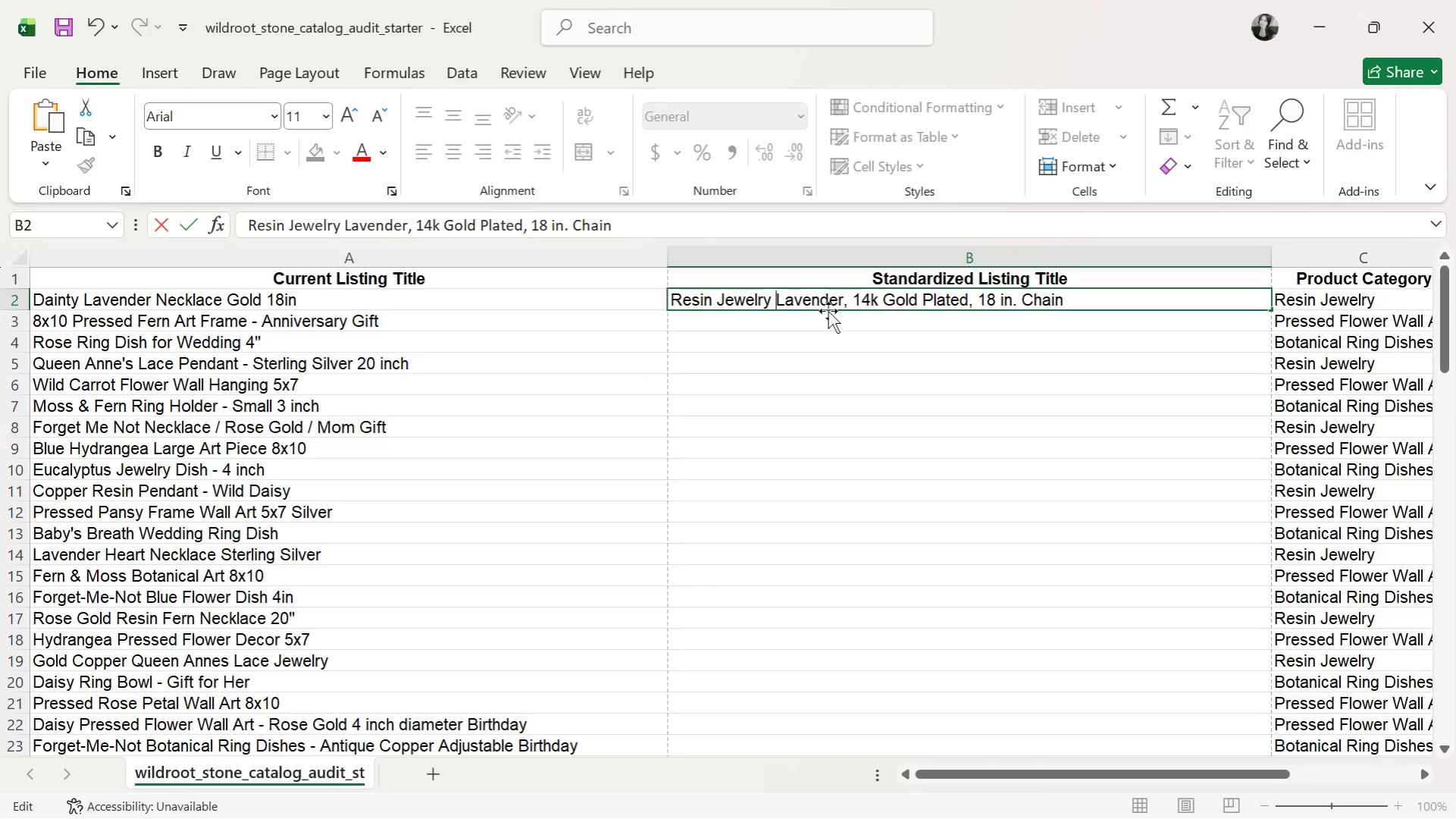 
key(Control+ControlLeft)
 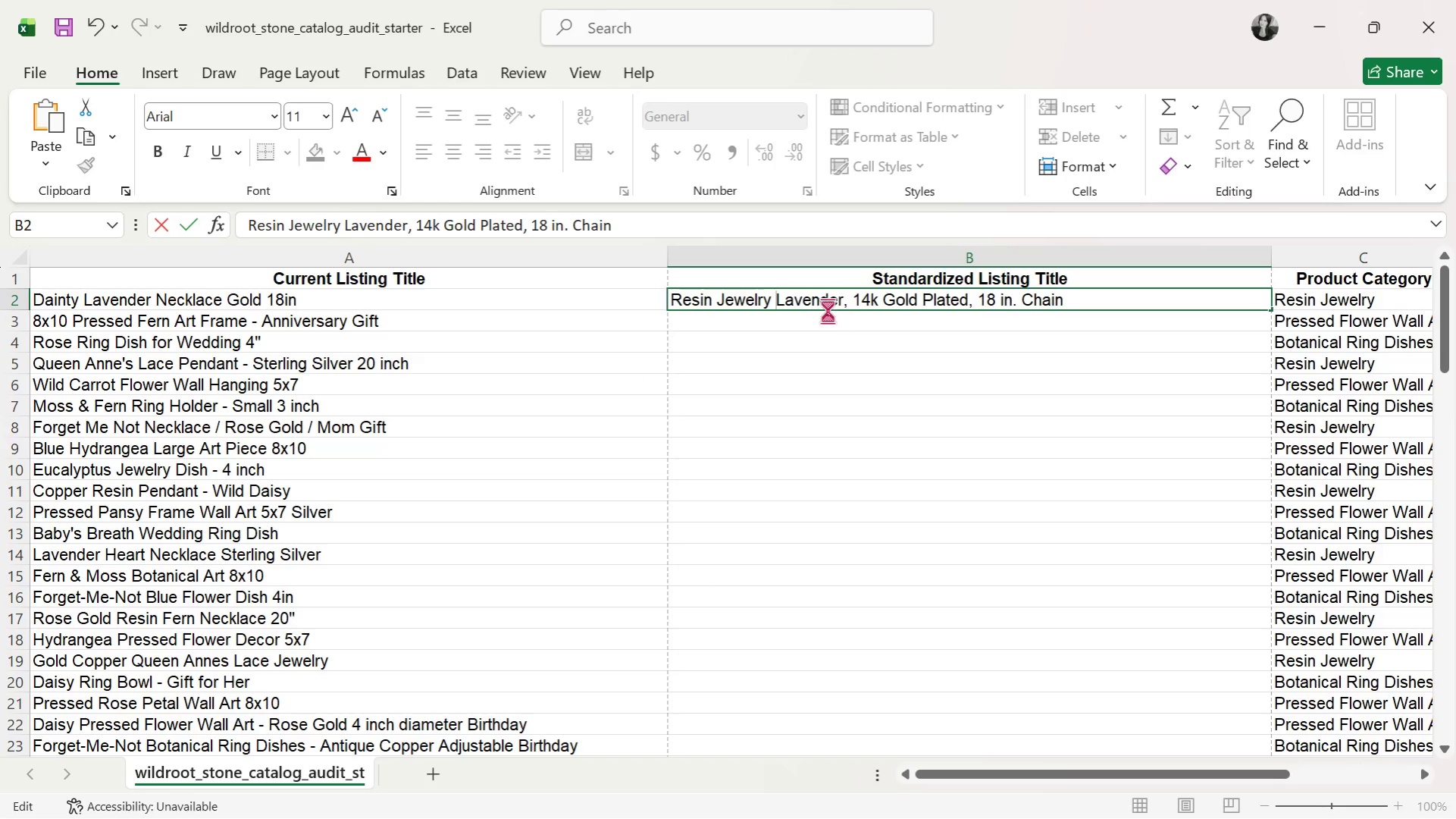 
key(Control+V)
 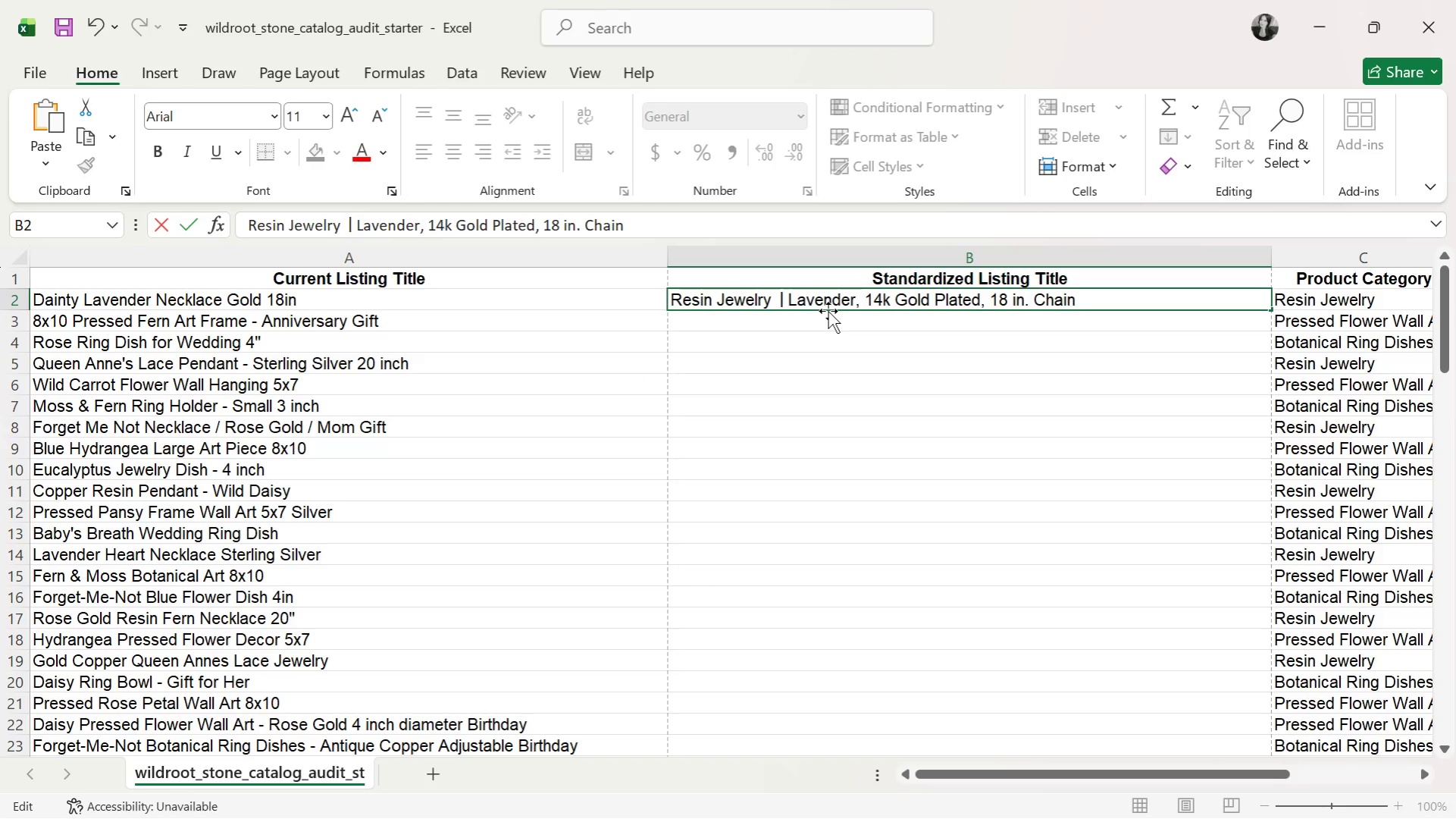 
key(Space)
 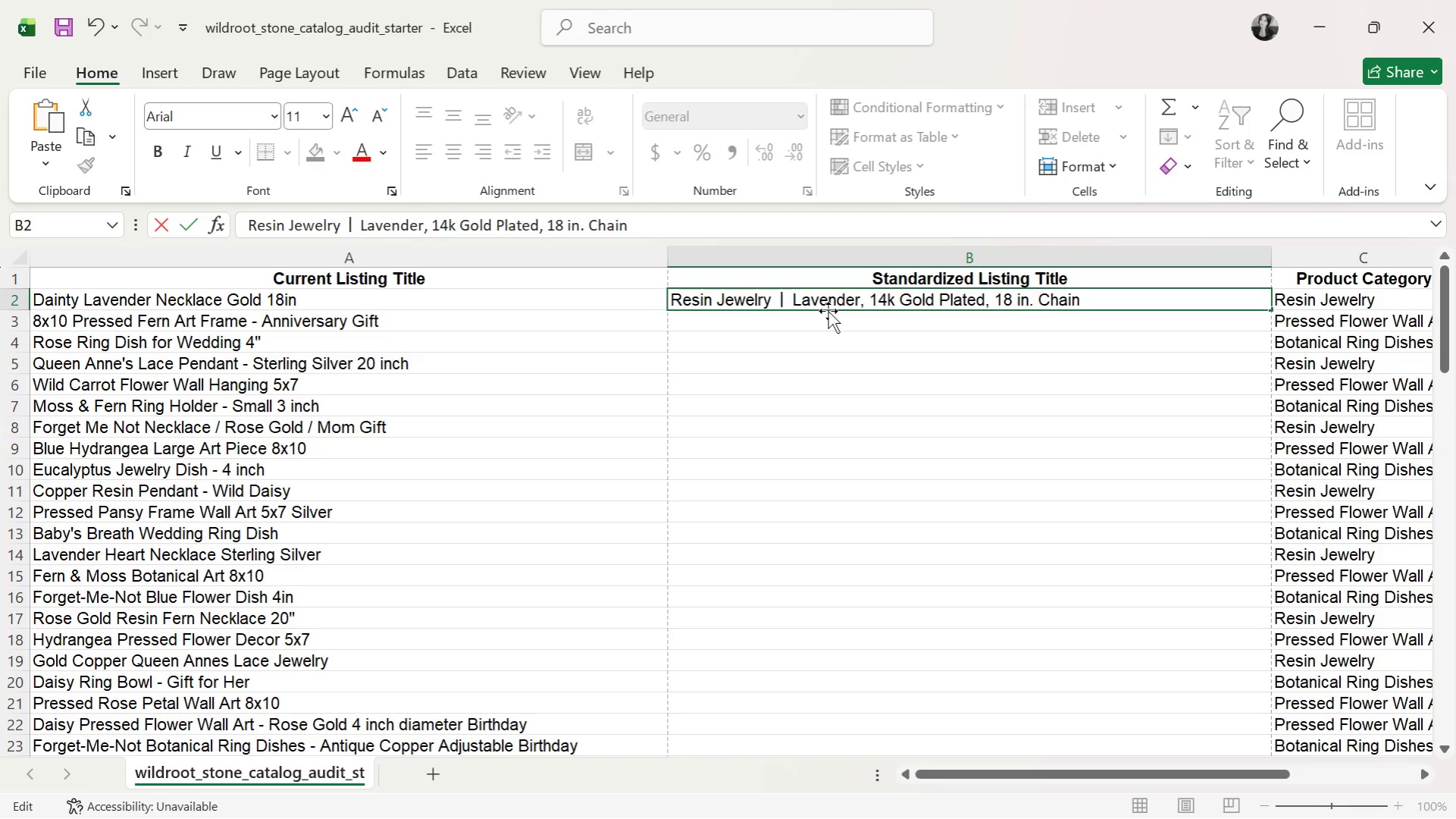 
key(ArrowRight)
 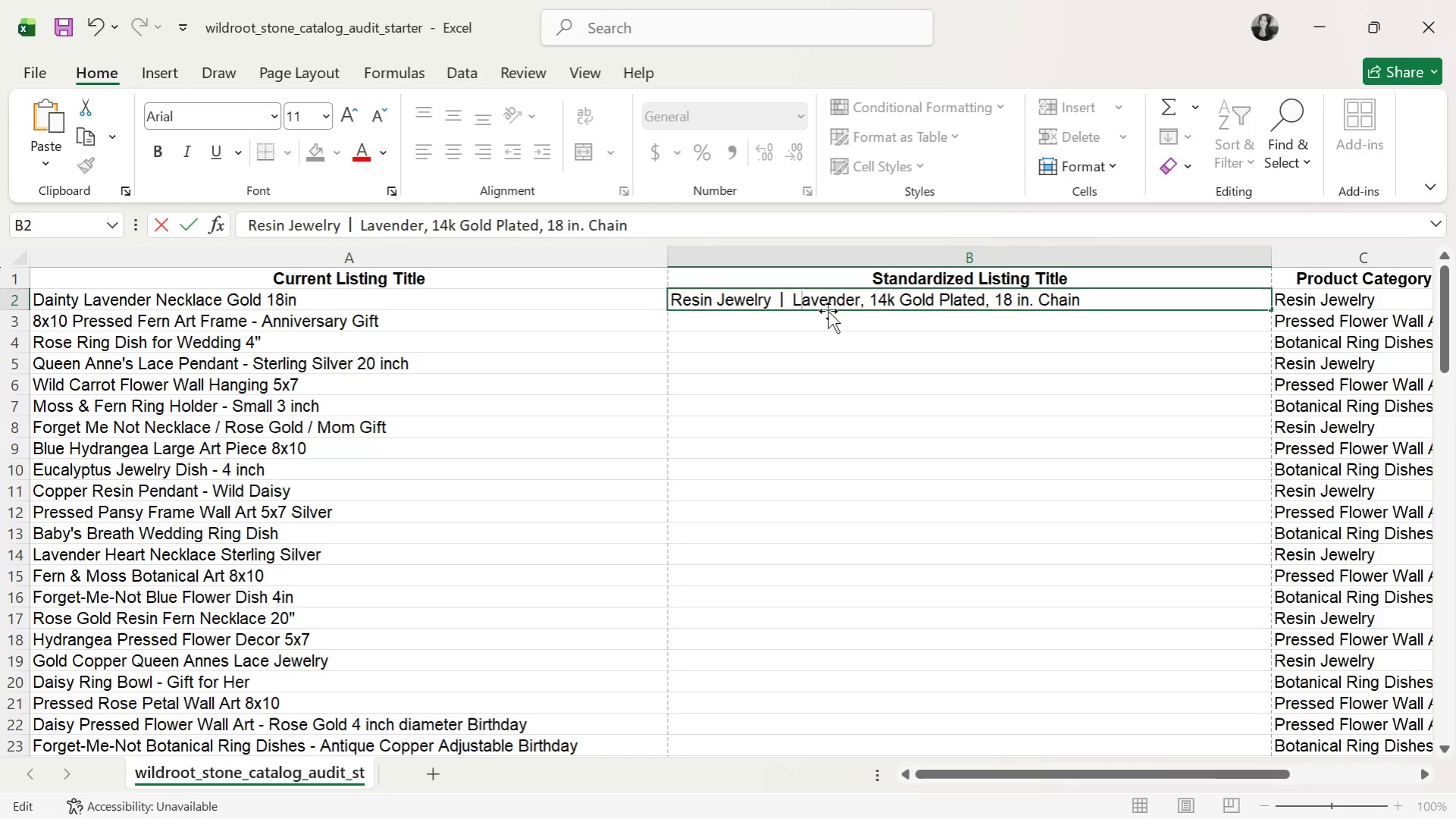 
key(ArrowRight)
 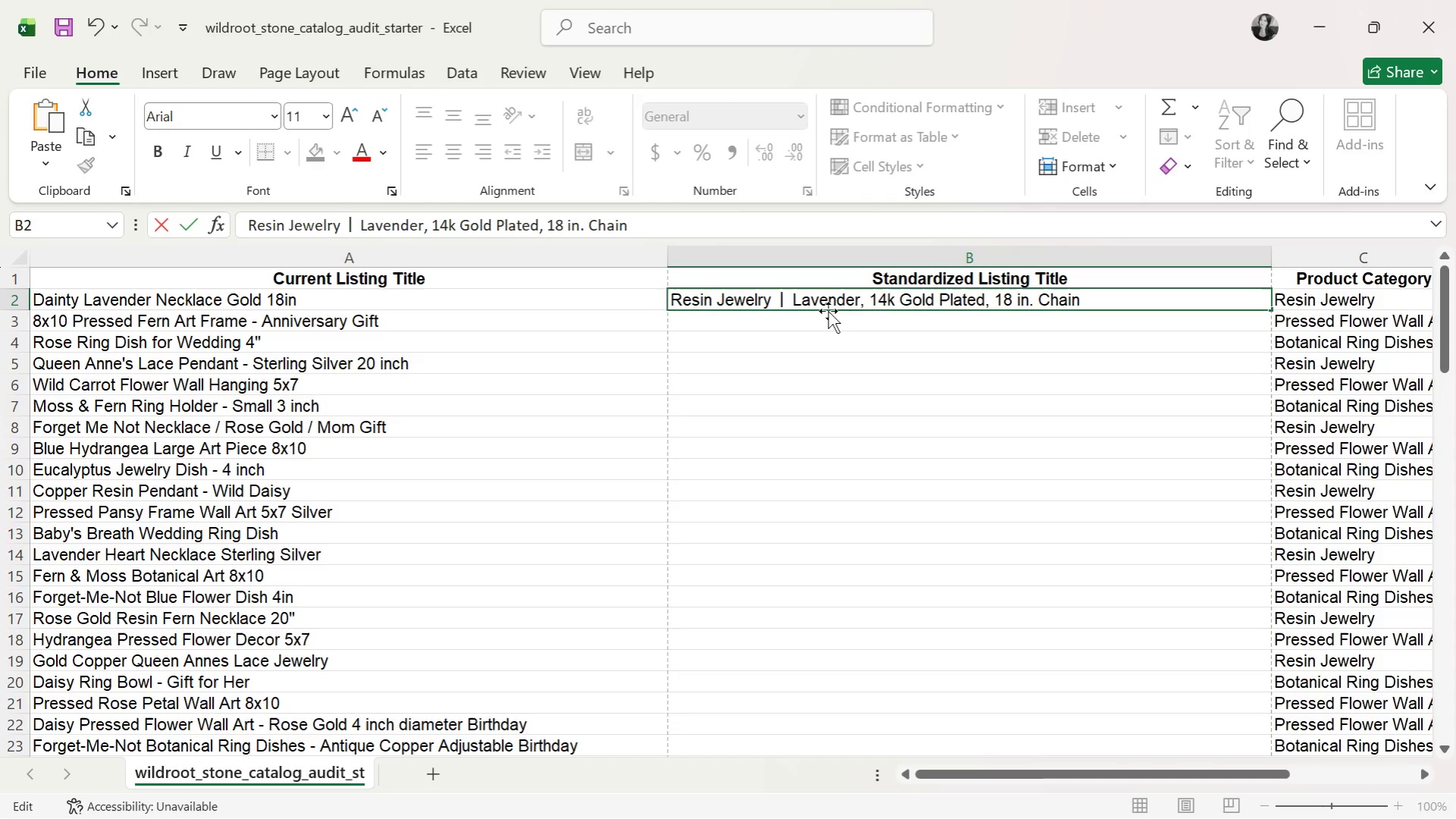 
key(ArrowRight)
 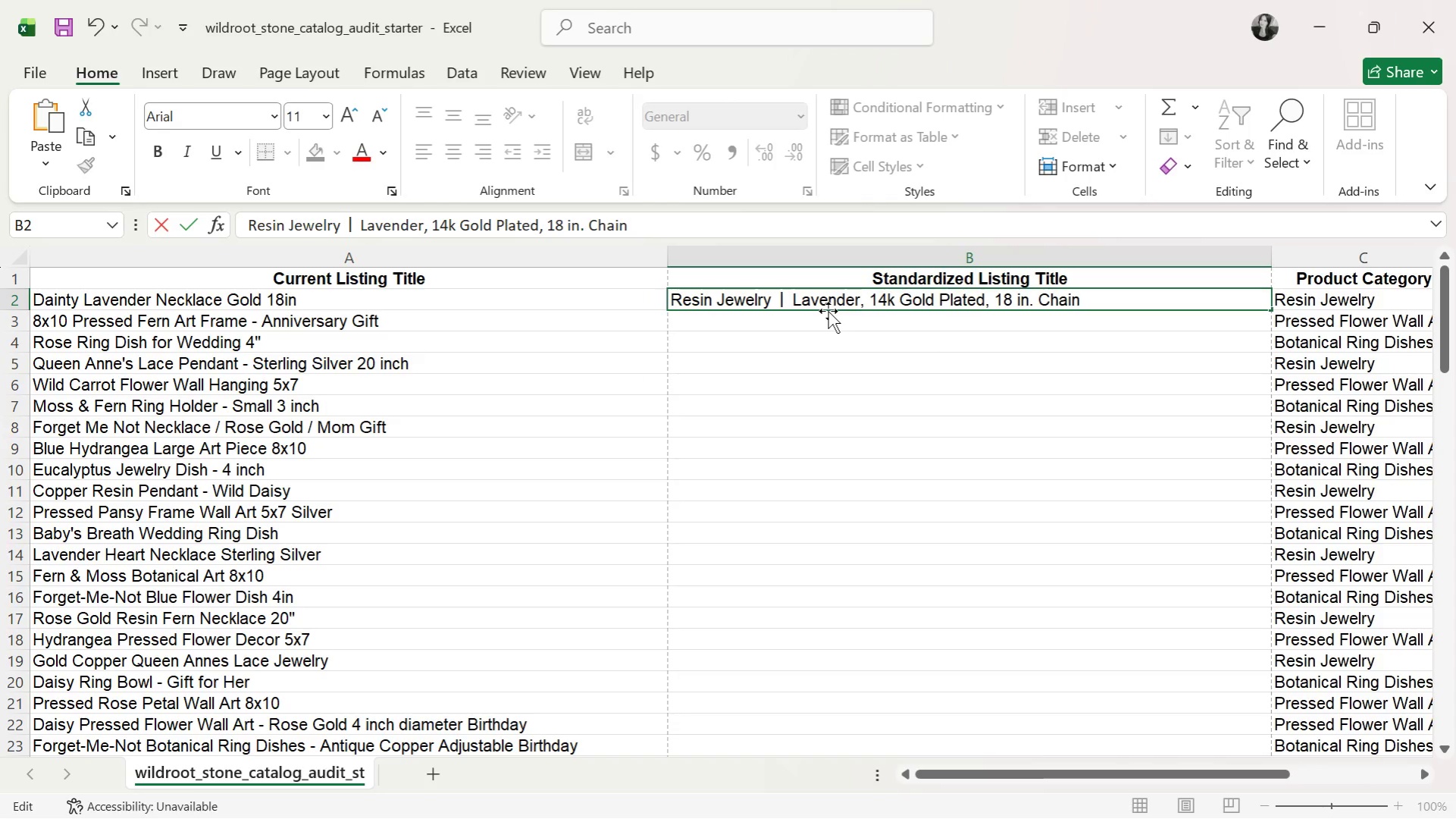 
key(ArrowRight)
 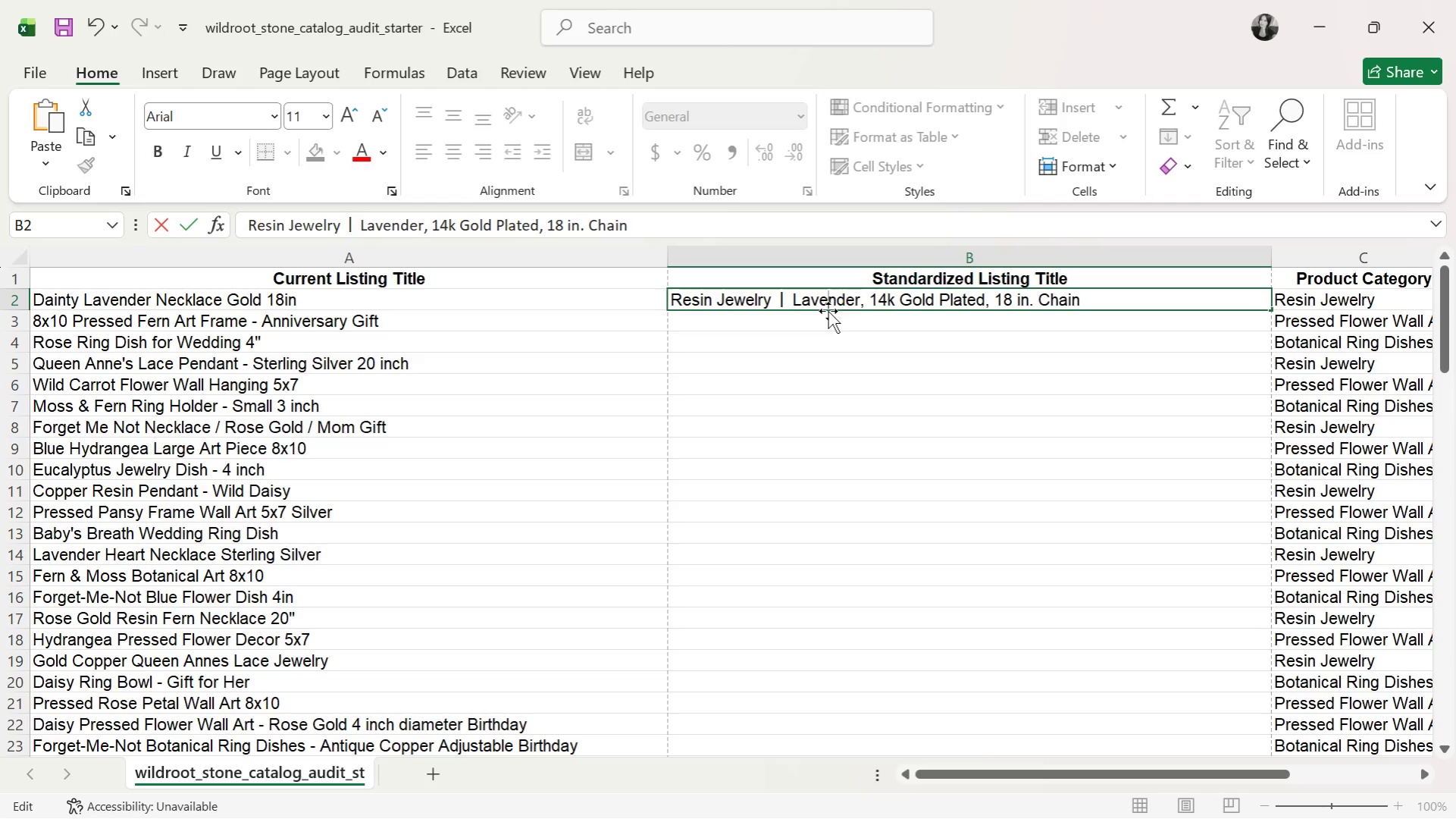 
key(ArrowRight)
 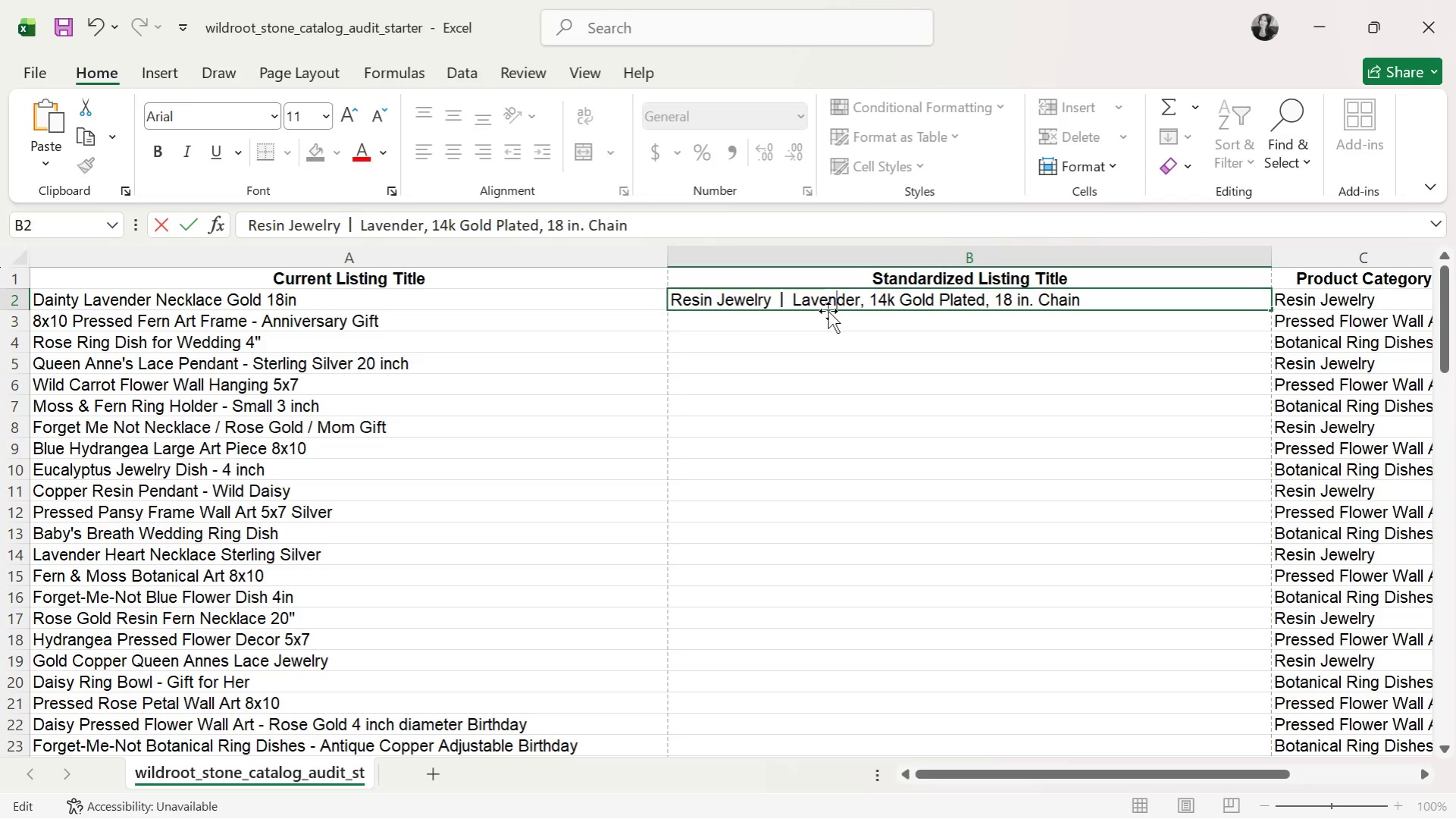 
key(ArrowRight)
 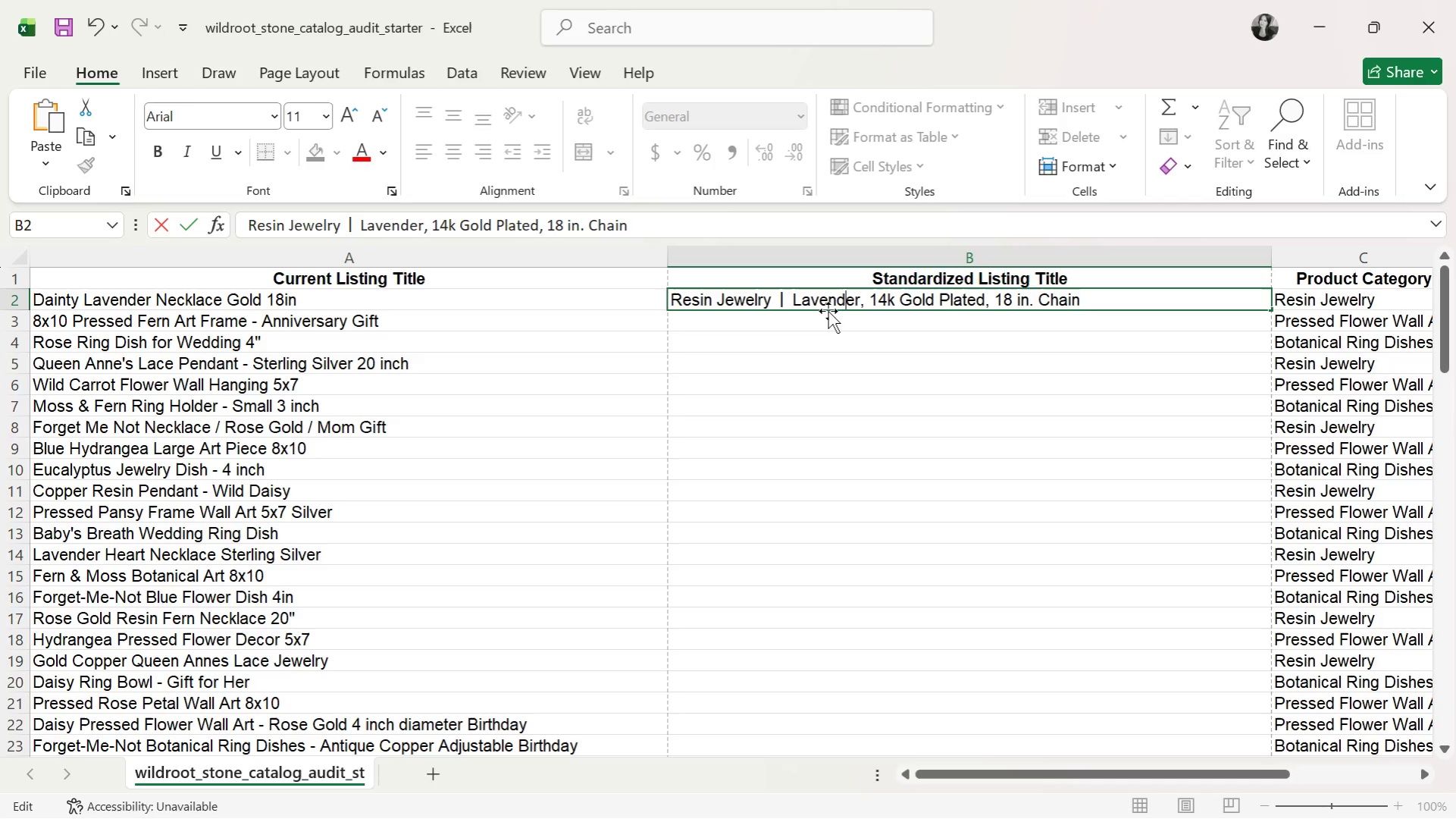 
key(ArrowRight)
 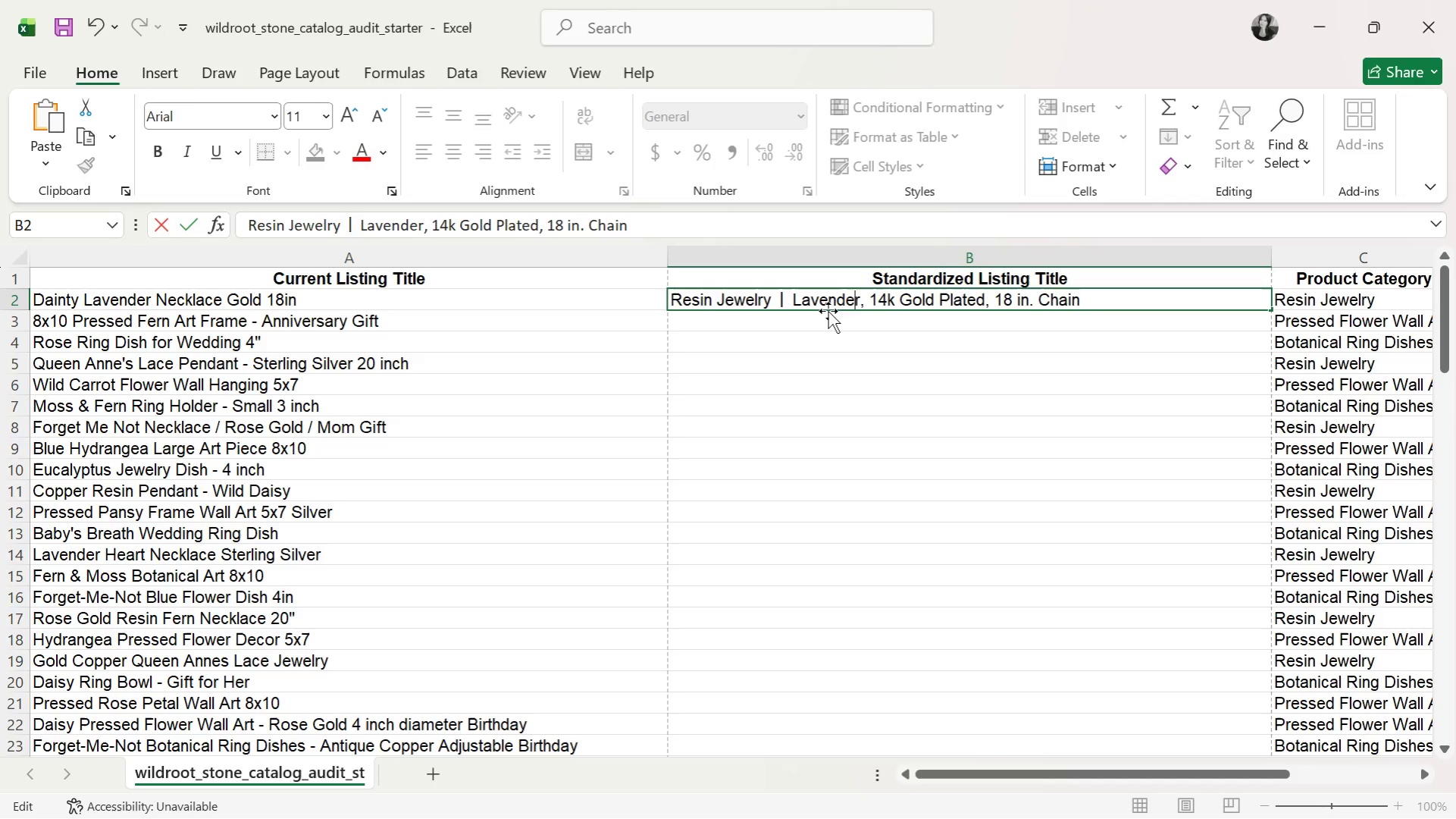 
key(ArrowRight)
 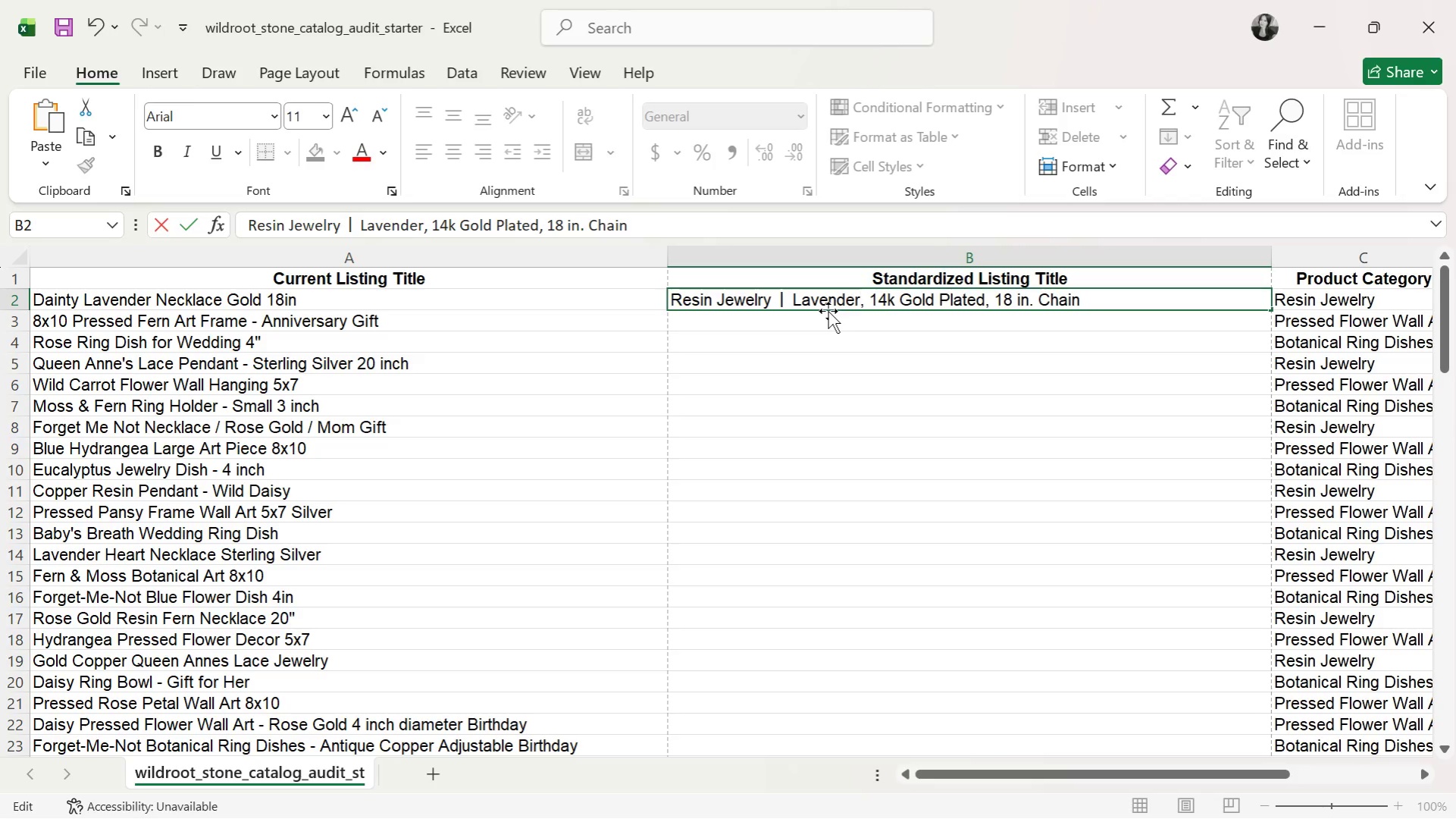 
key(ArrowRight)
 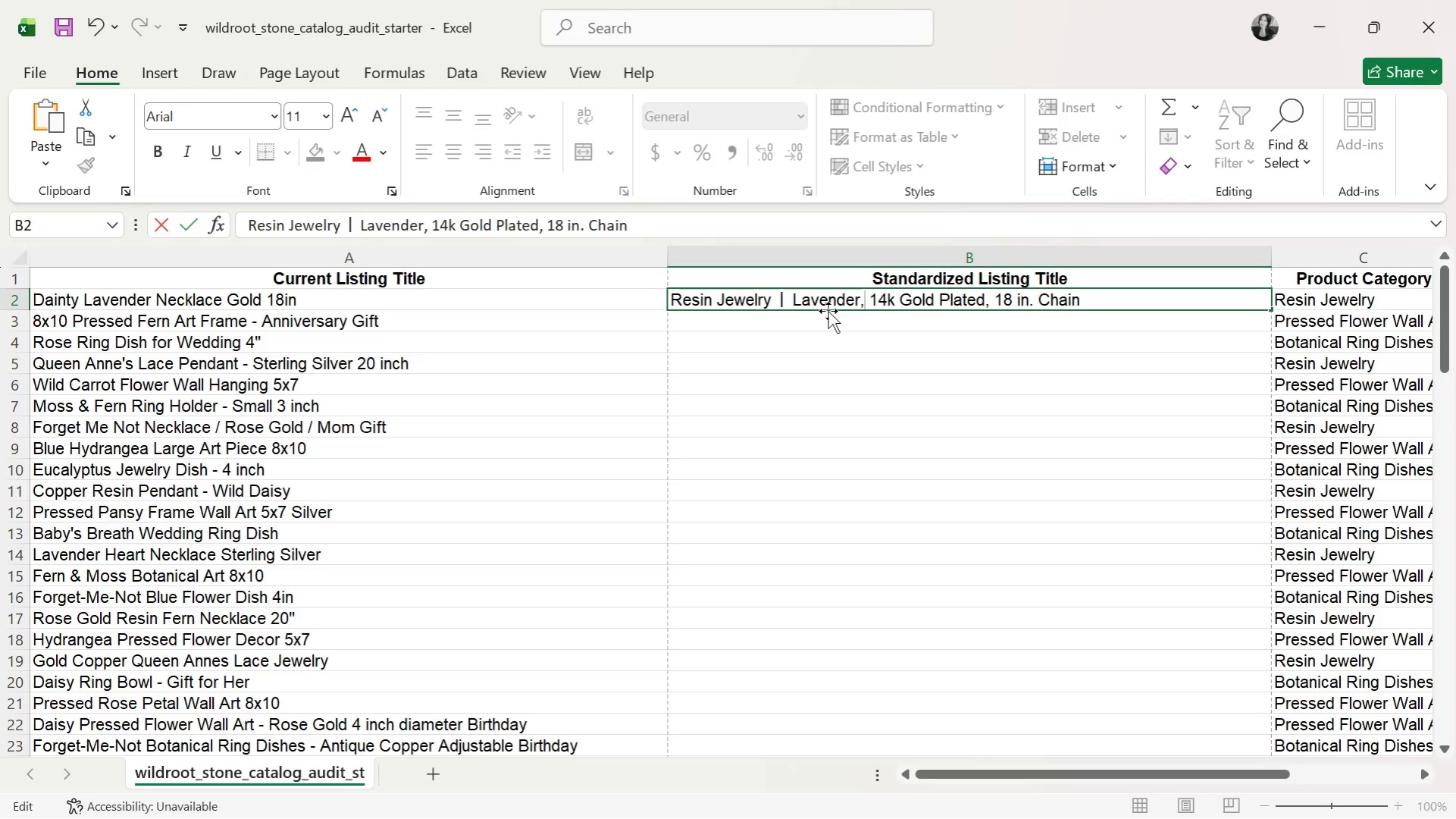 
key(ArrowRight)
 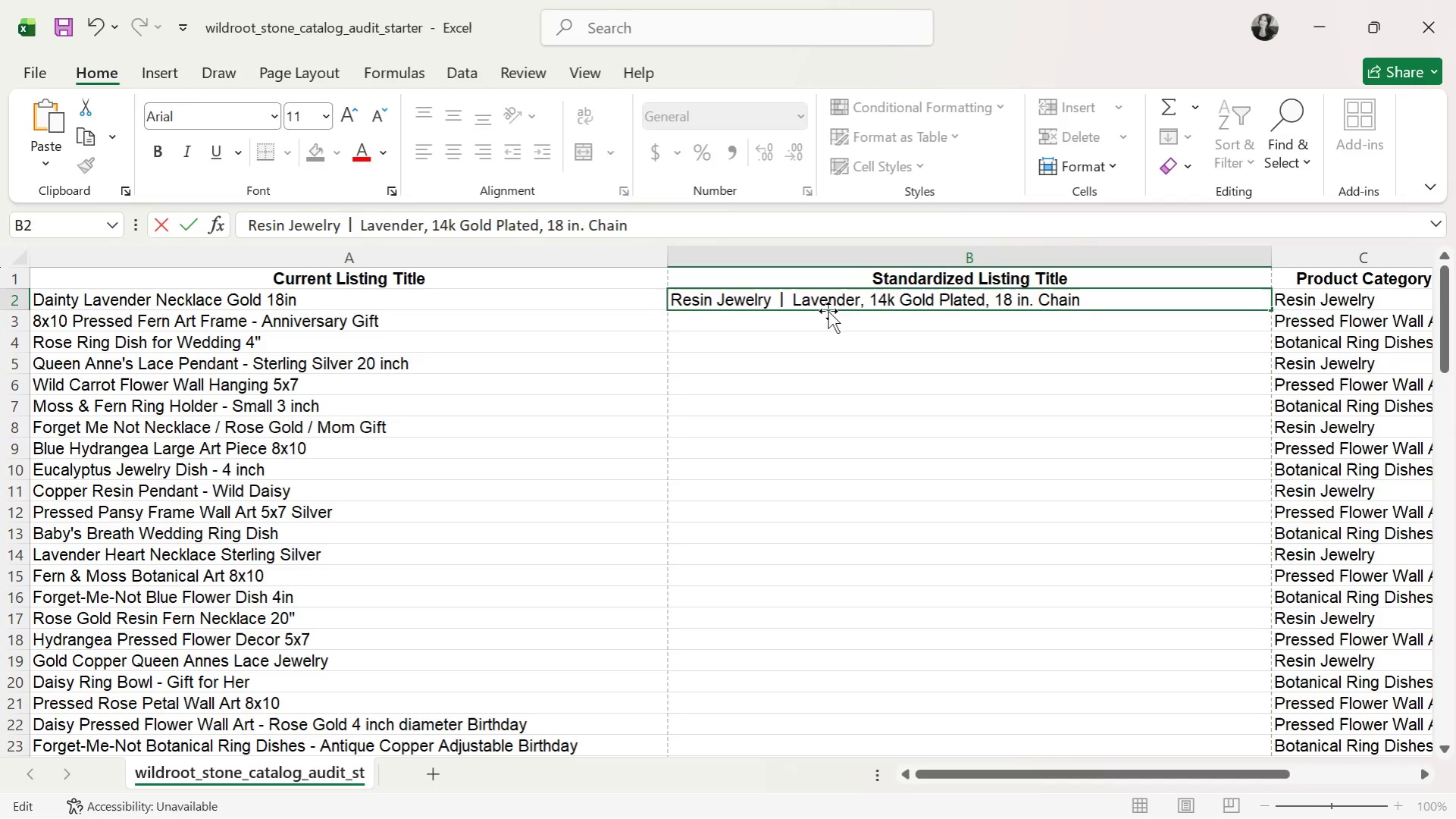 
key(Backspace)
 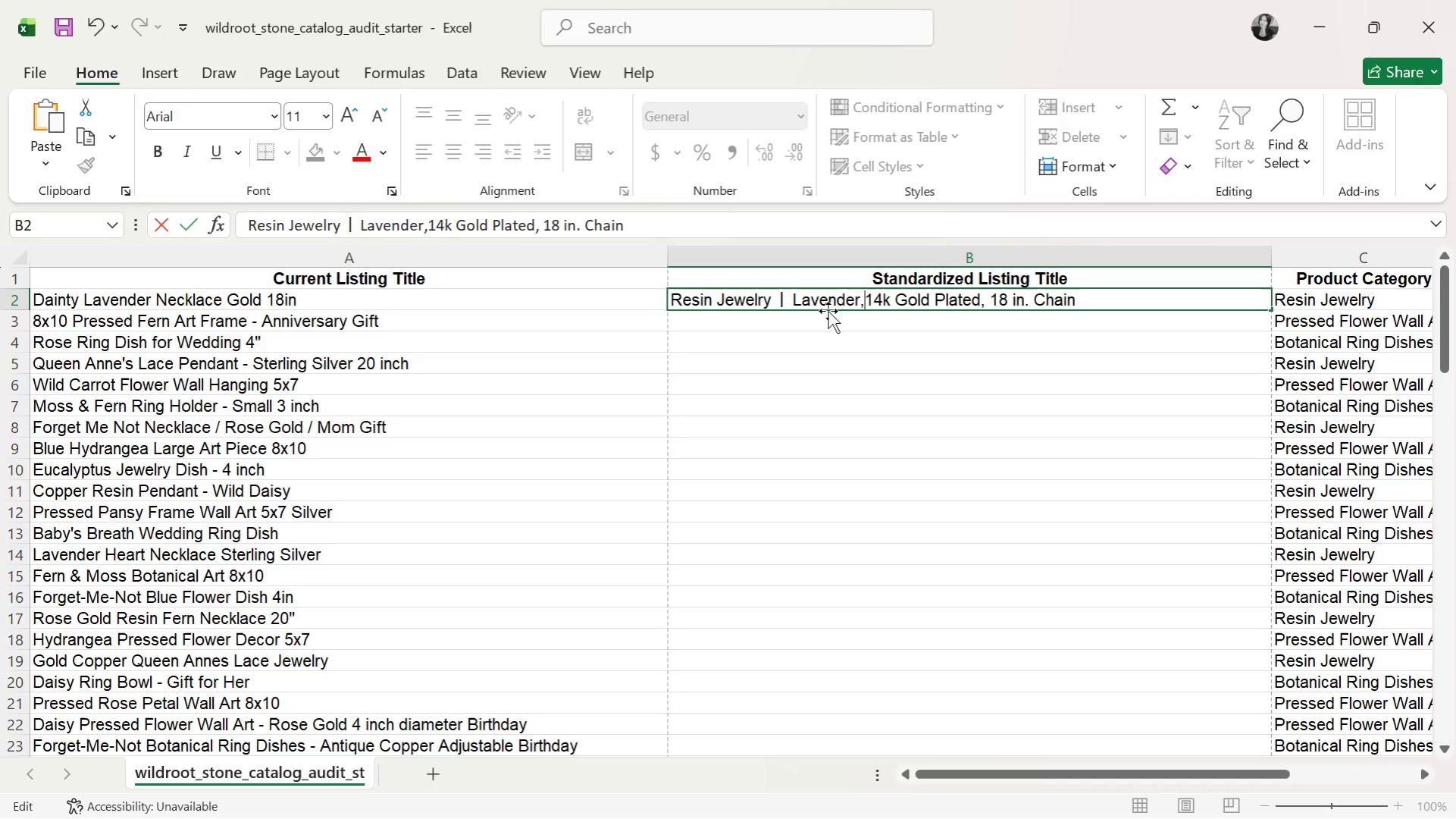 
key(Backspace)
 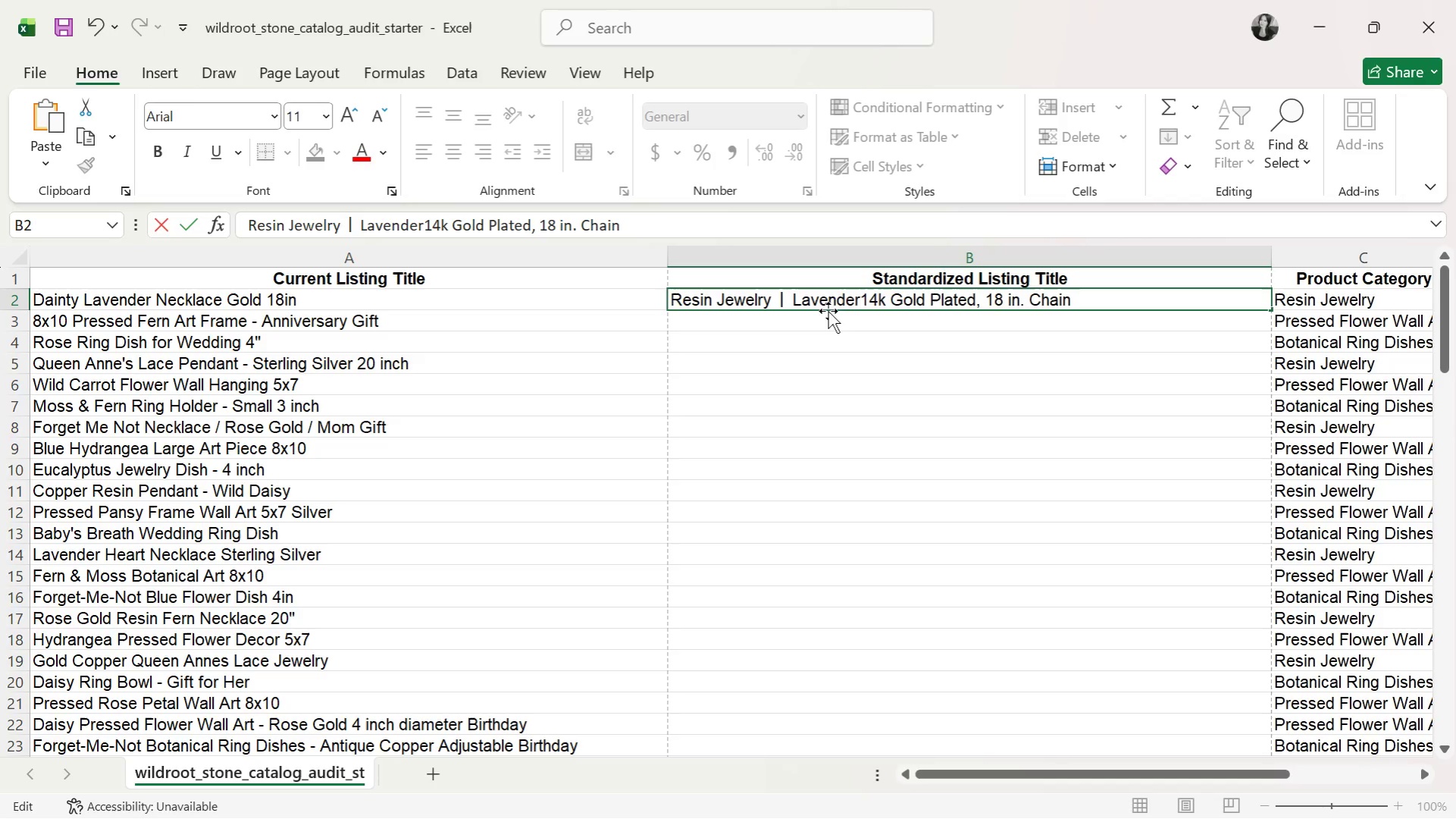 
key(Control+V)
 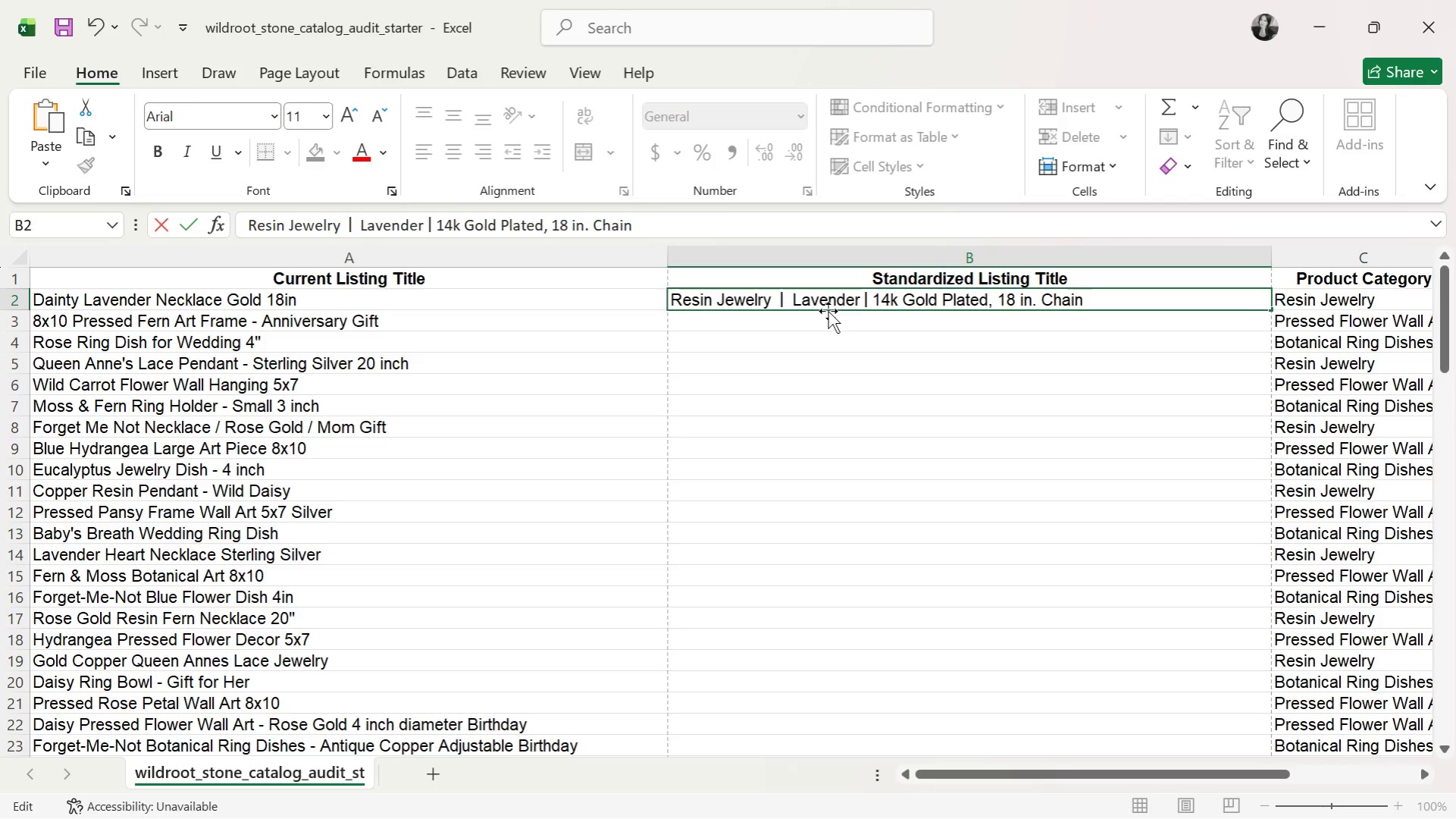 
key(ArrowLeft)
 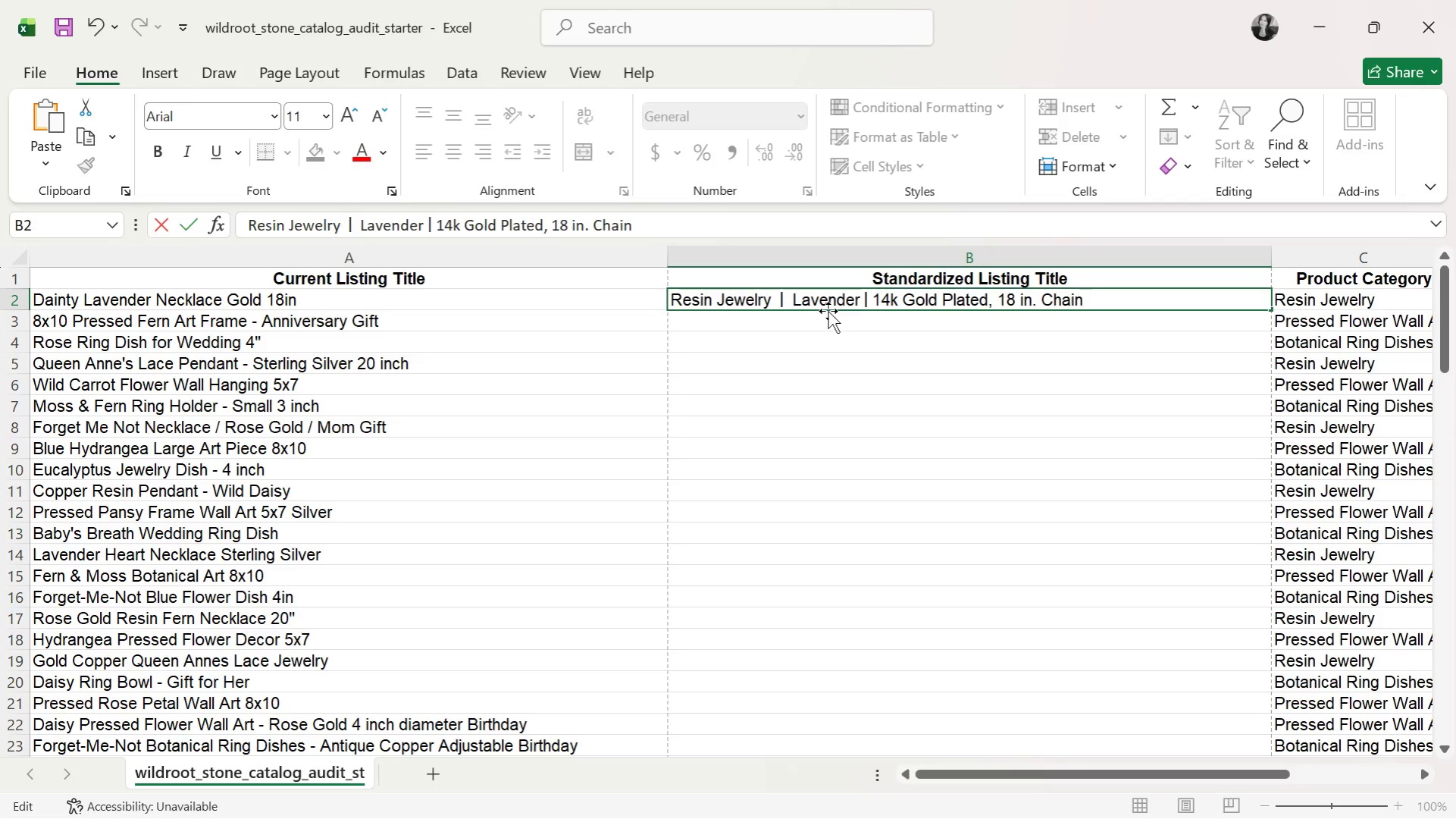 
key(Space)
 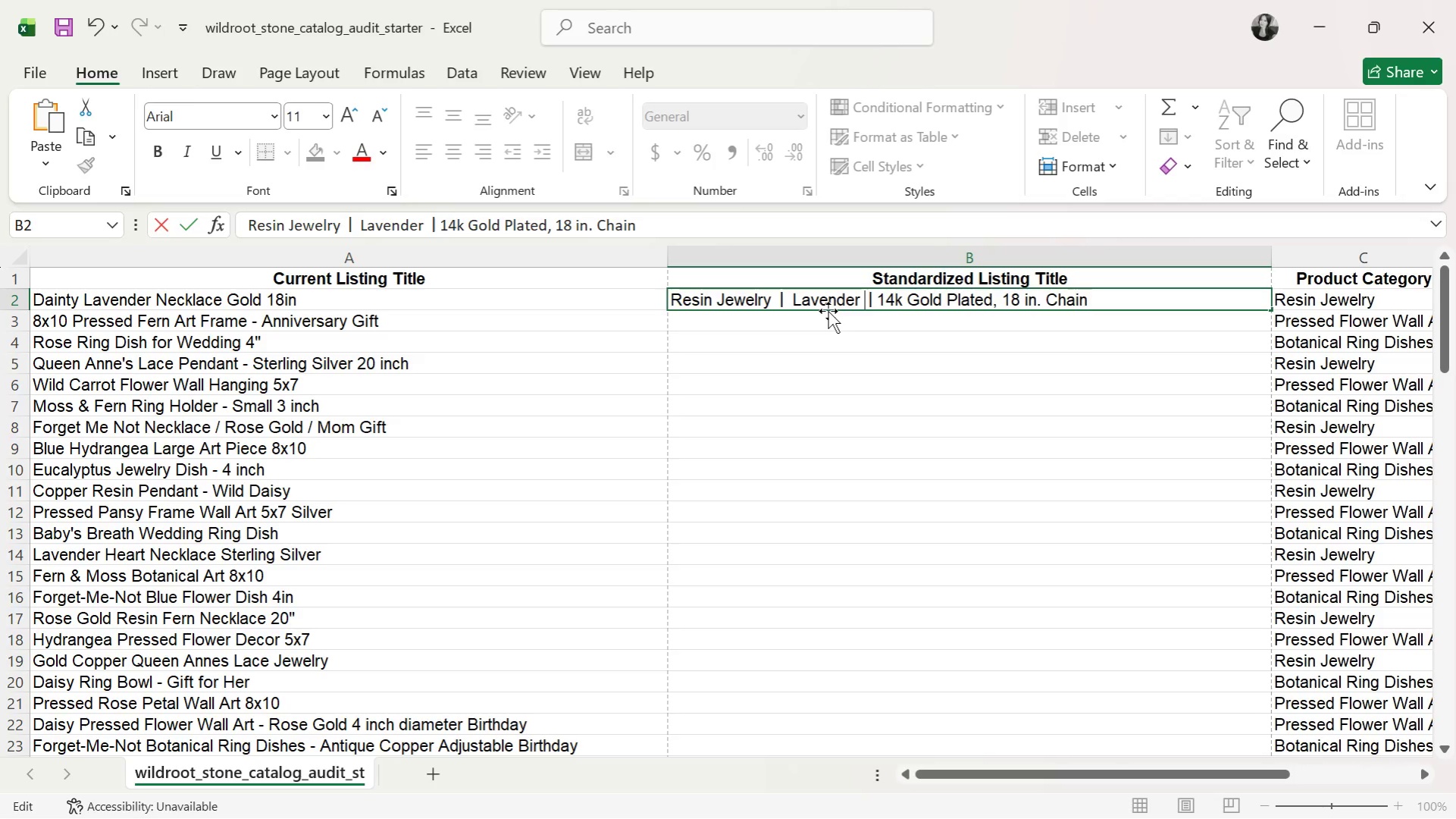 
key(ArrowRight)
 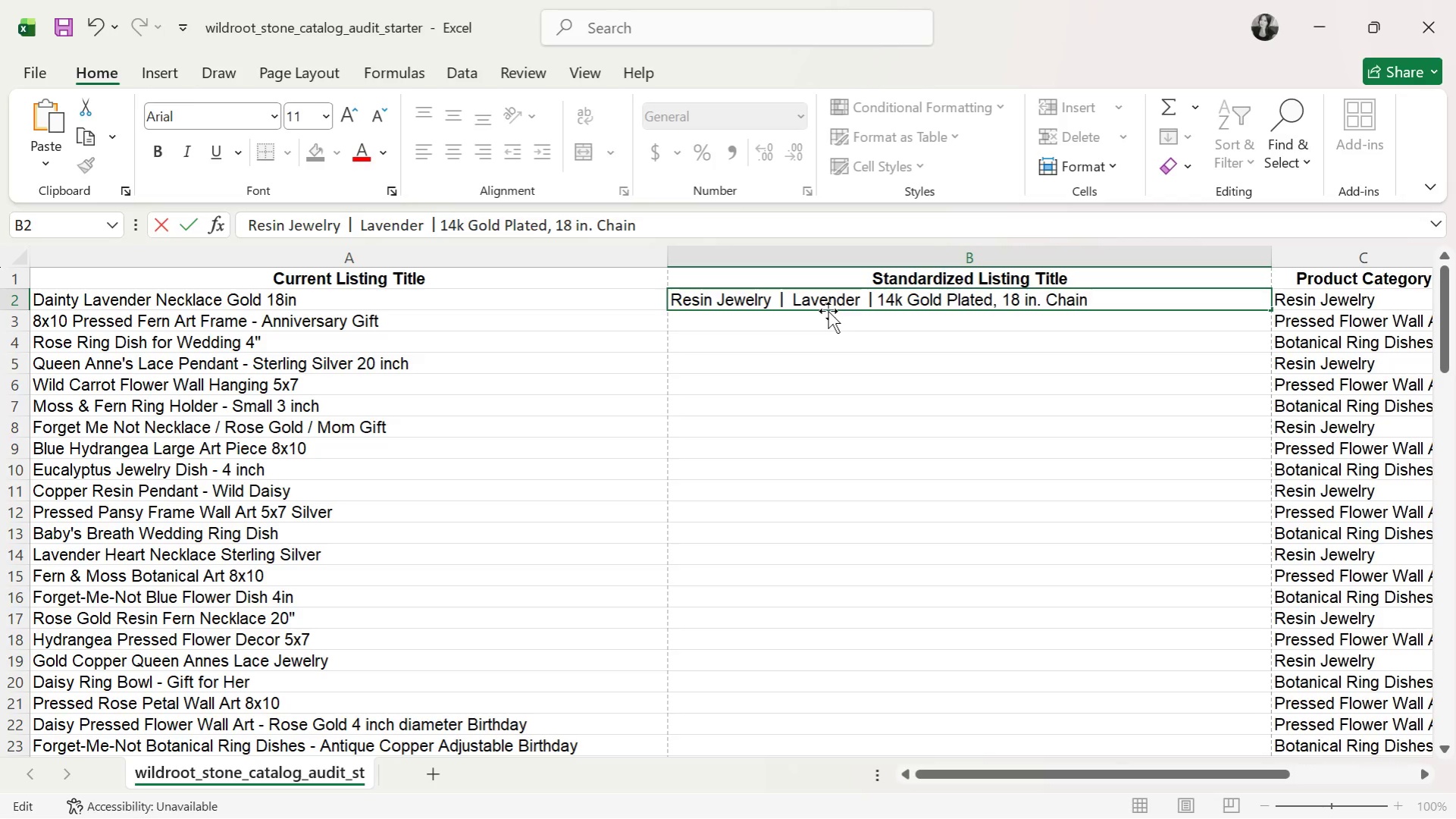 
key(Space)
 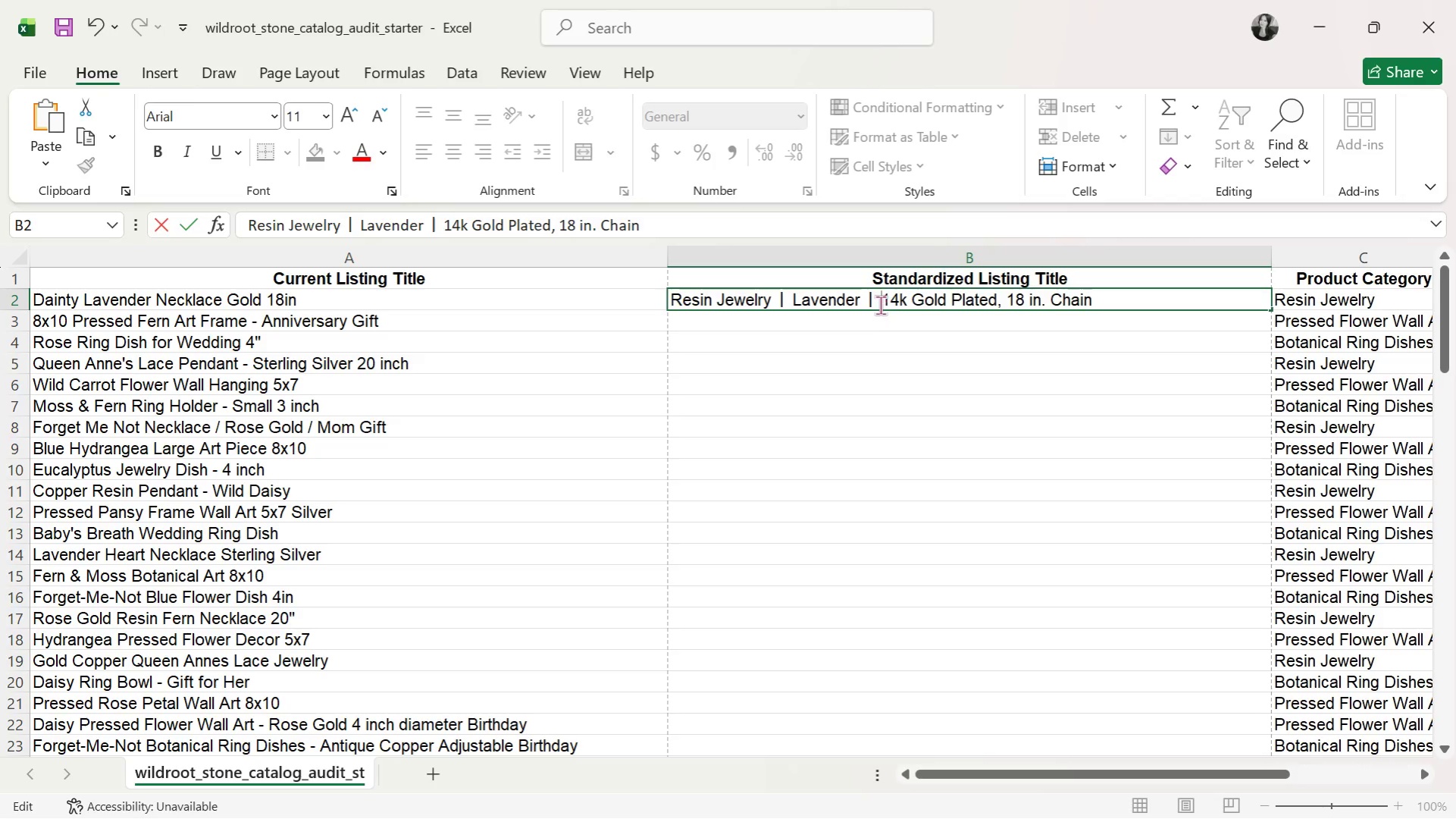 
left_click_drag(start_coordinate=[872, 298], to_coordinate=[868, 297])
 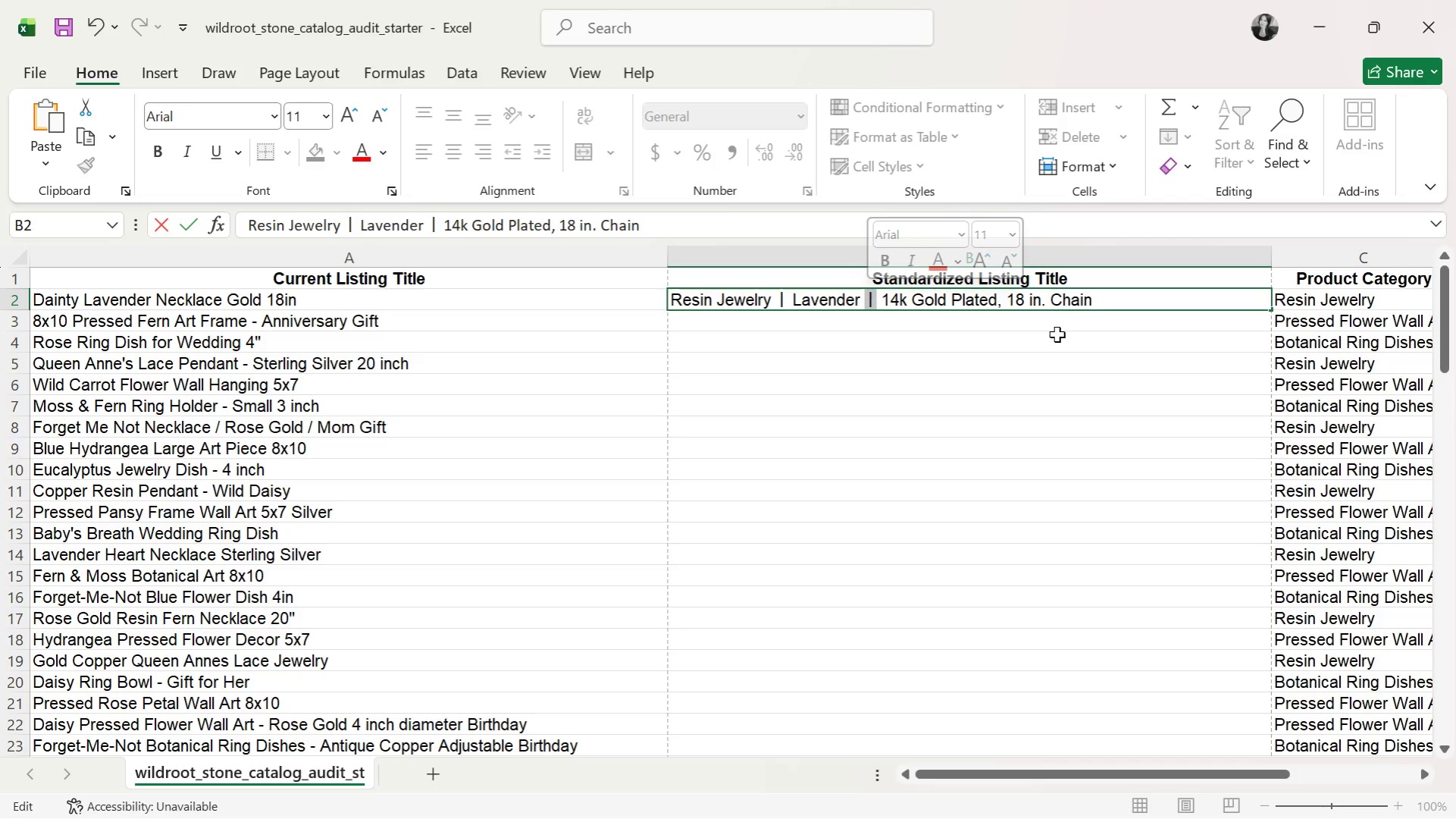 
key(Control+C)
 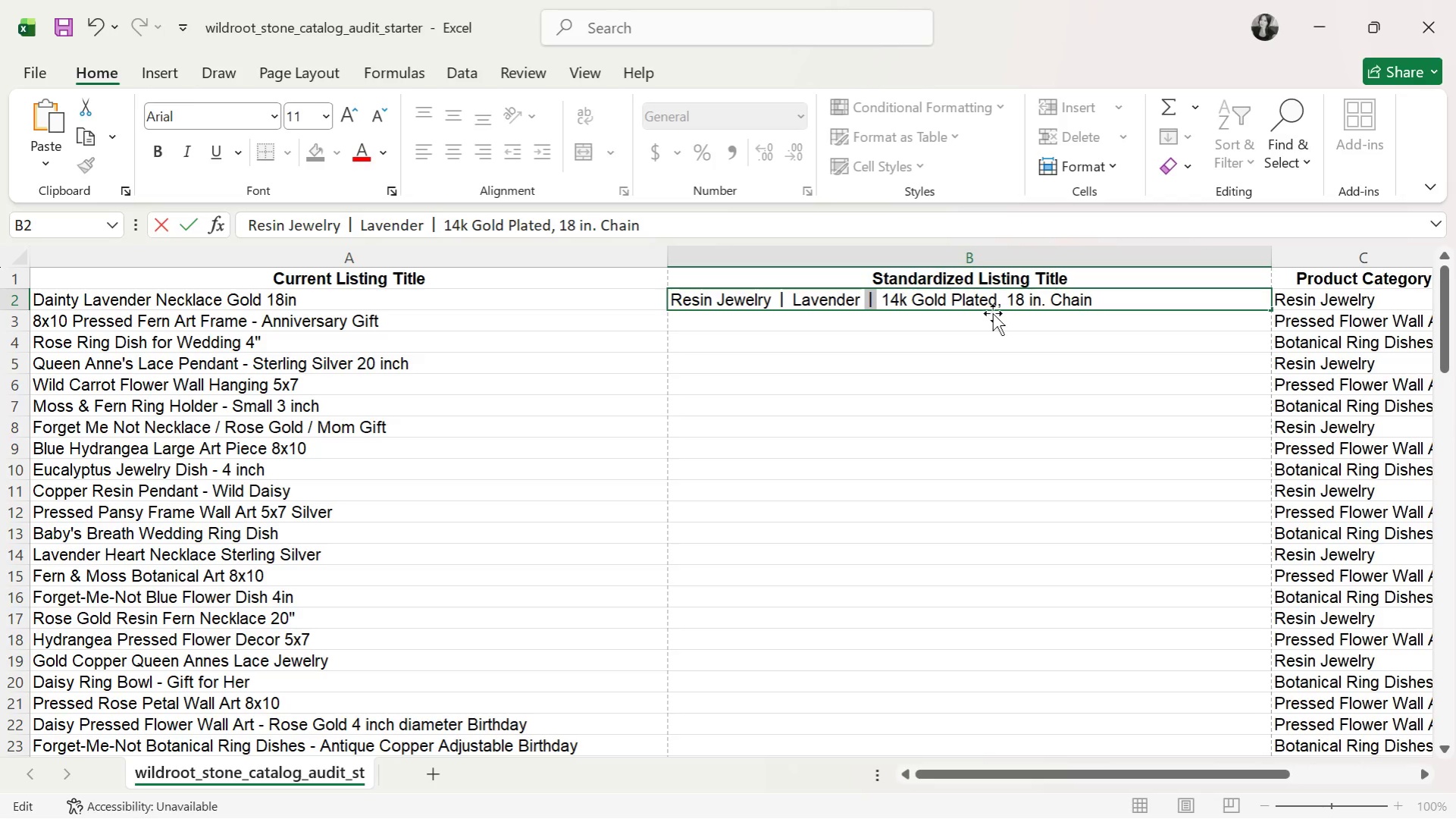 
left_click([1002, 299])
 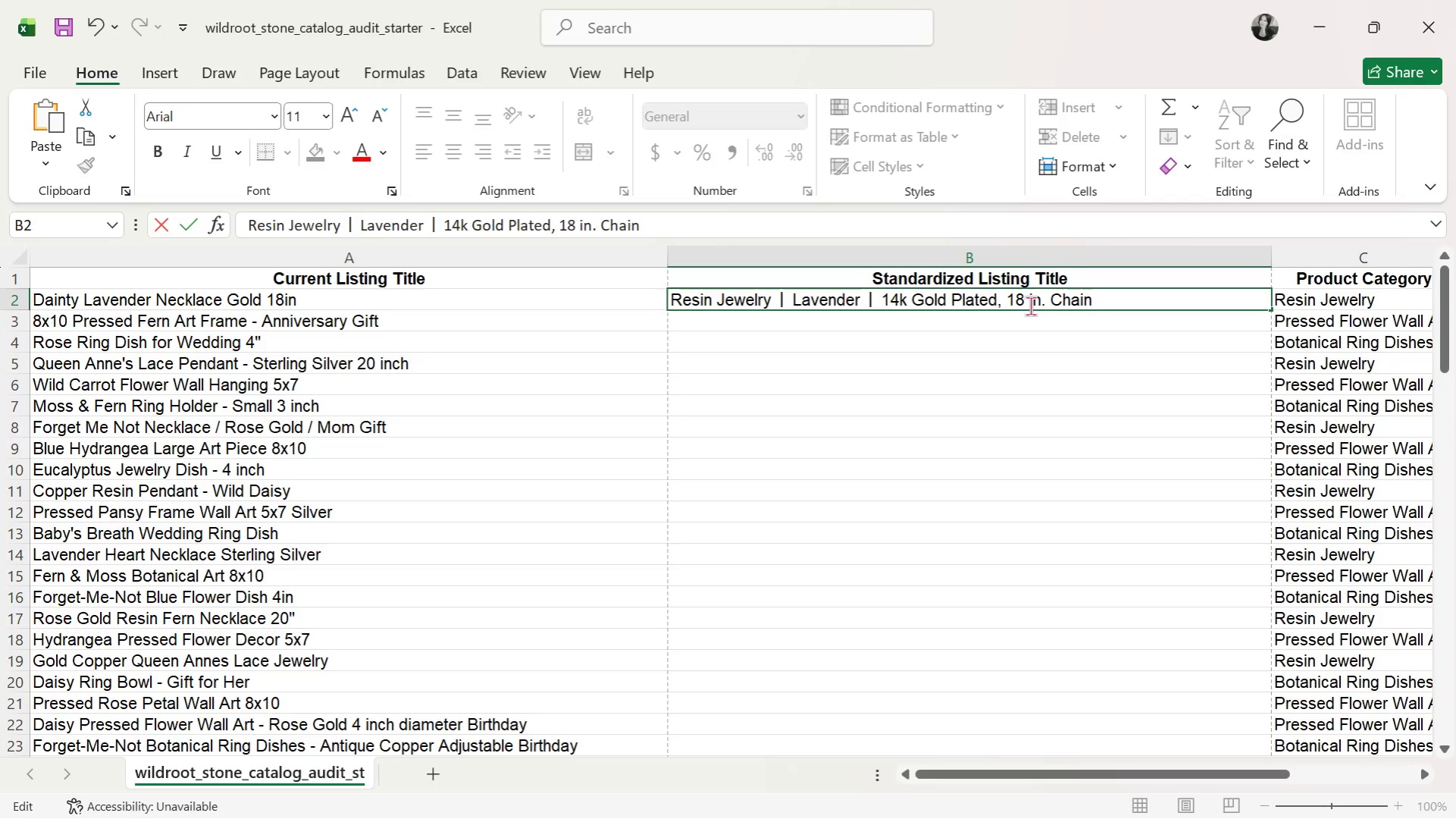 
key(Backspace)
 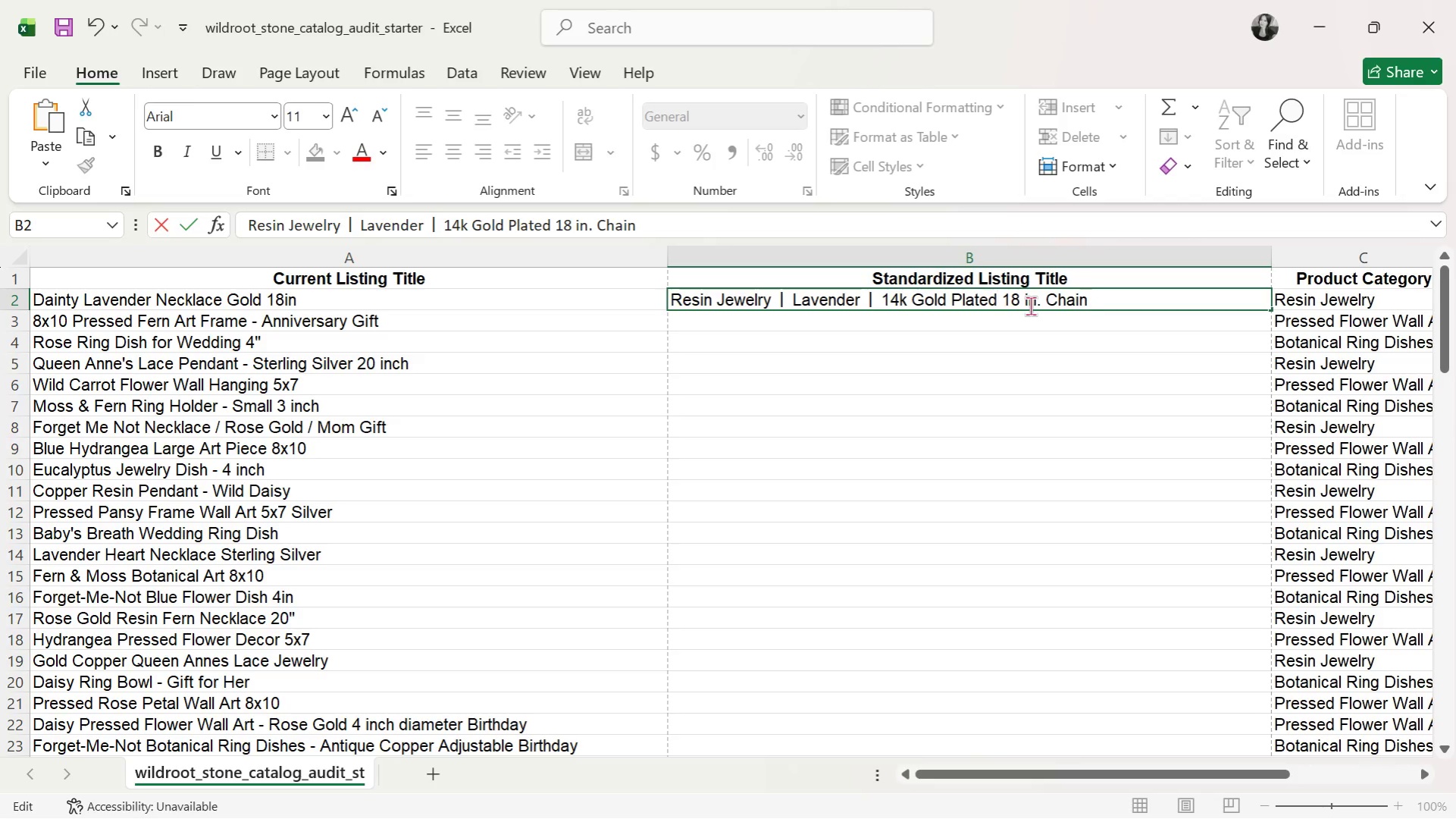 
key(Space)
 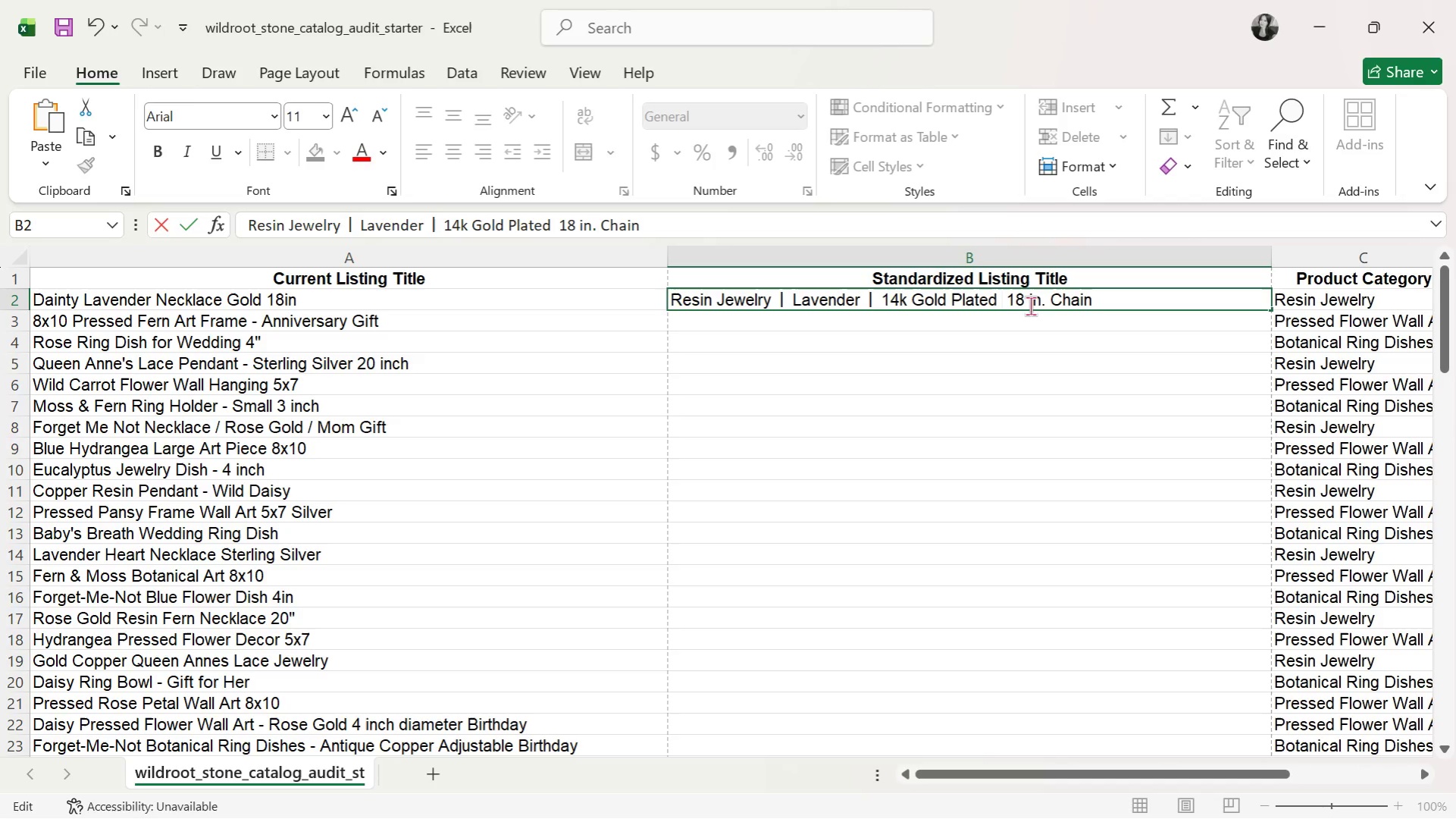 
key(Control+B)
 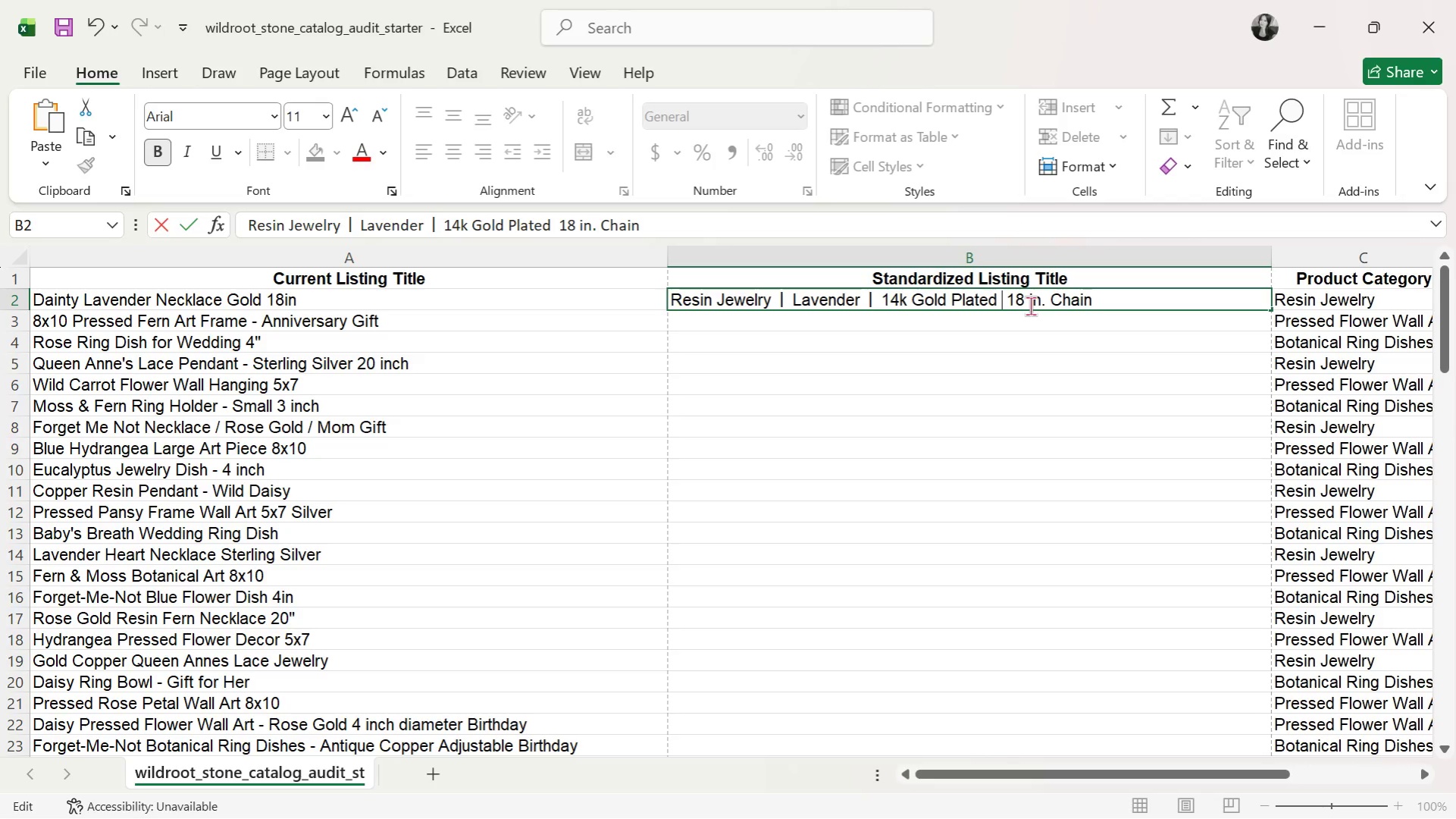 
key(Control+ControlLeft)
 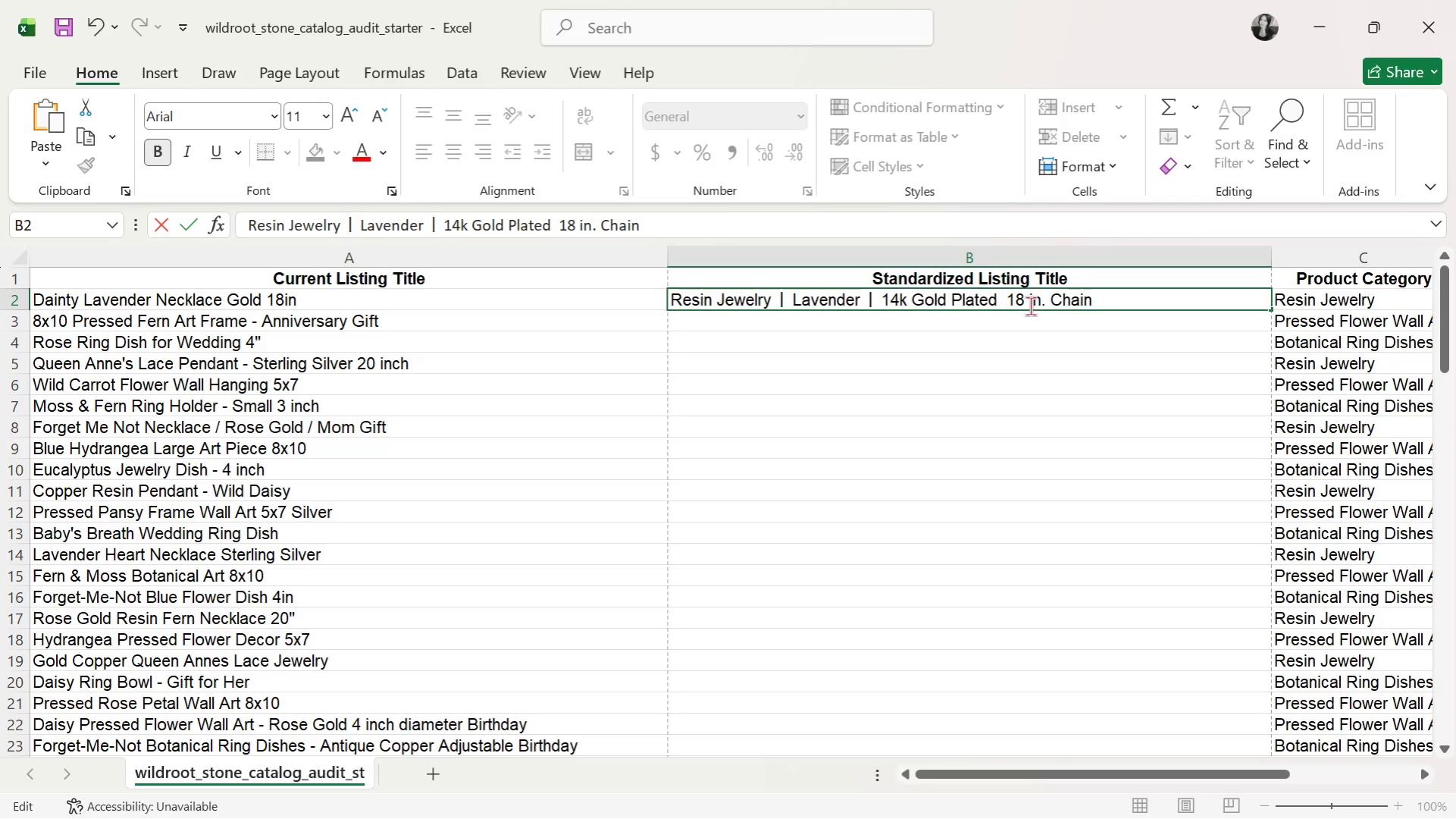 
key(Control+V)
 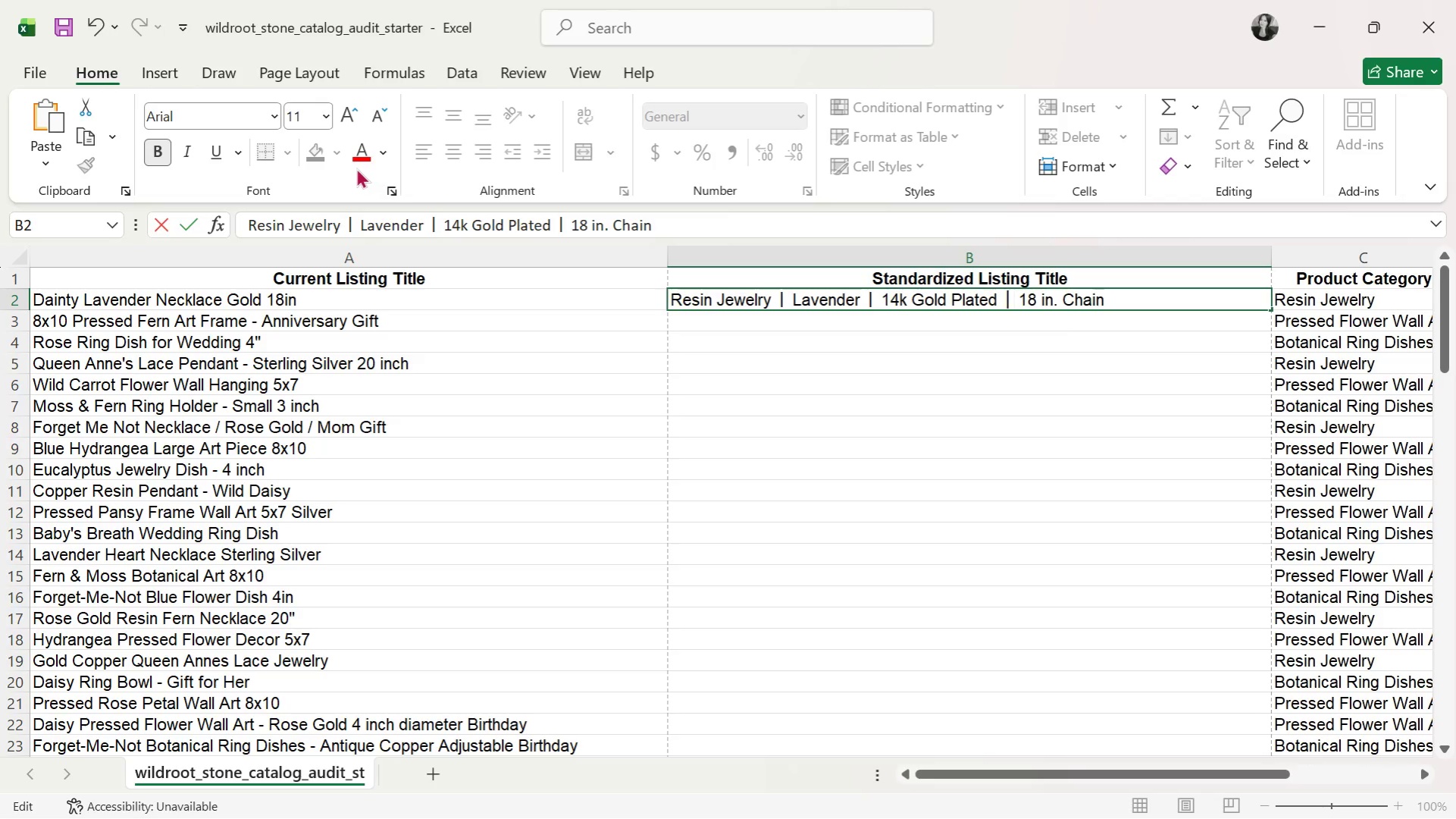 
left_click([161, 152])
 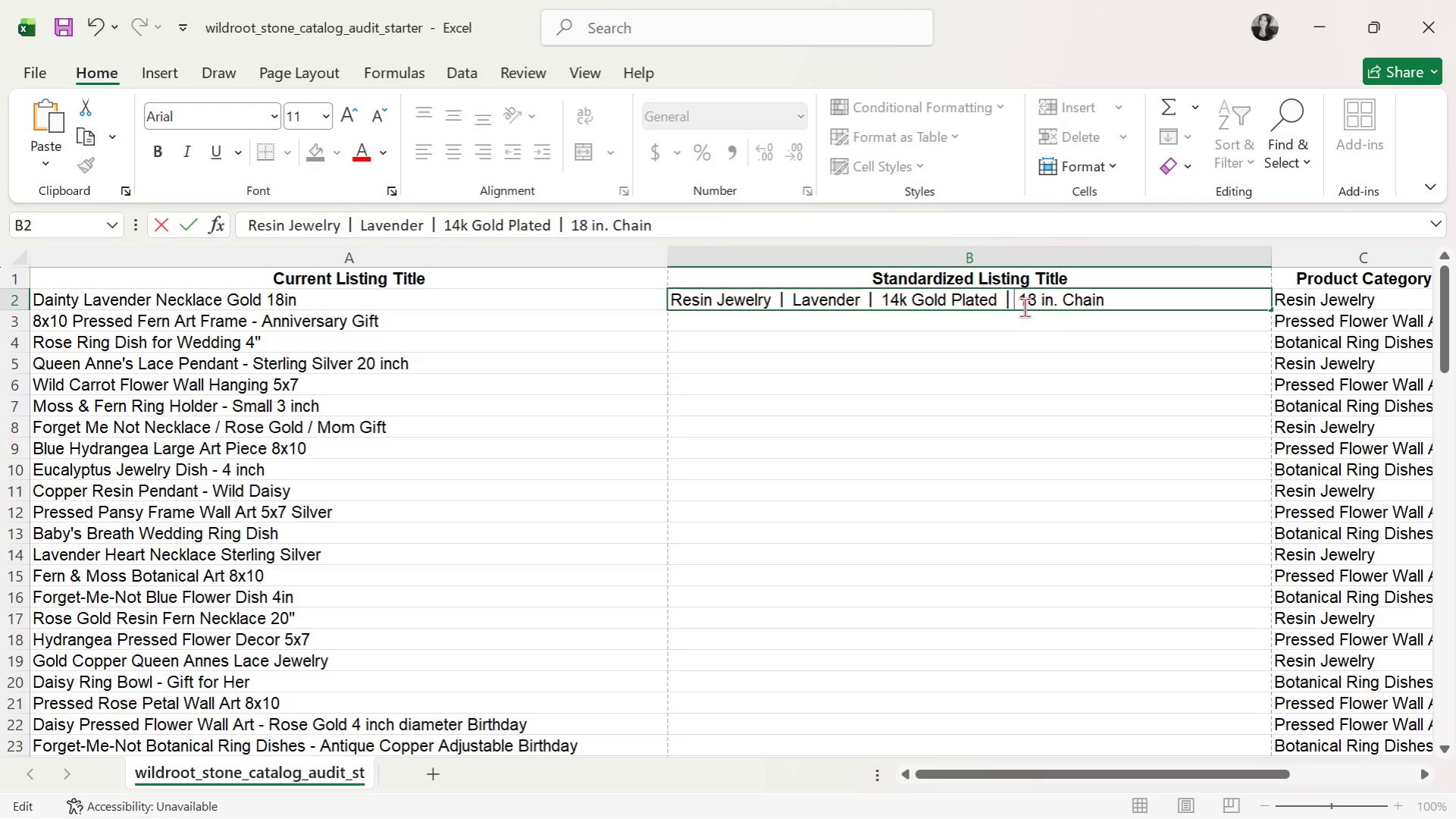 
left_click([1021, 303])
 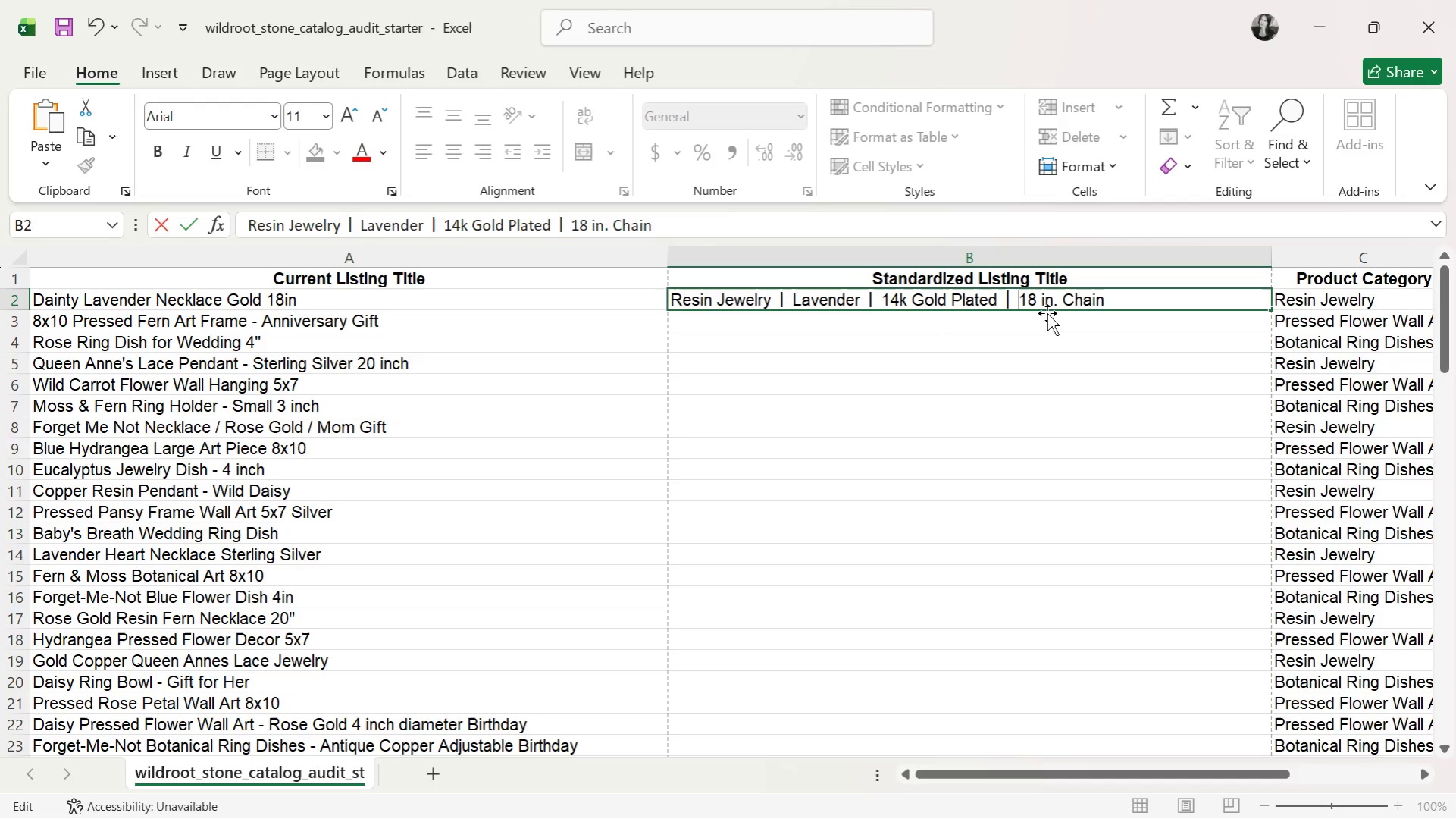 
key(Backspace)
 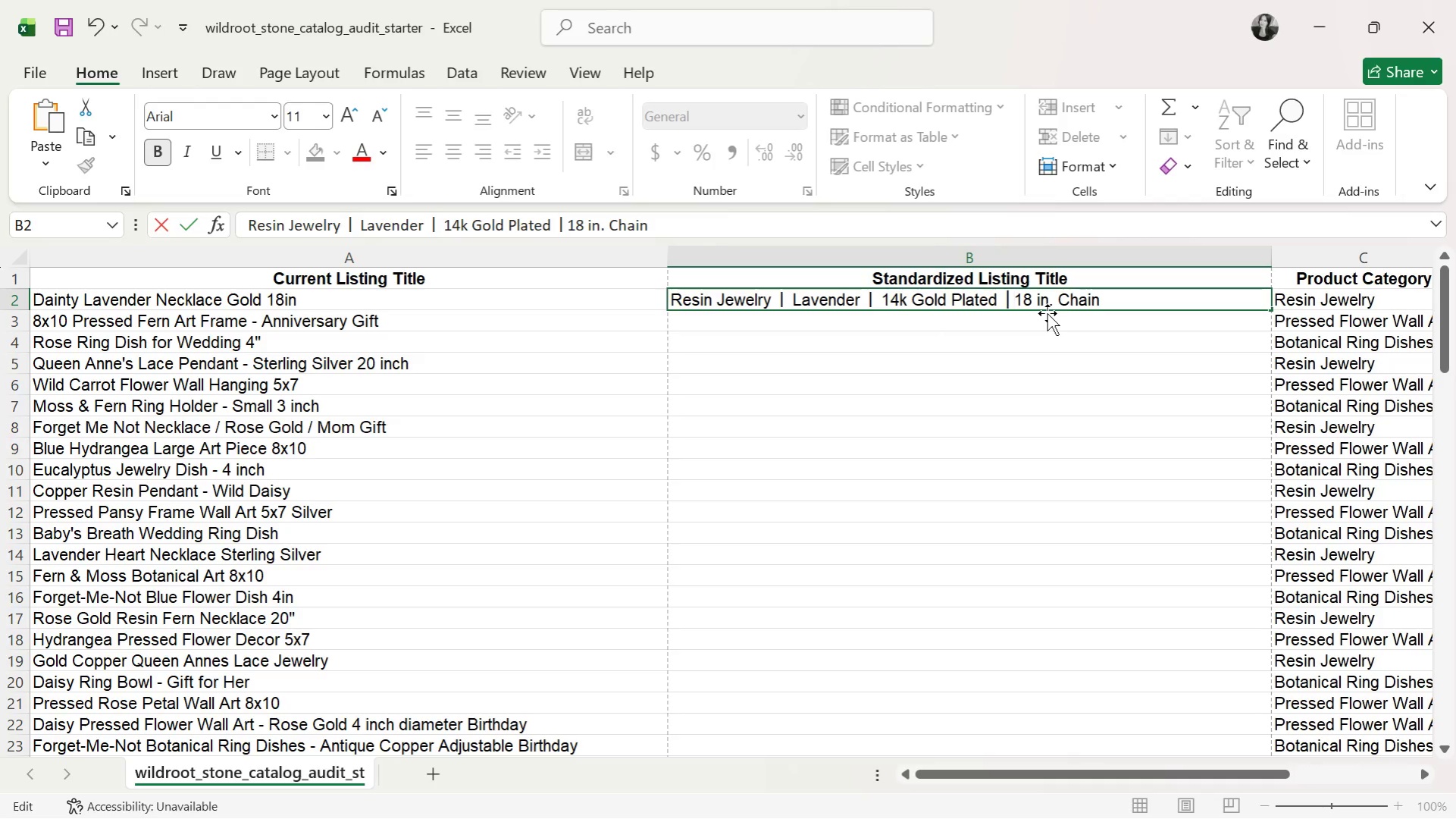 
key(Space)
 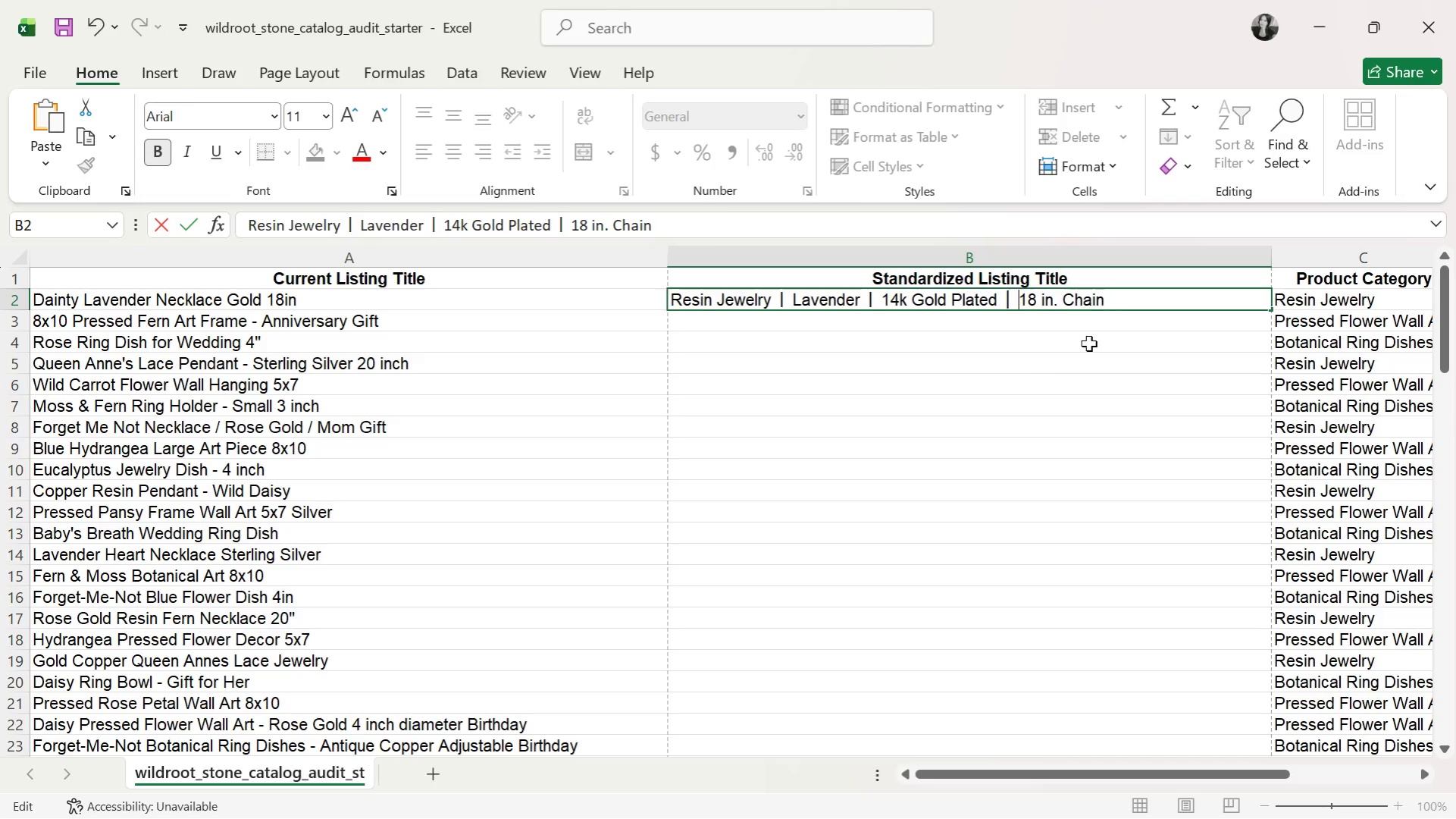 
left_click([1041, 359])
 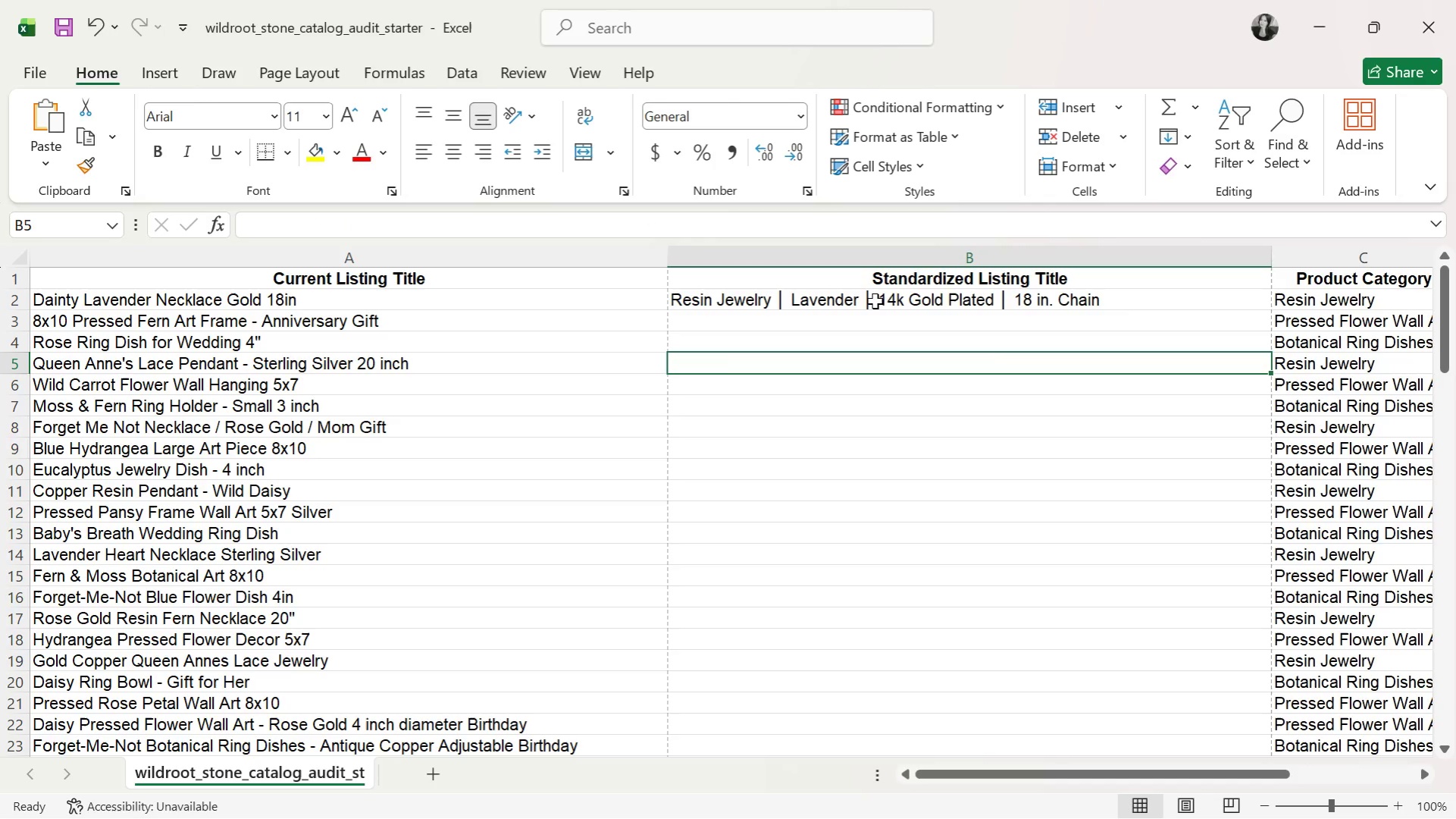 
left_click([794, 295])
 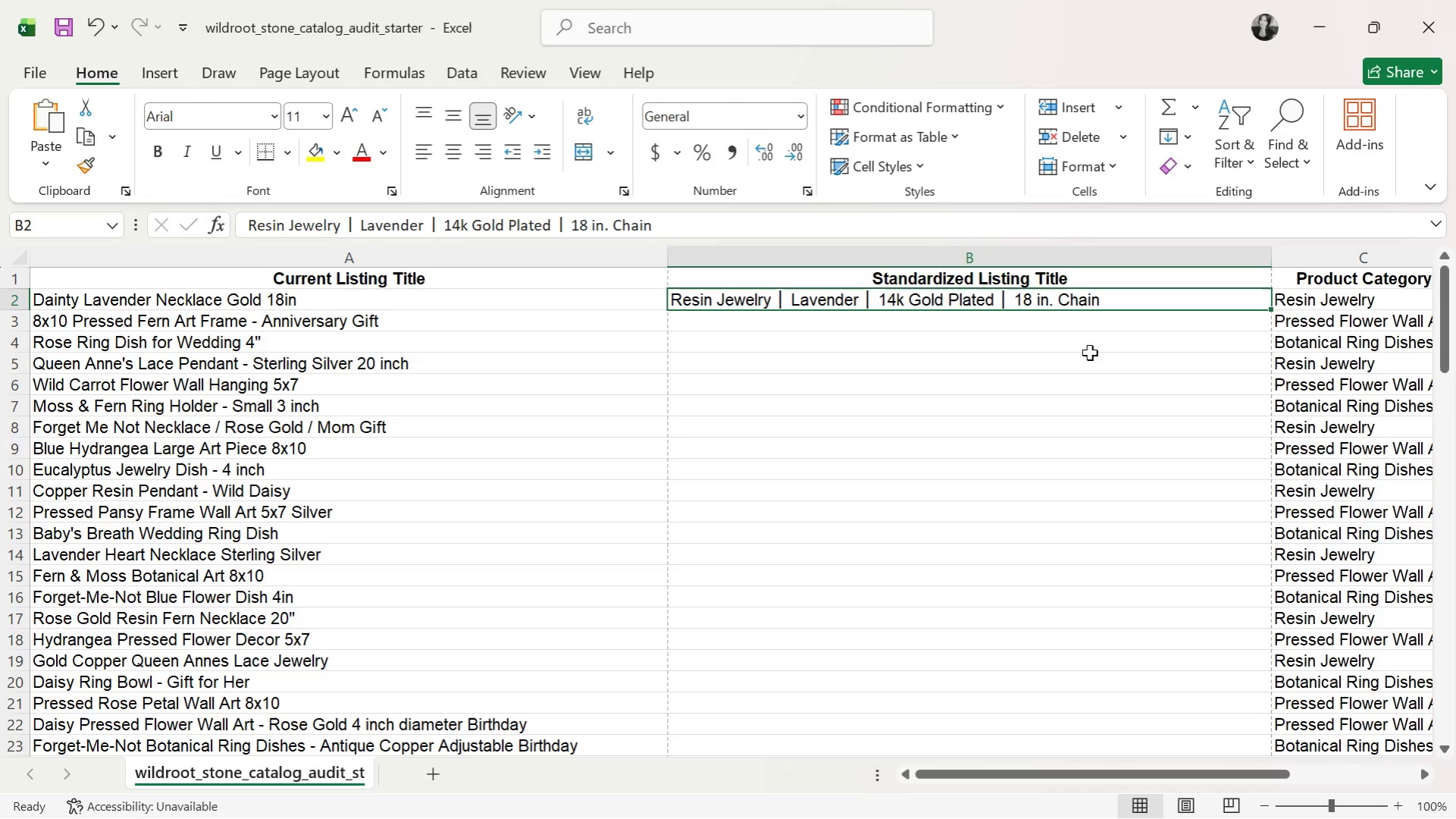 
wait(5.39)
 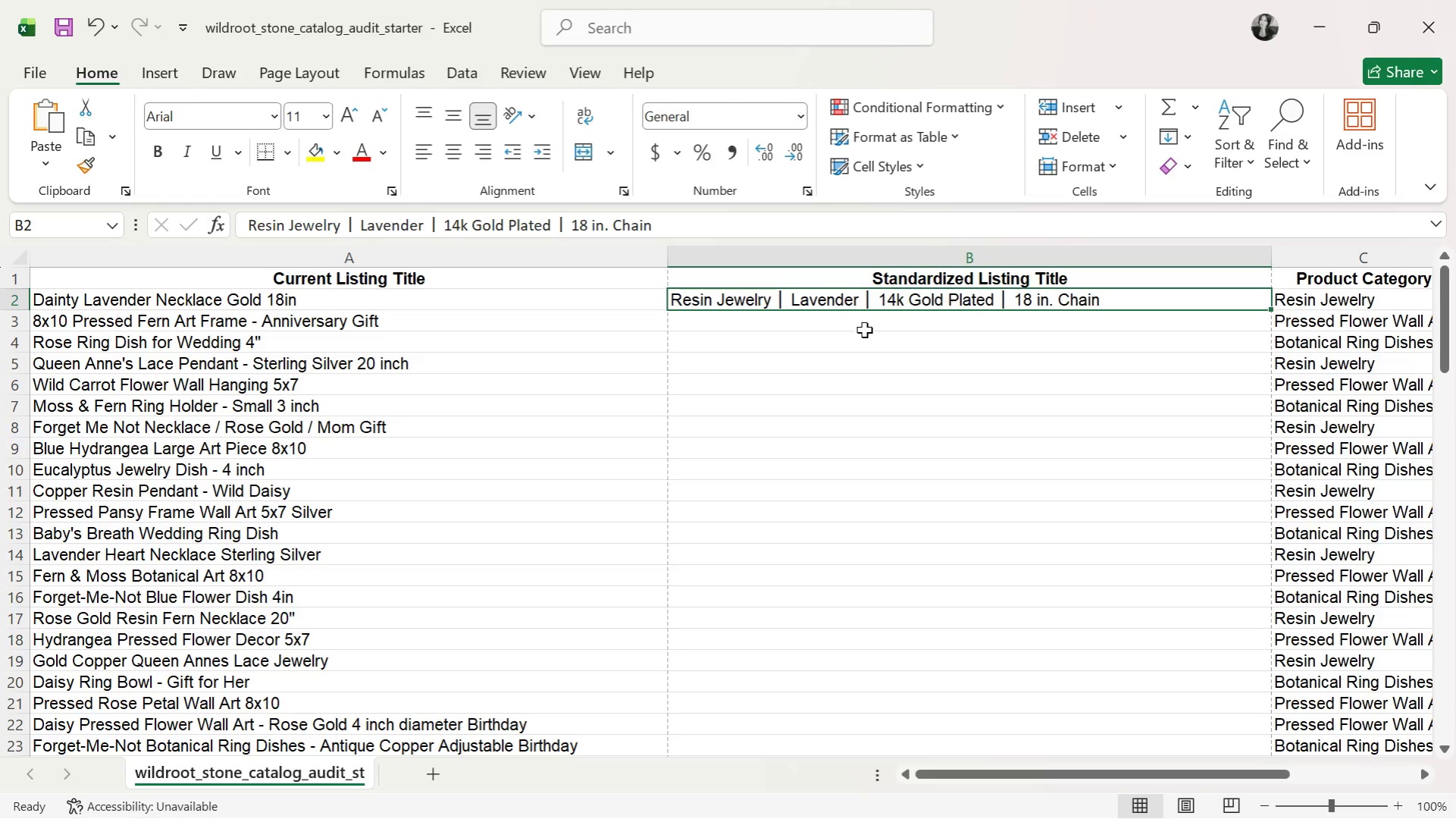 
left_click_drag(start_coordinate=[1106, 778], to_coordinate=[1180, 786])
 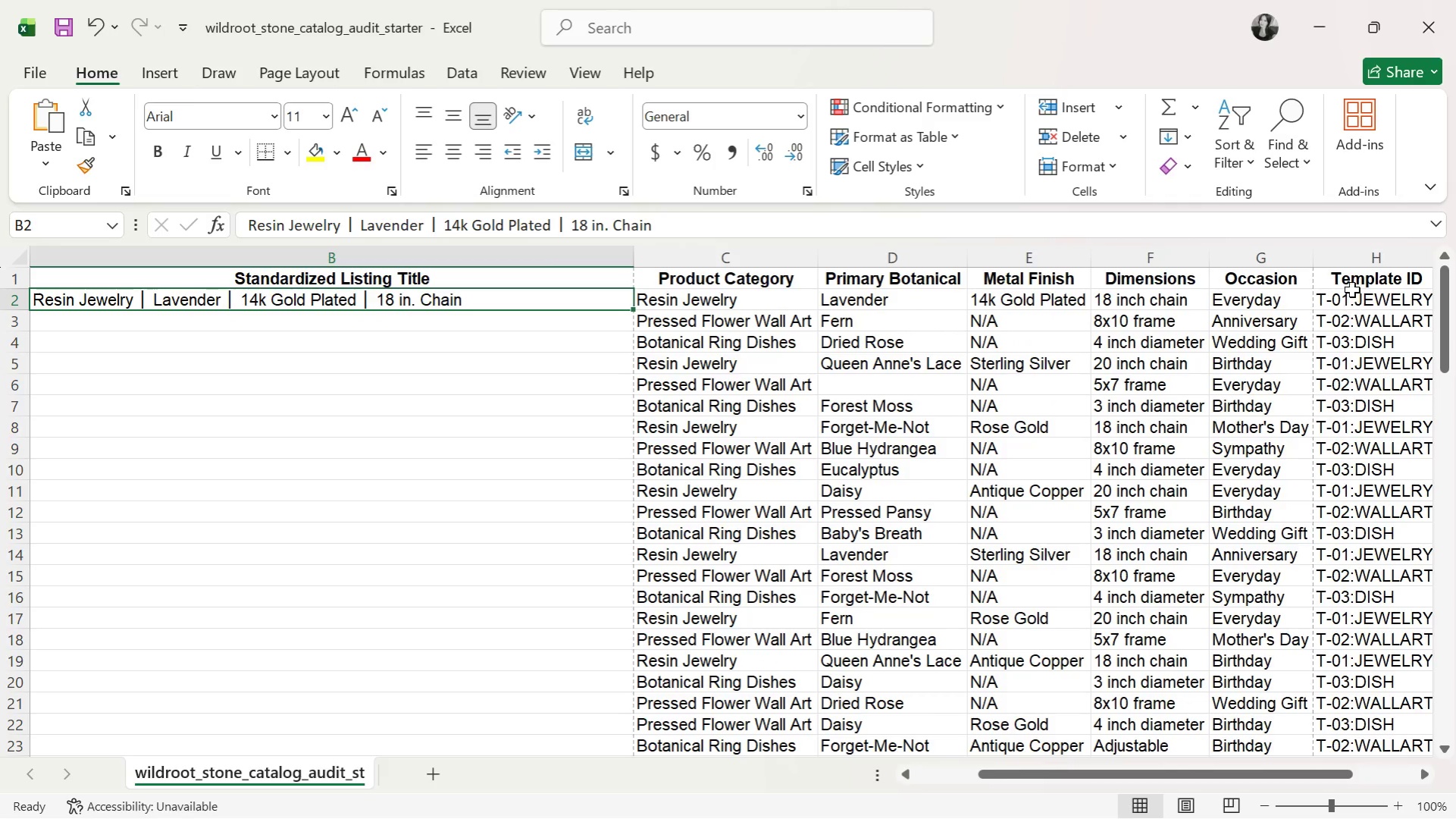 
left_click([1356, 256])
 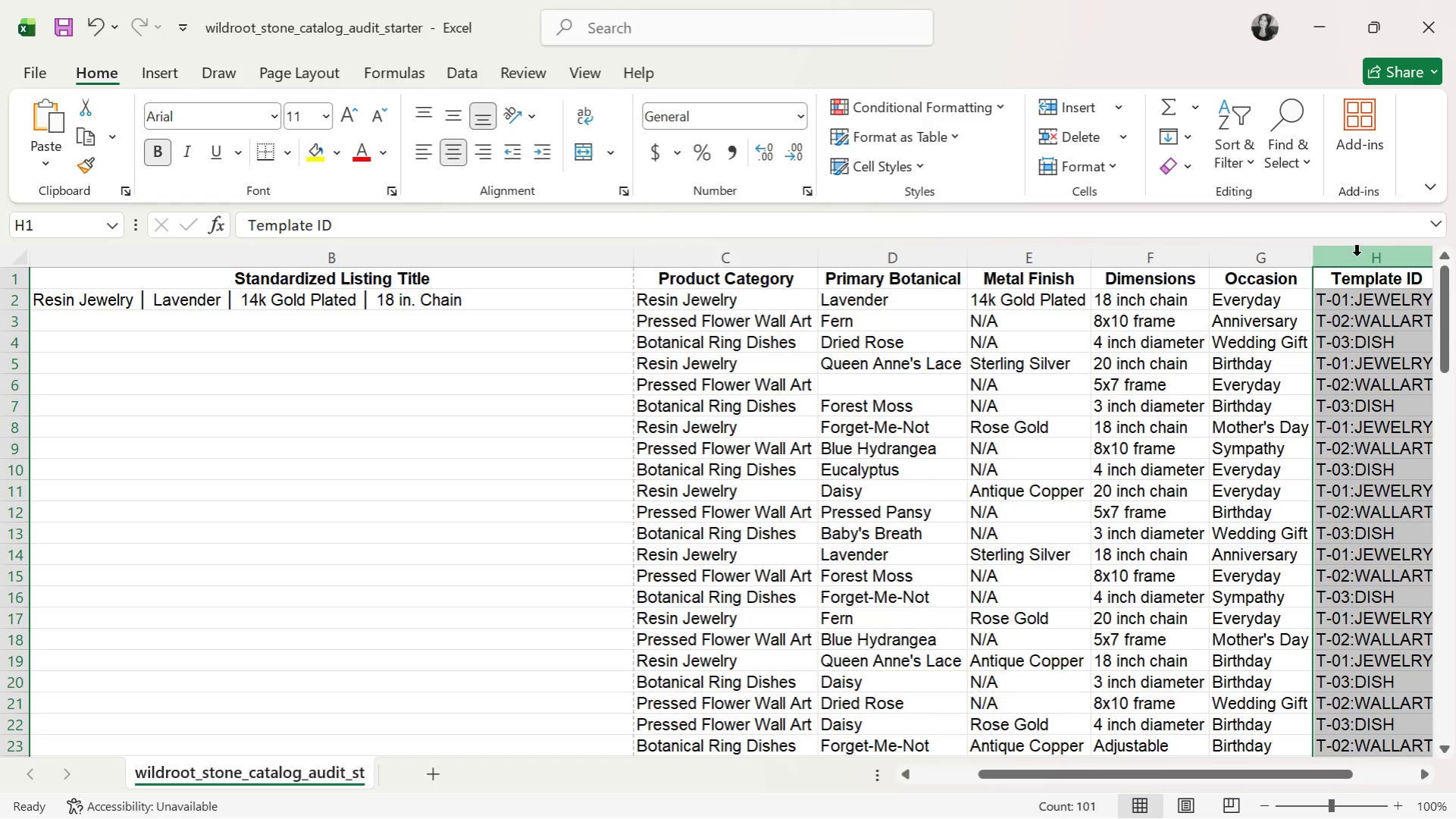 
key(Control+C)
 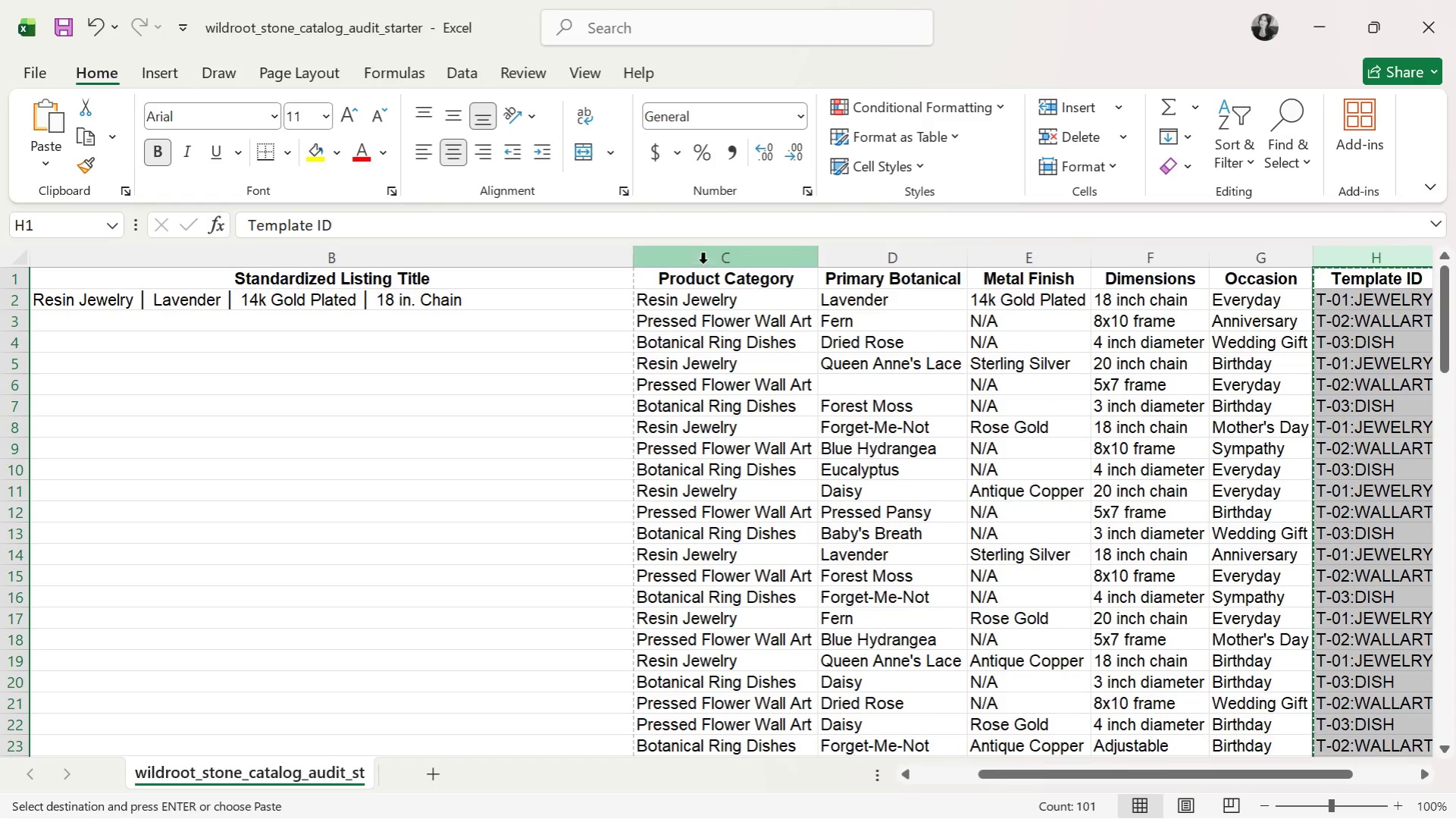 
left_click([701, 263])
 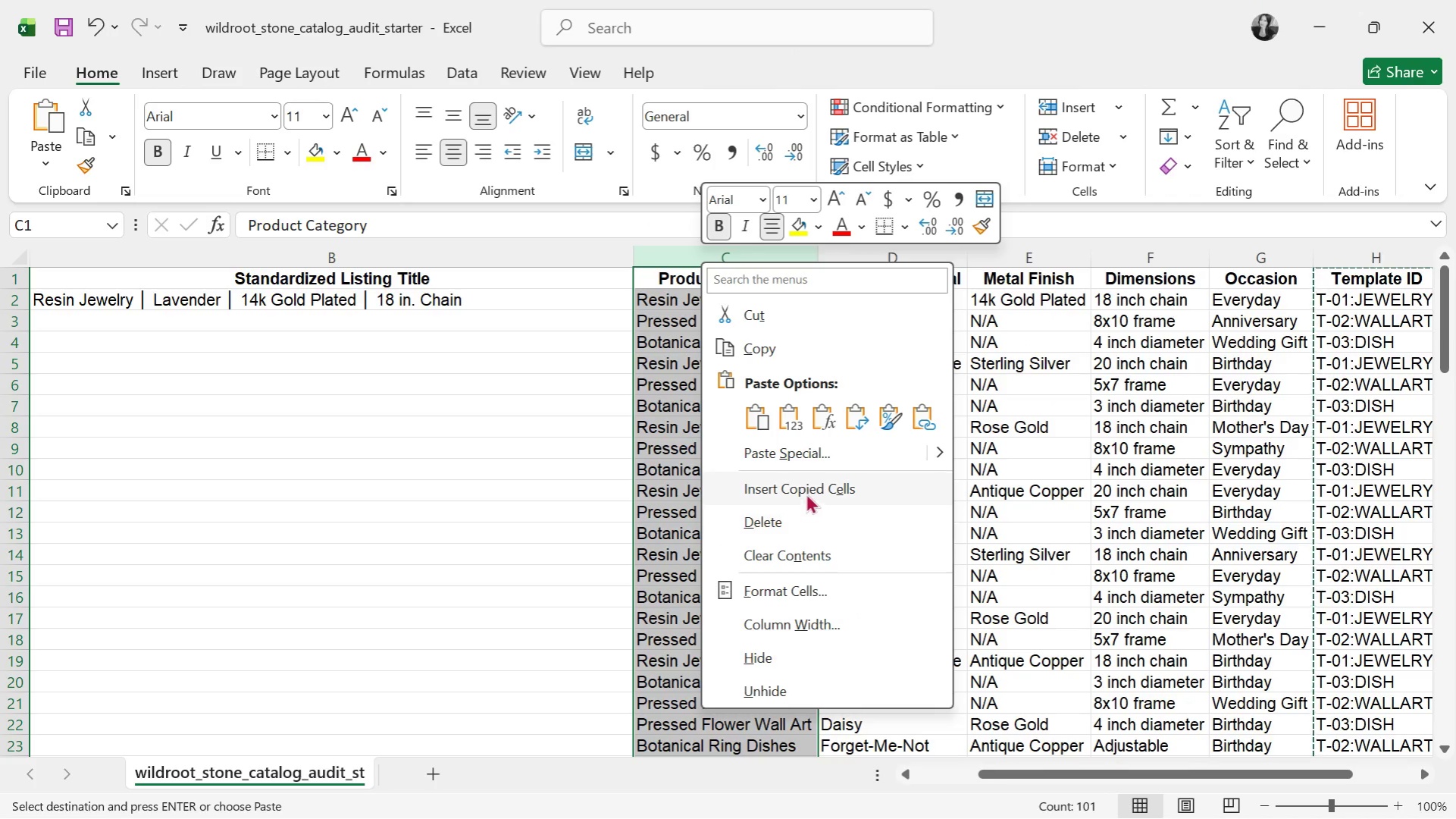 
left_click([666, 471])
 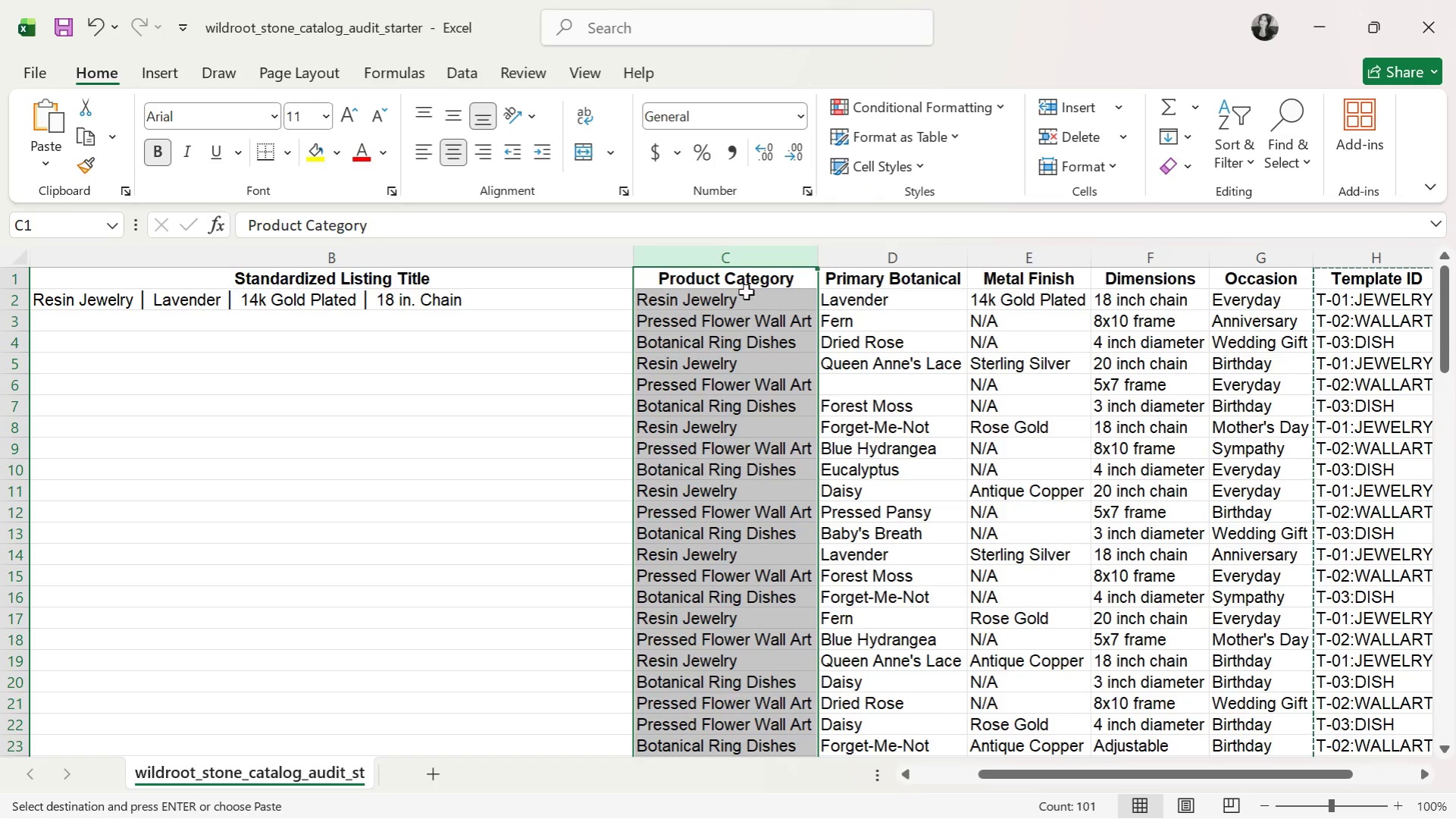 
left_click([750, 256])
 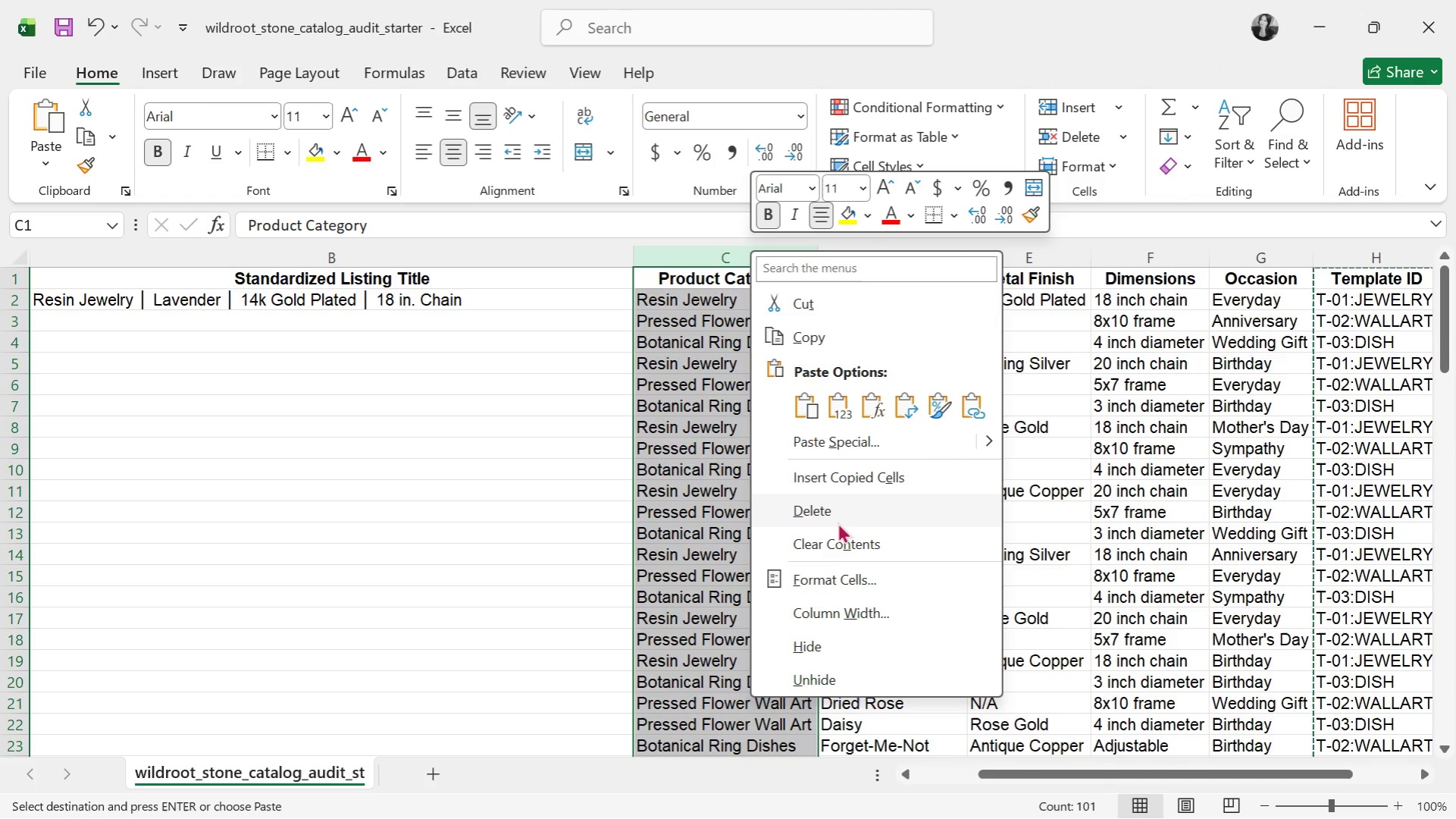 
left_click([847, 472])
 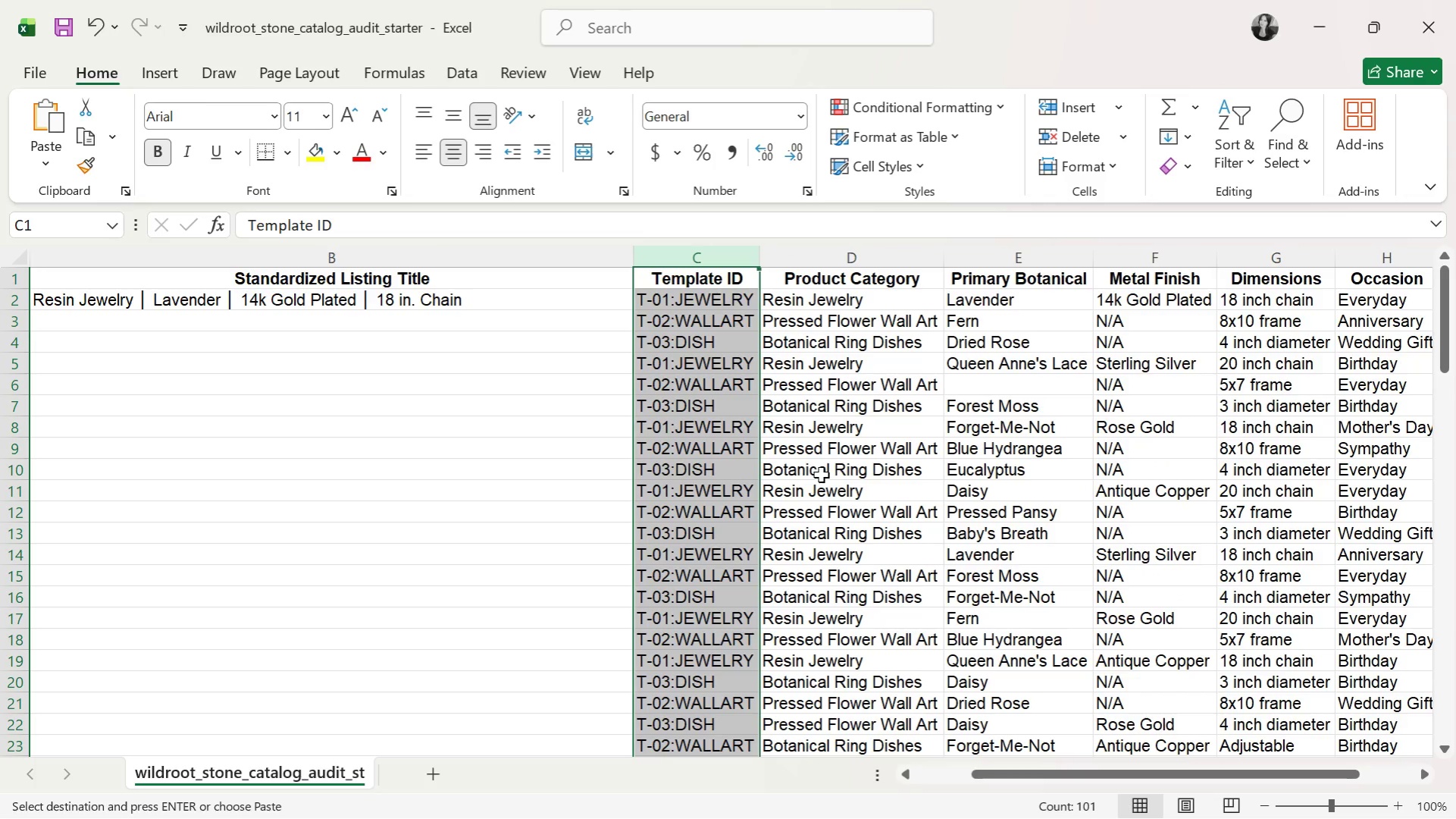 
left_click([813, 475])
 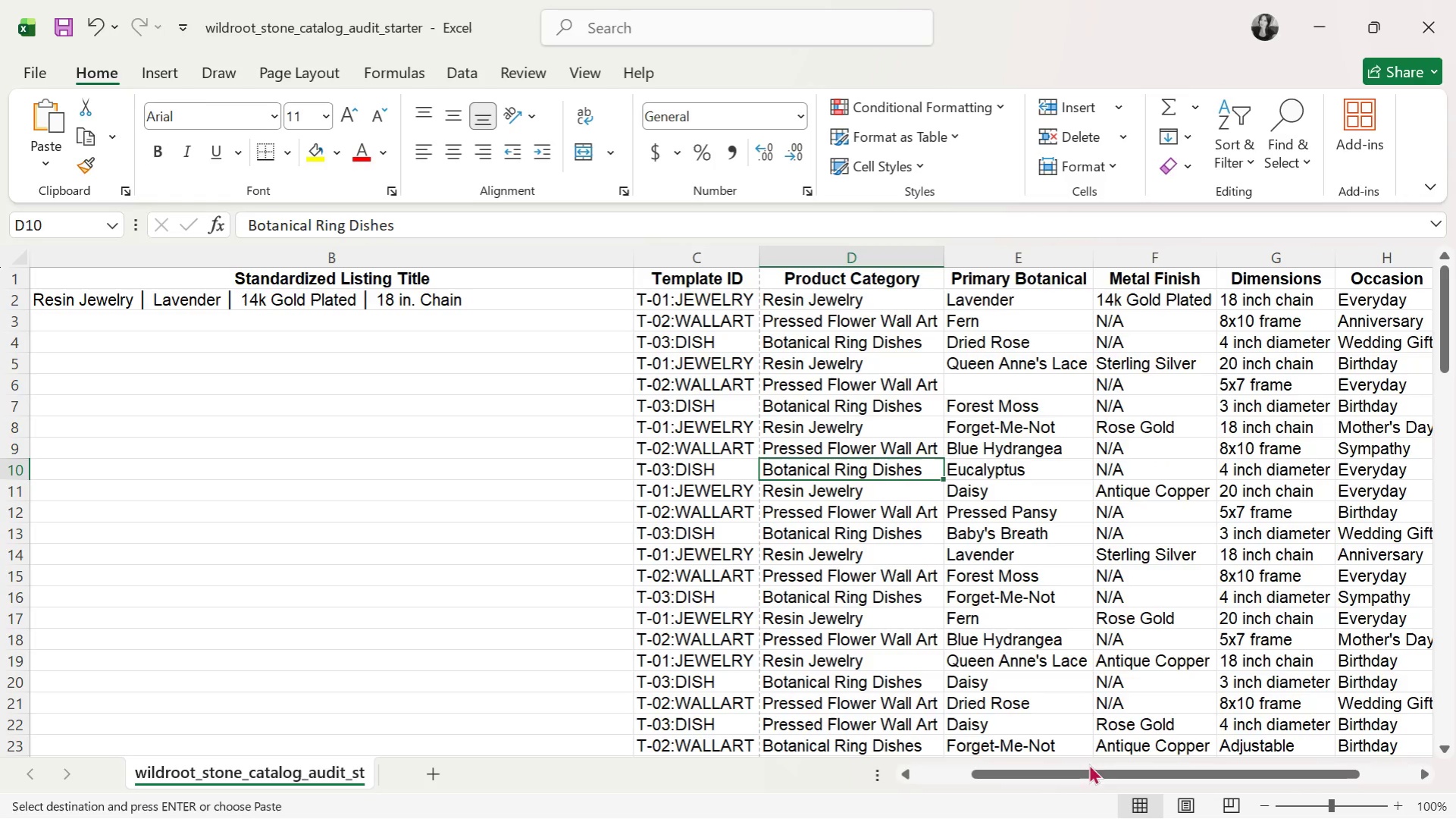 
left_click_drag(start_coordinate=[1083, 776], to_coordinate=[1113, 766])
 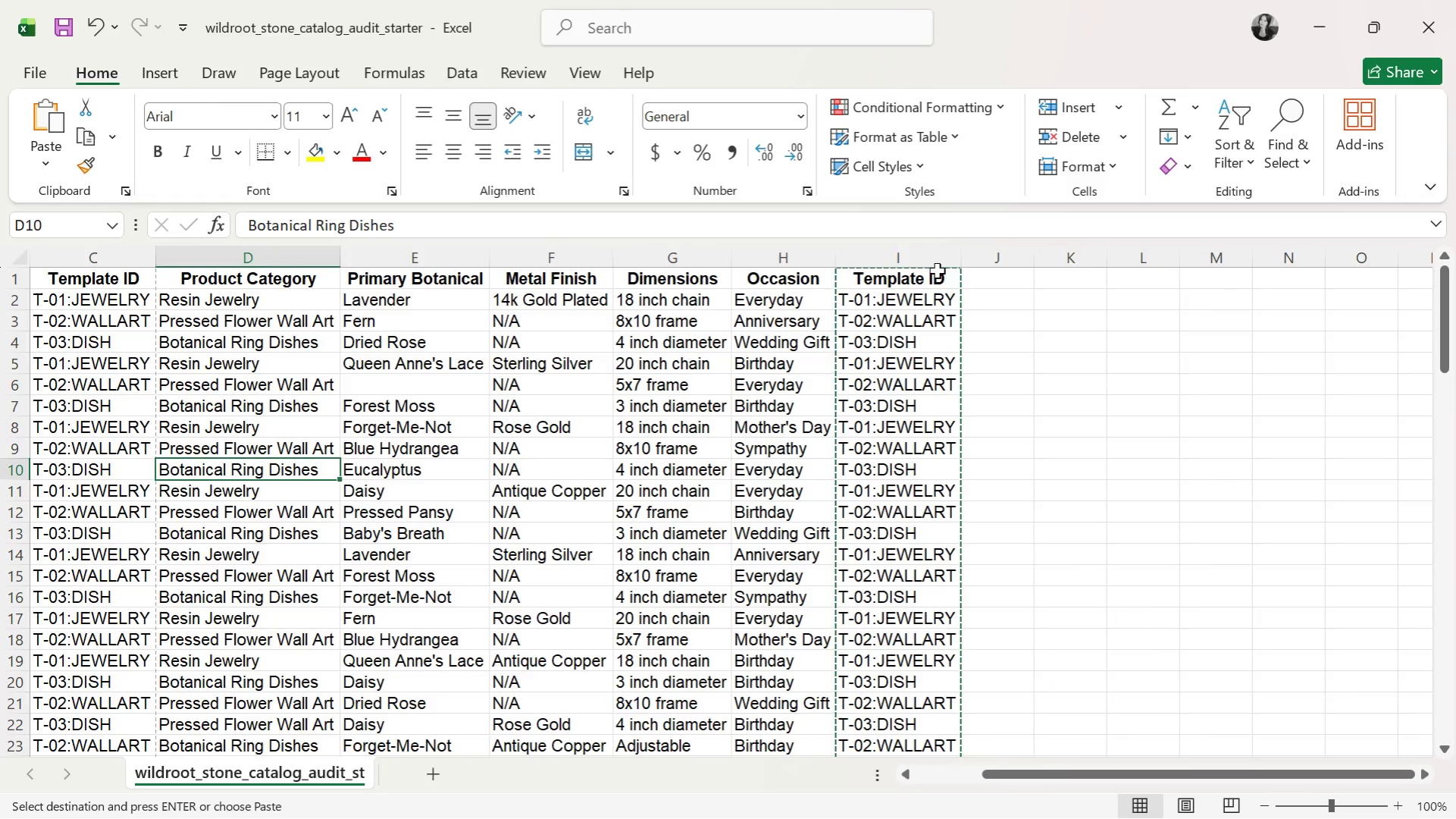 
left_click([929, 257])
 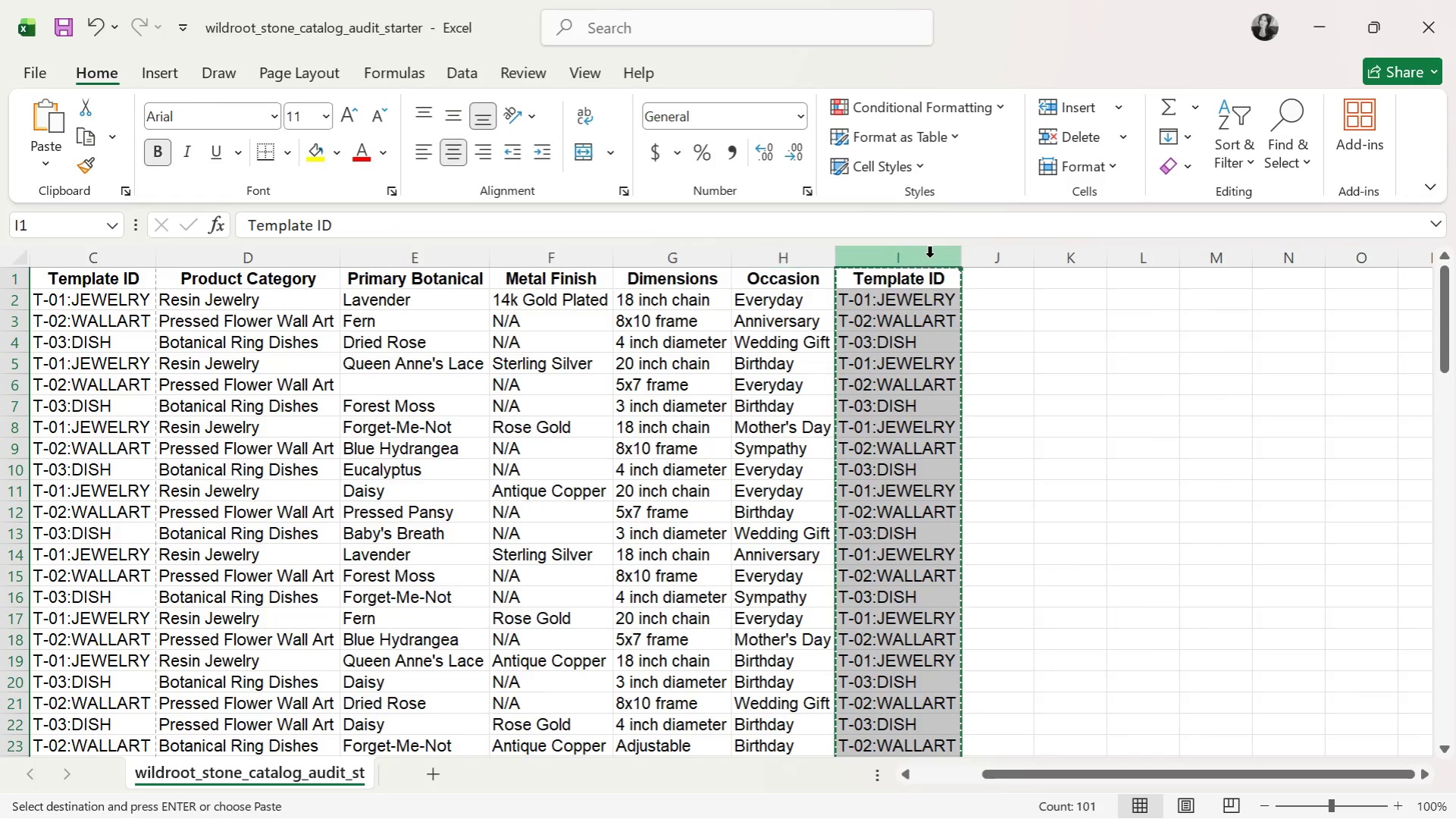 
right_click([929, 257])
 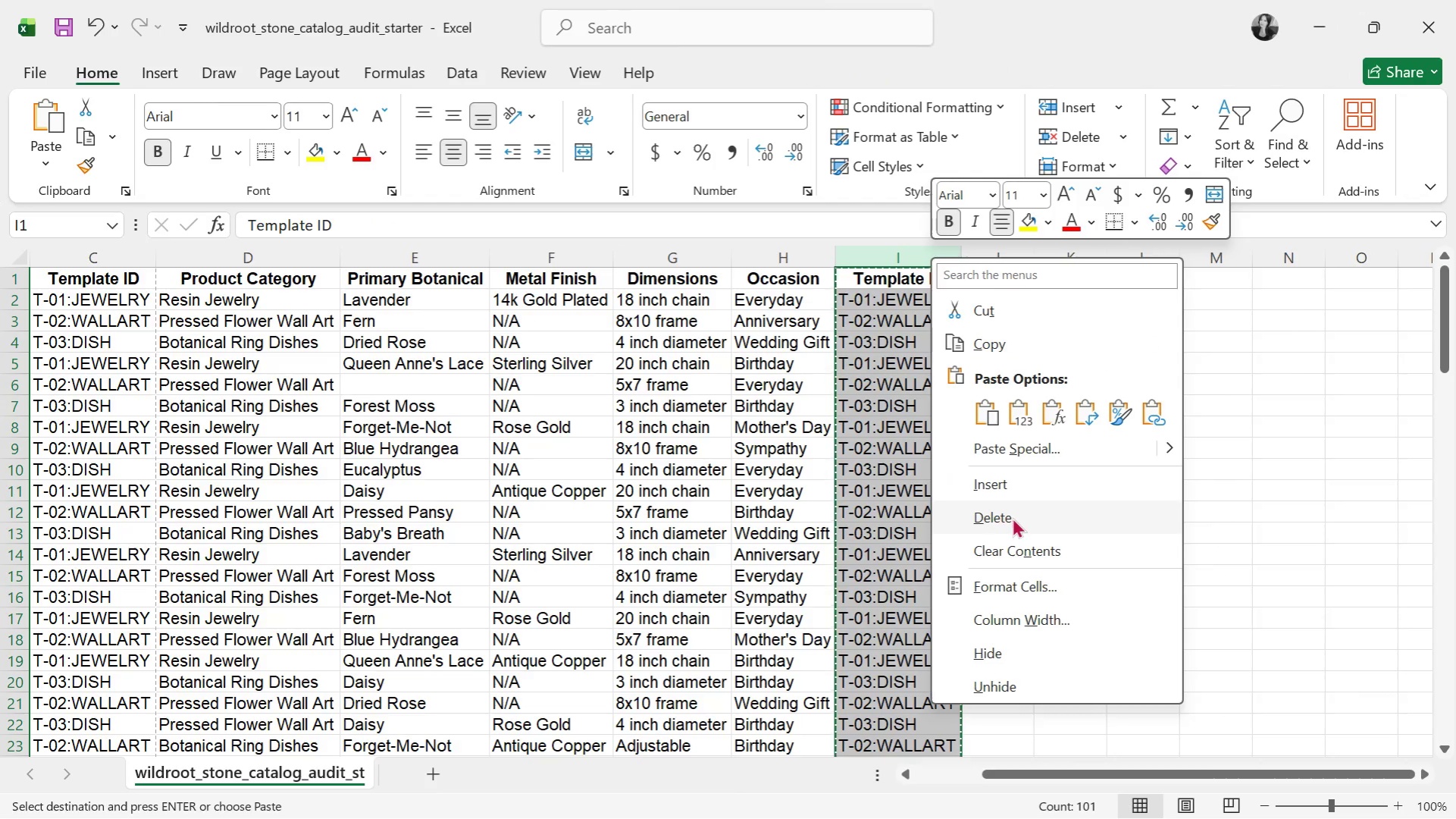 
left_click([1033, 510])
 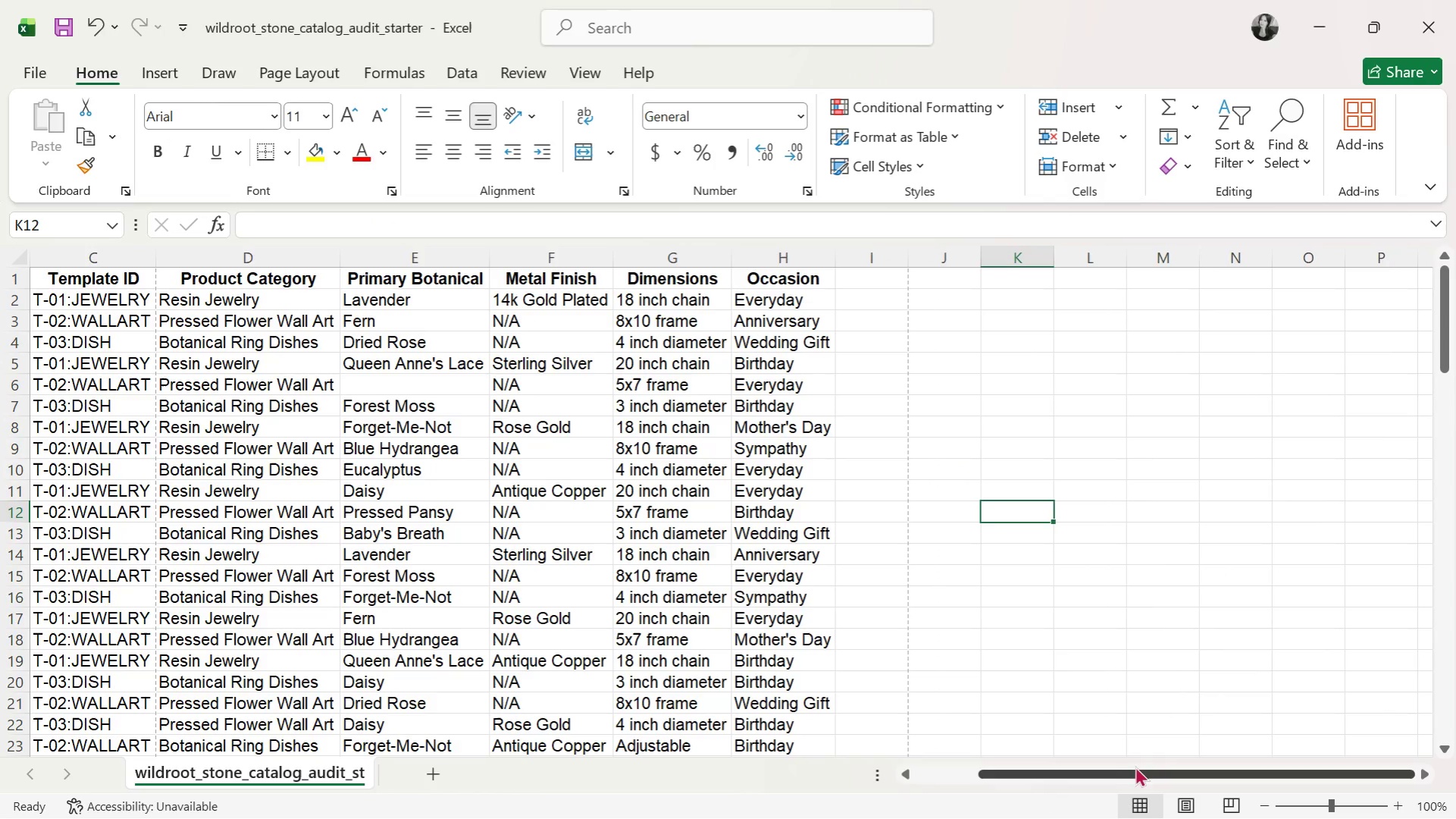 
left_click_drag(start_coordinate=[1136, 766], to_coordinate=[1088, 767])
 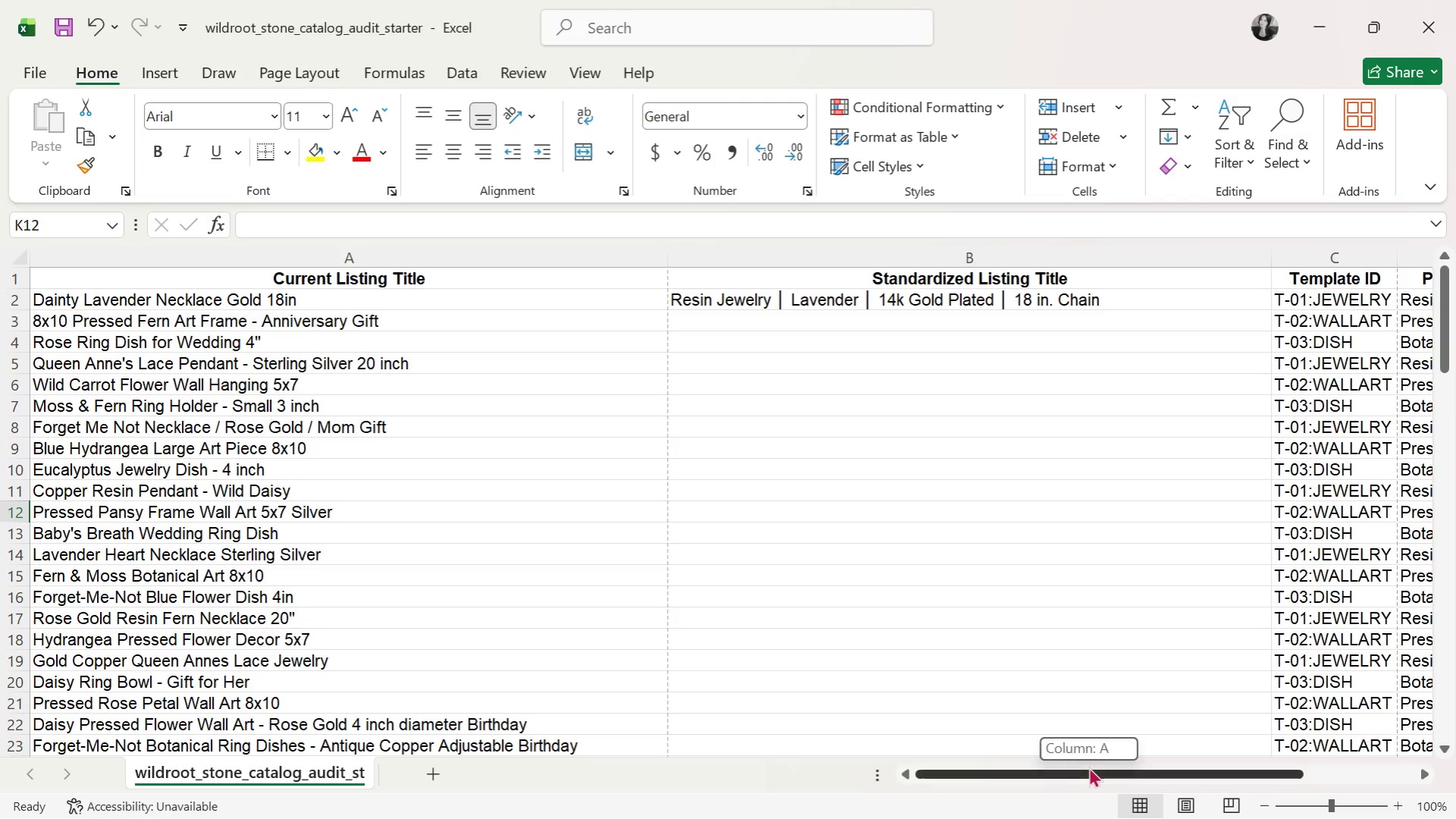 
left_click([1088, 767])
 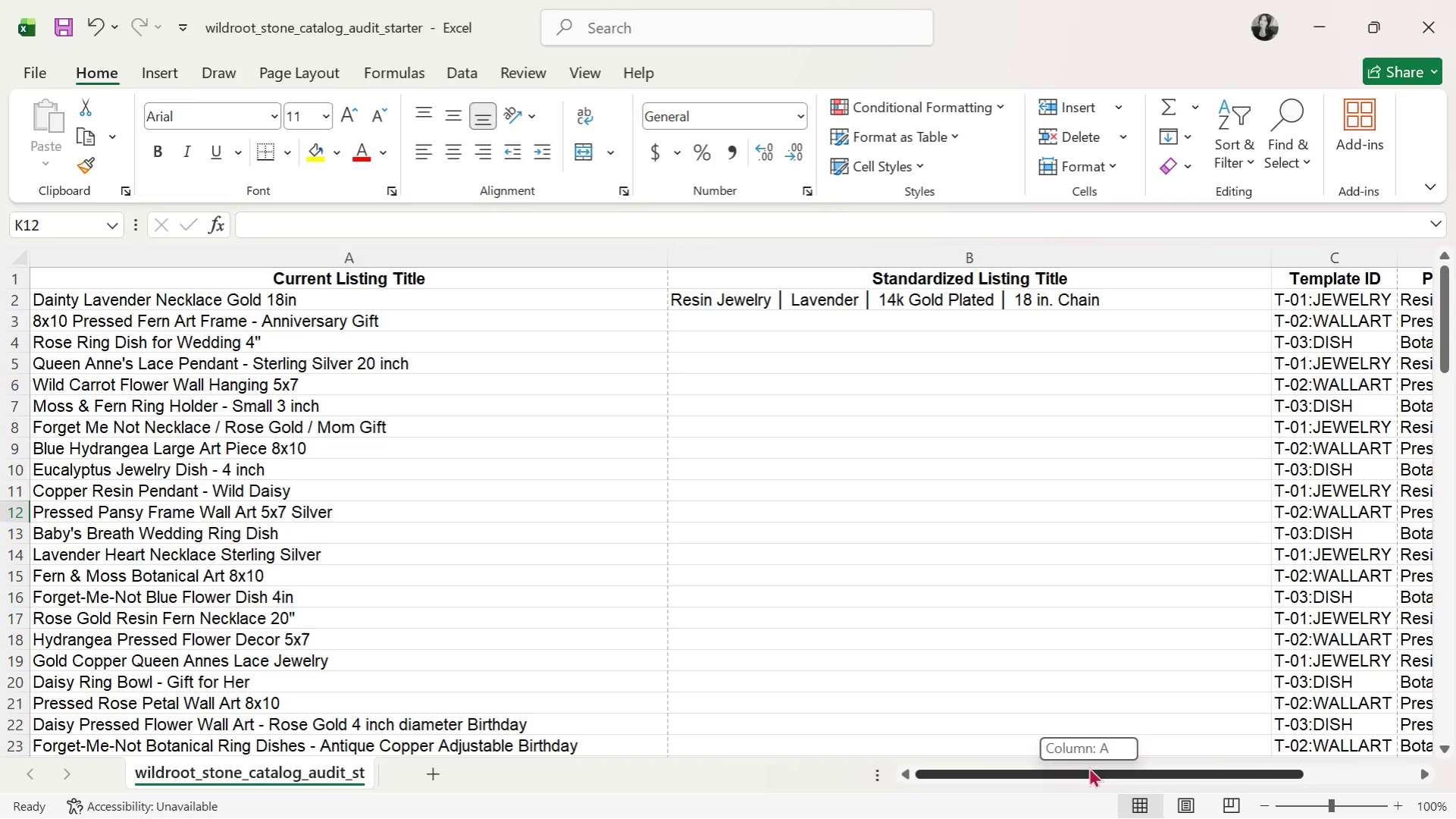 
double_click([1088, 767])
 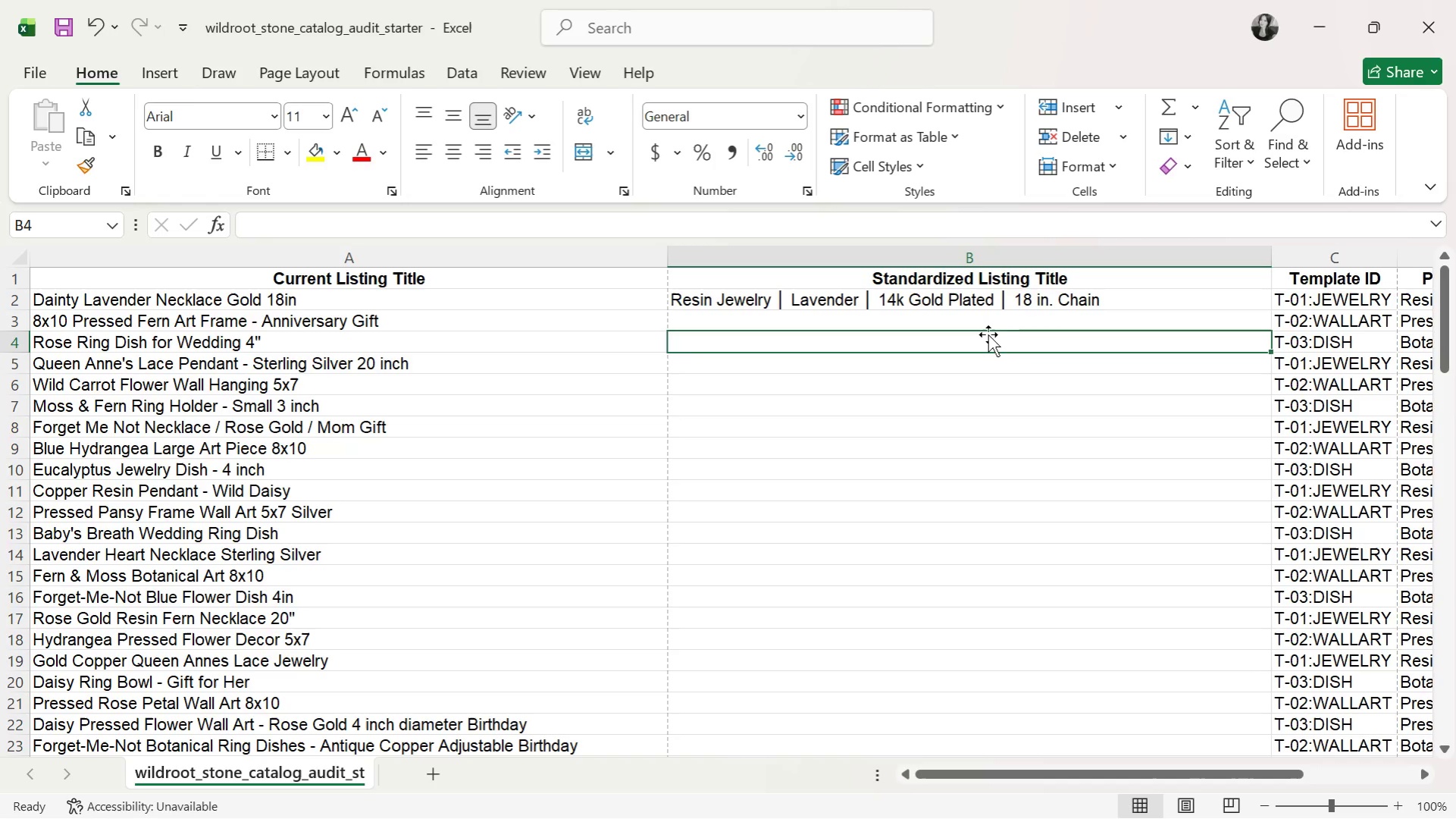 
double_click([983, 321])
 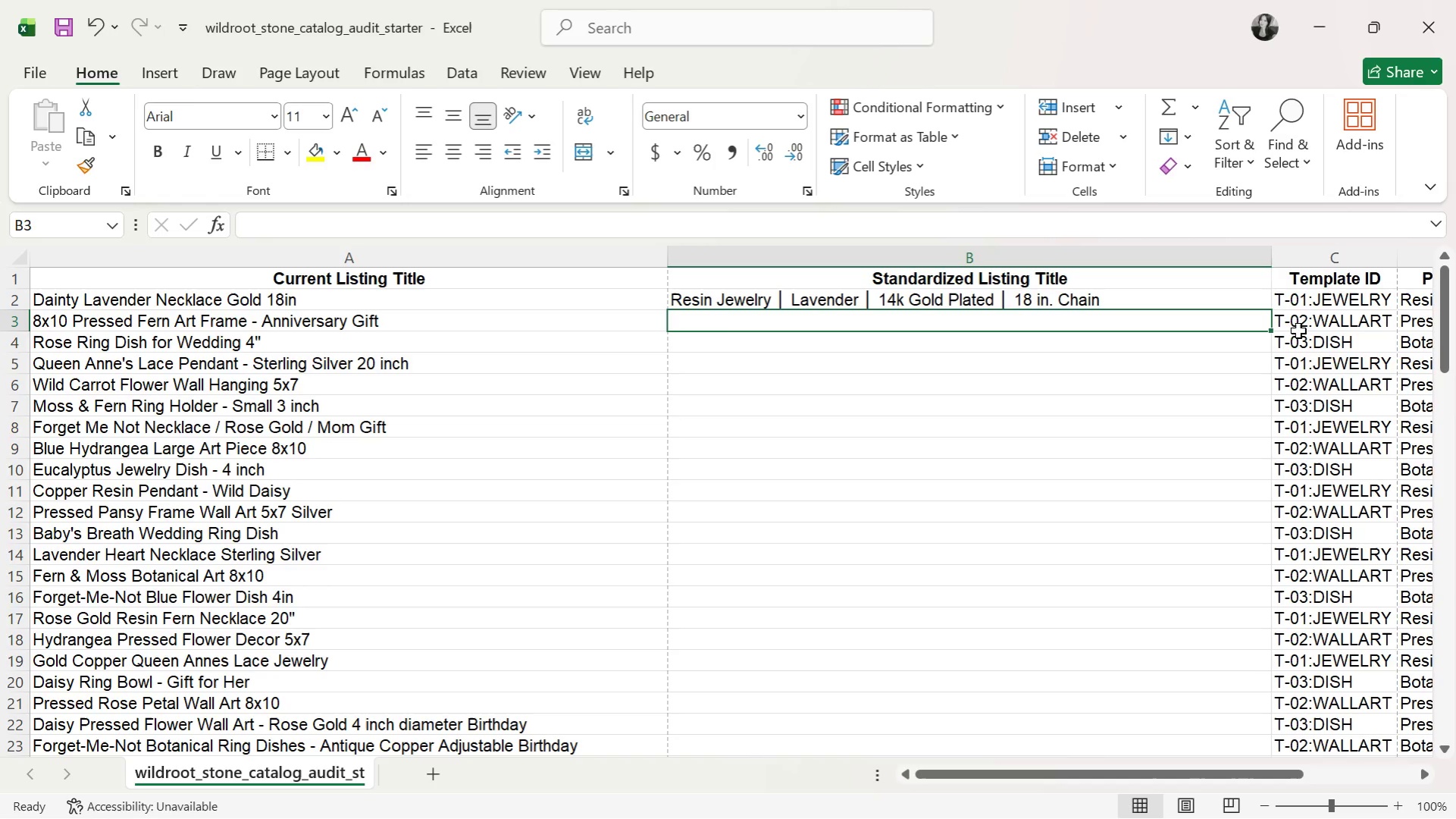 
left_click([1317, 301])
 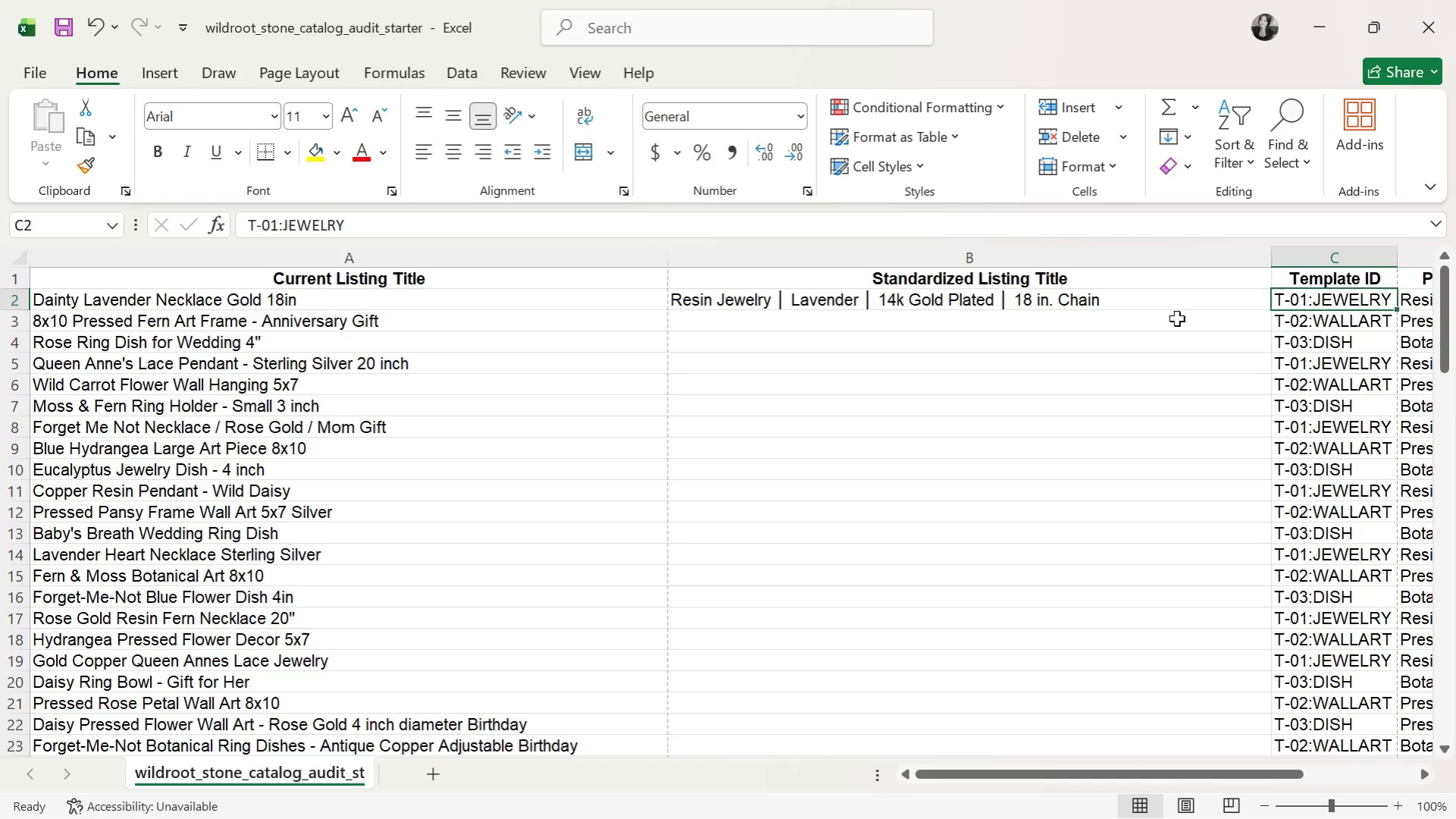 
left_click([1173, 322])
 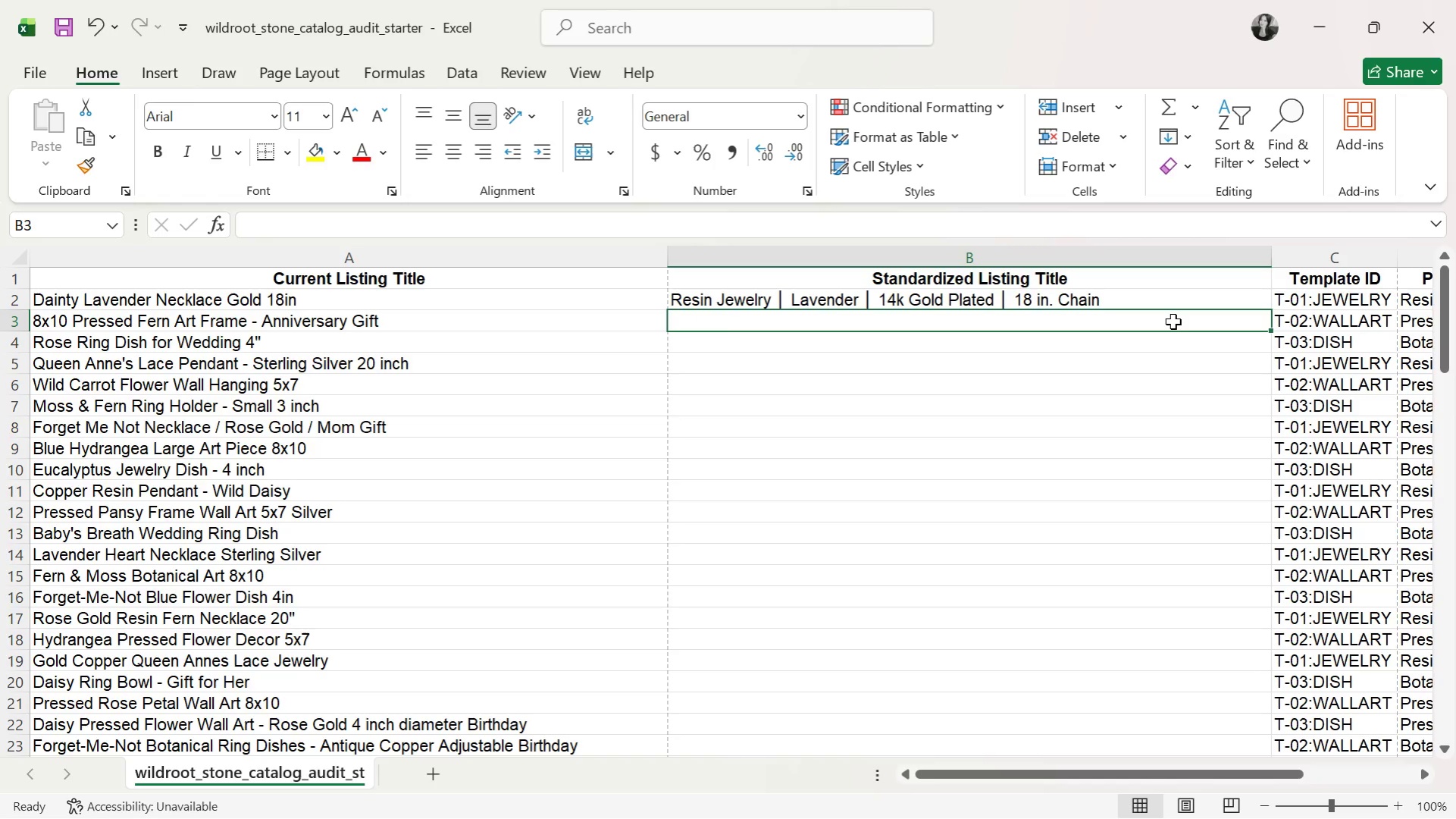 
type(Pressed Flower Wall Art )
 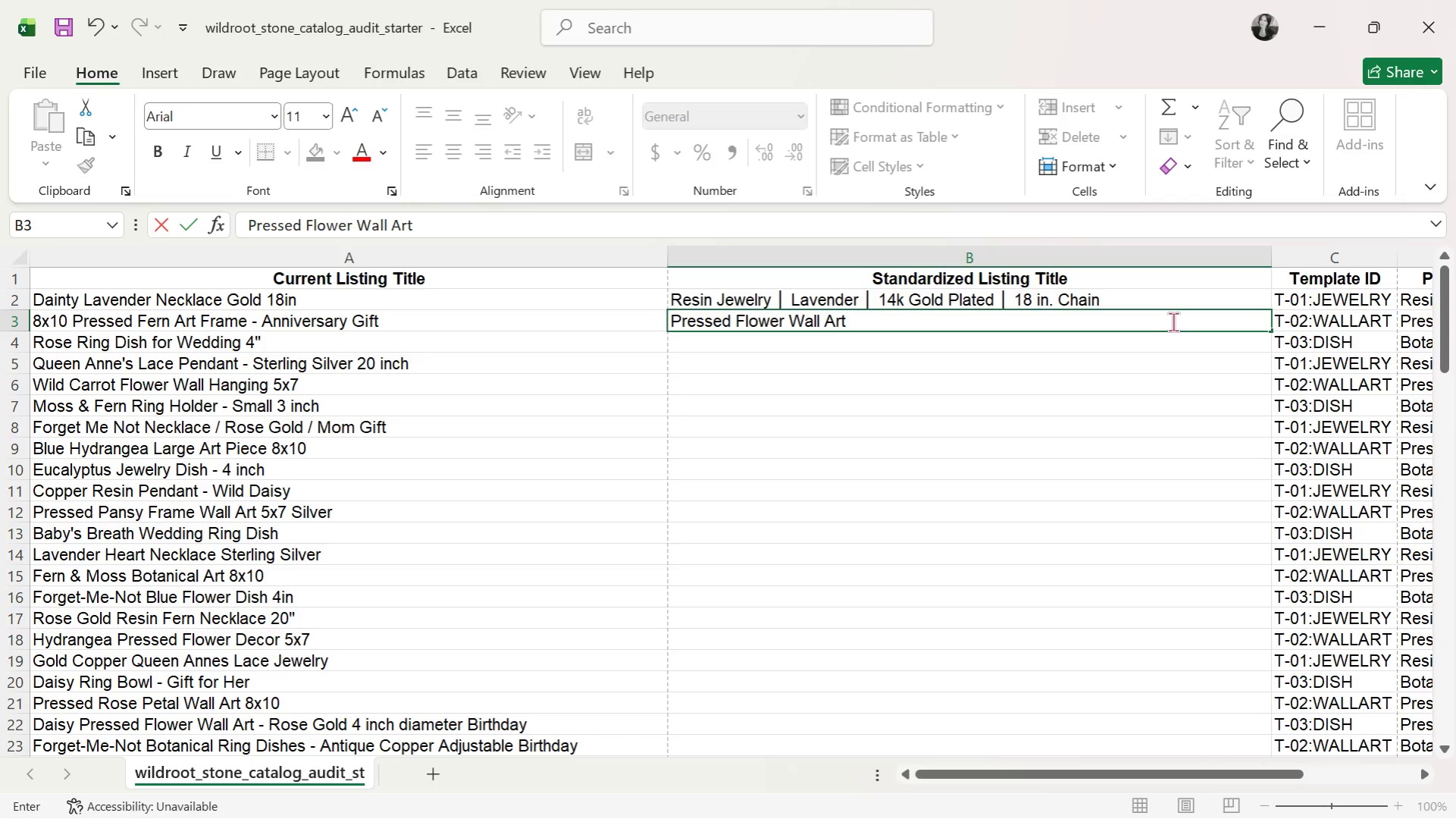 
key(Control+V)
 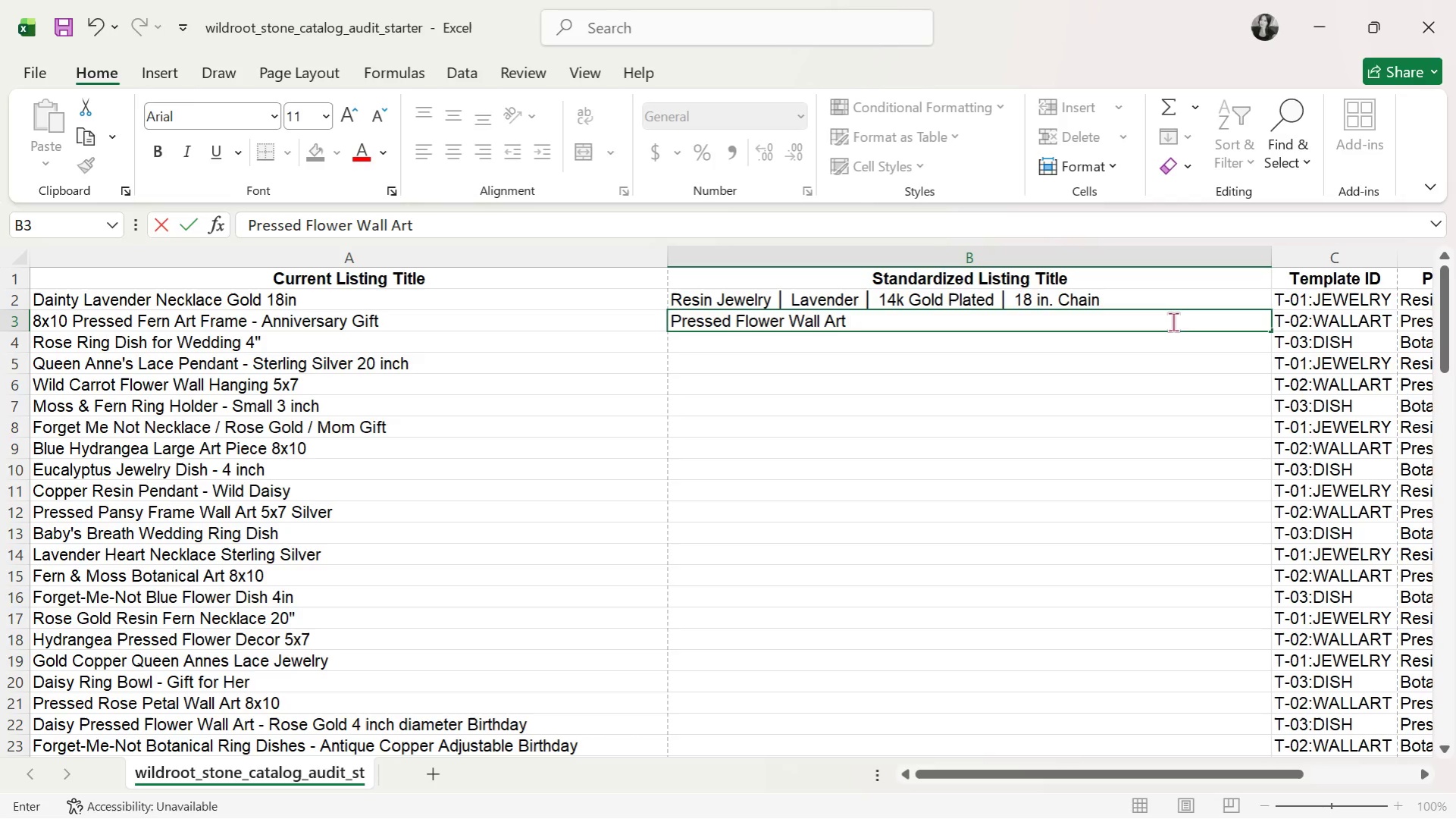 
key(Control+V)
 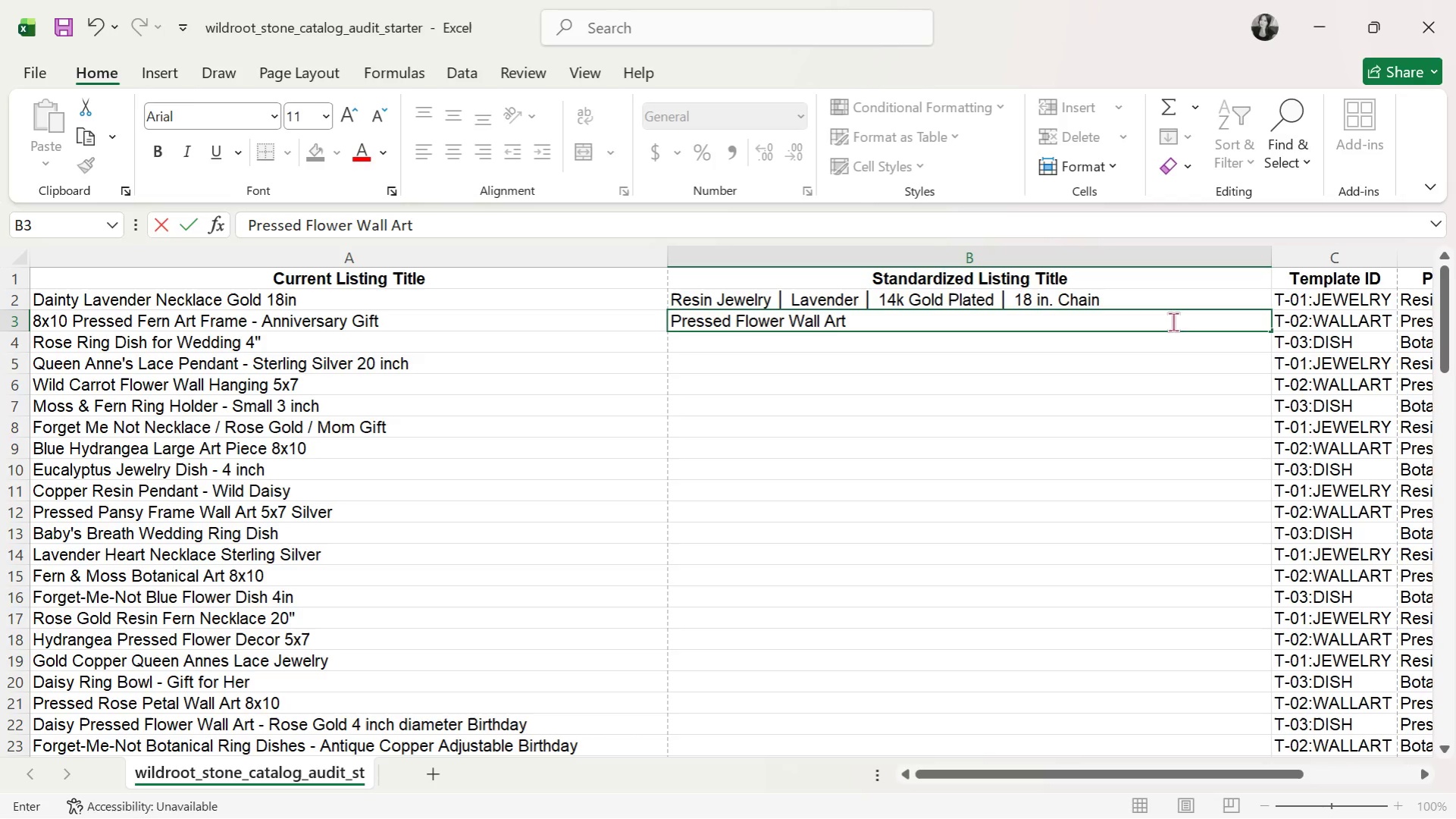 
key(Alt+AltLeft)
 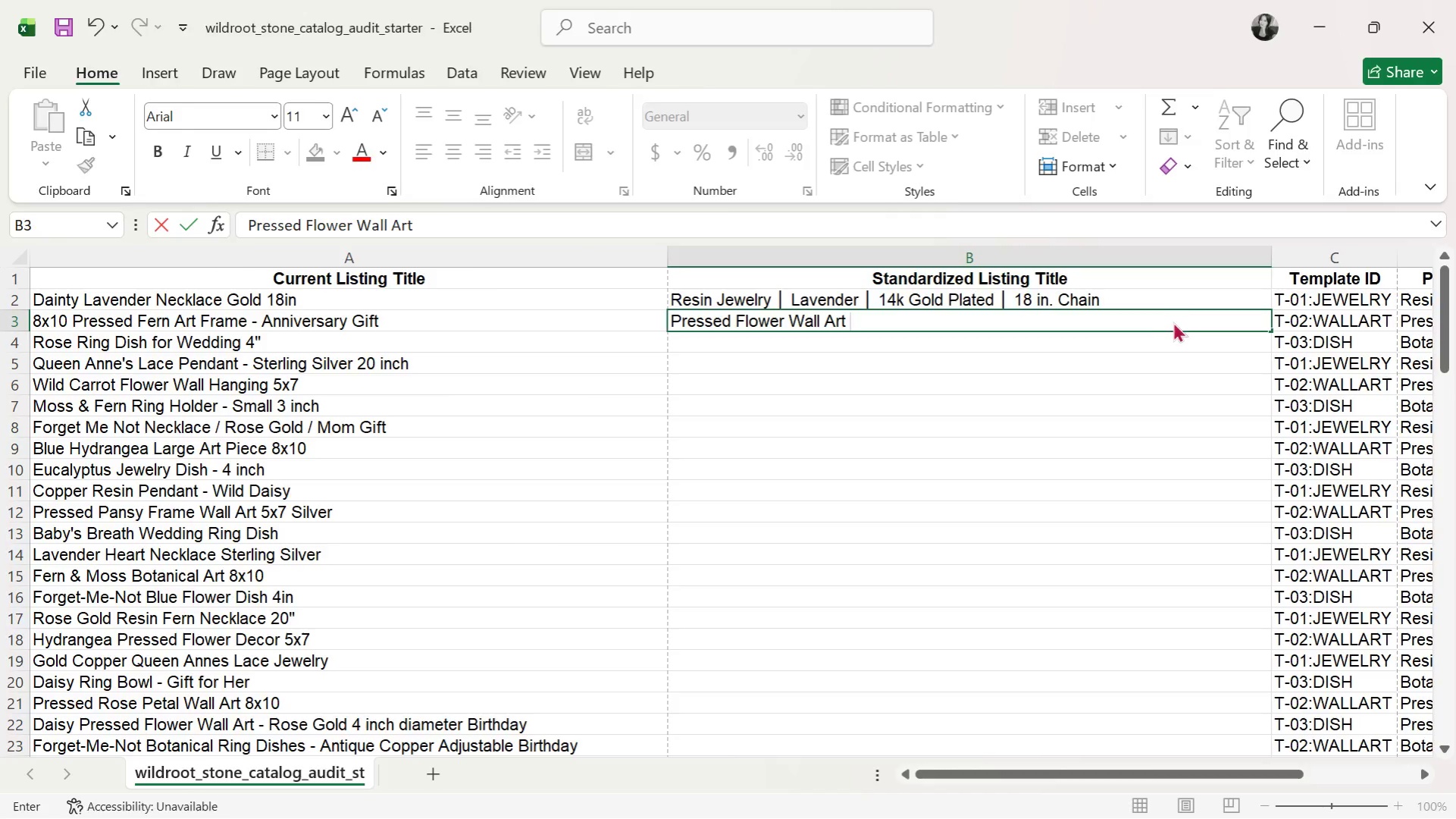 
key(Alt+Tab)
 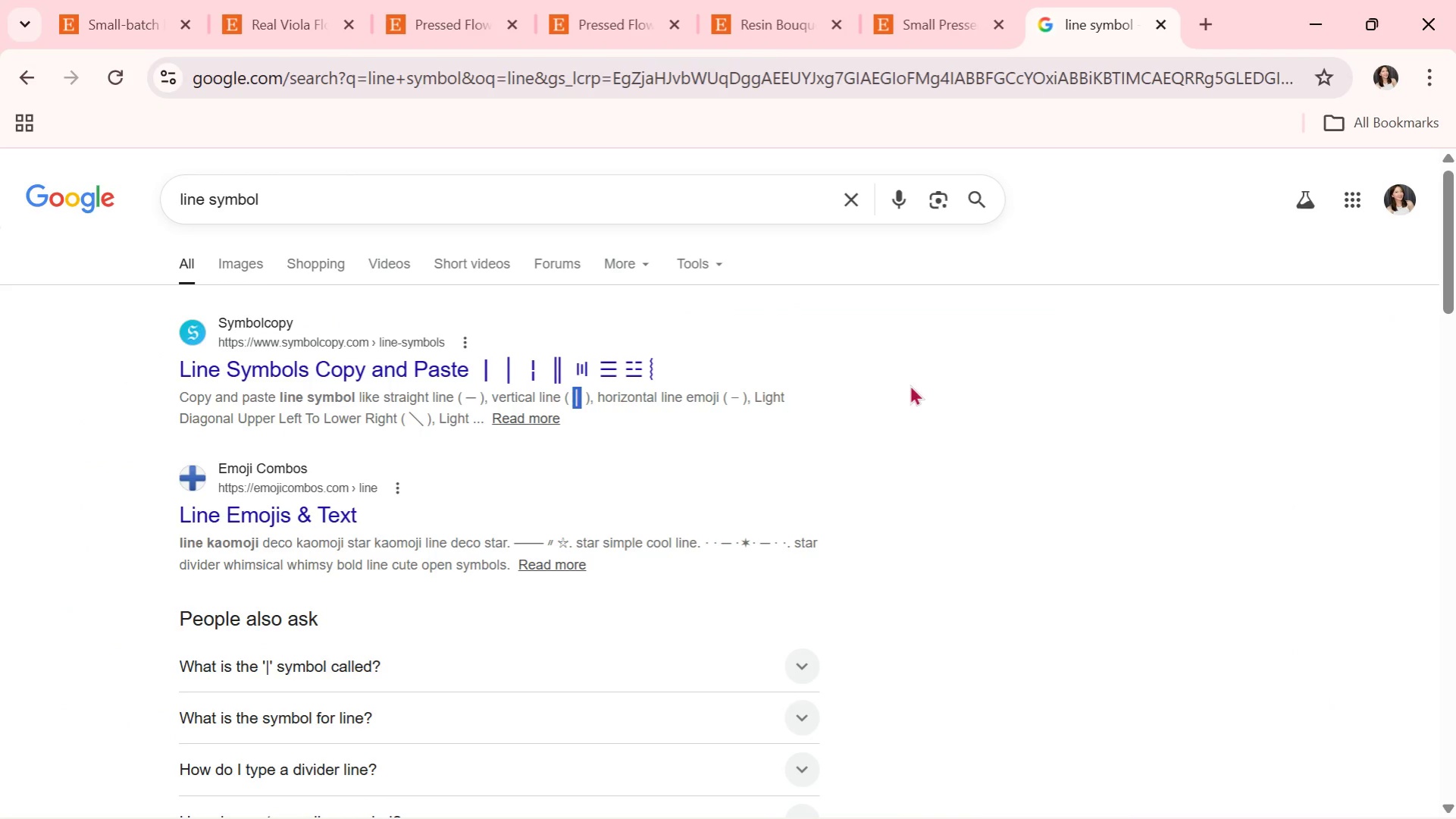 
key(Control+C)
 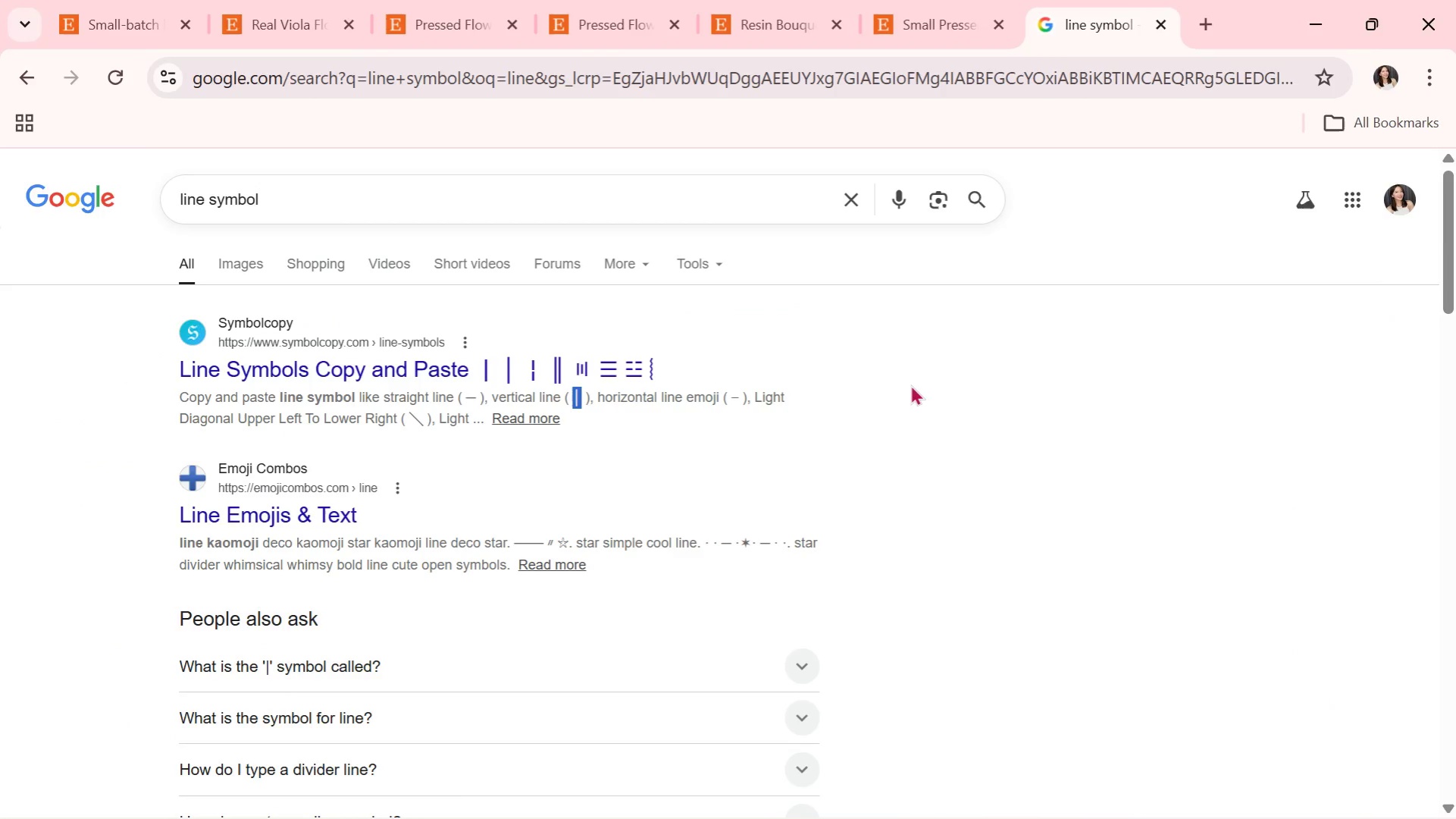 
key(Alt+AltLeft)
 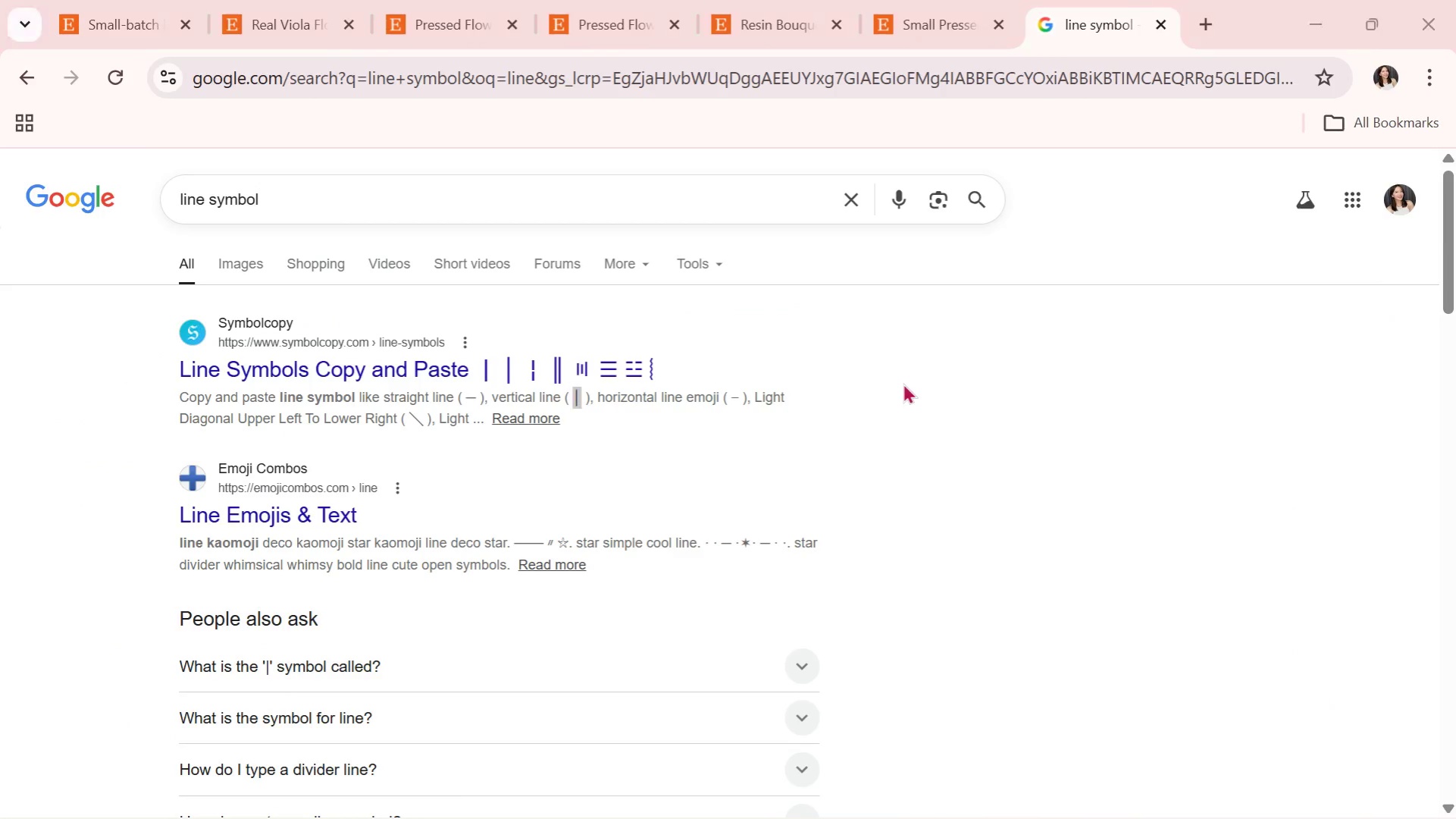 
key(Alt+Tab)
 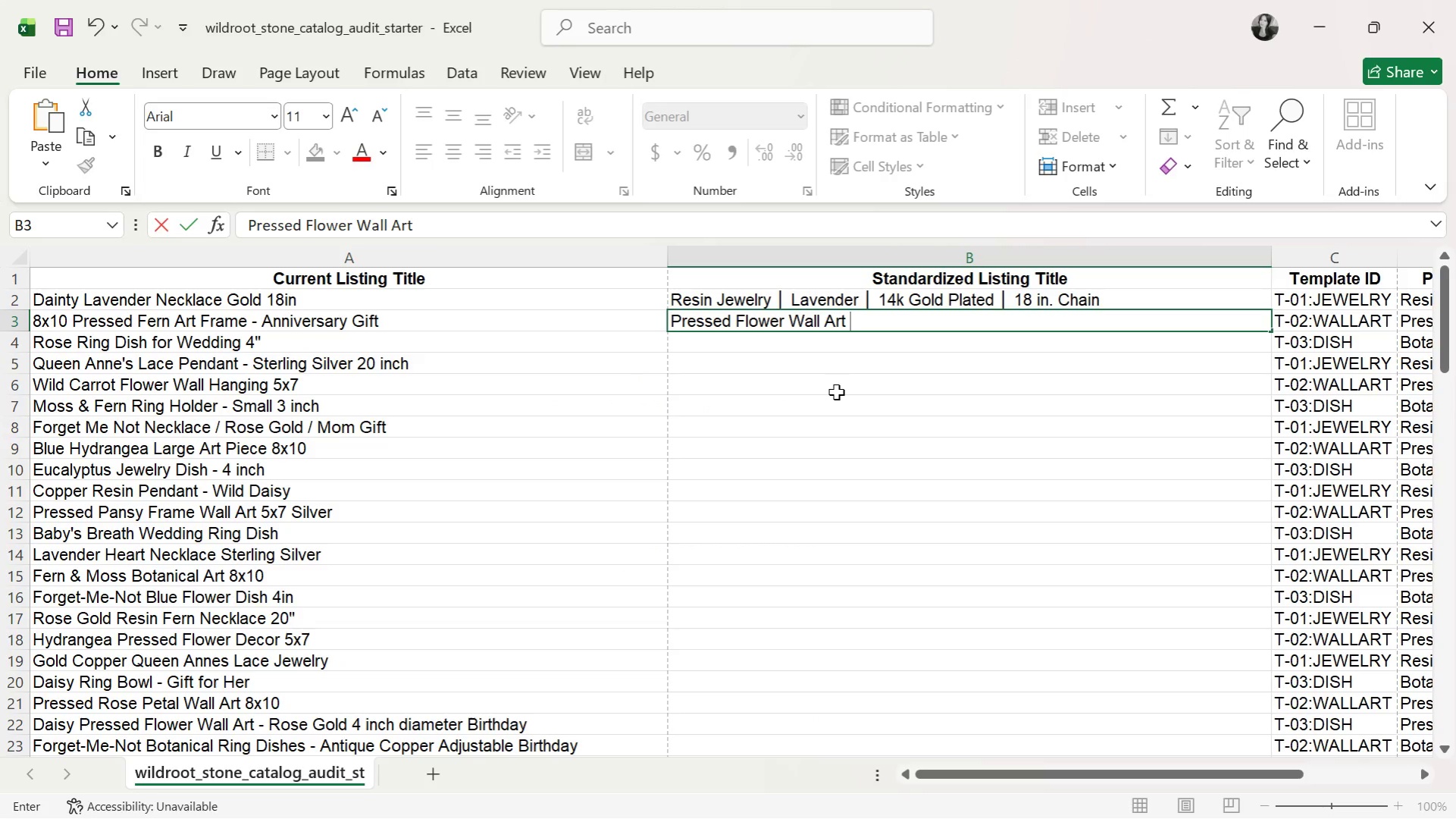 
key(Control+V)
 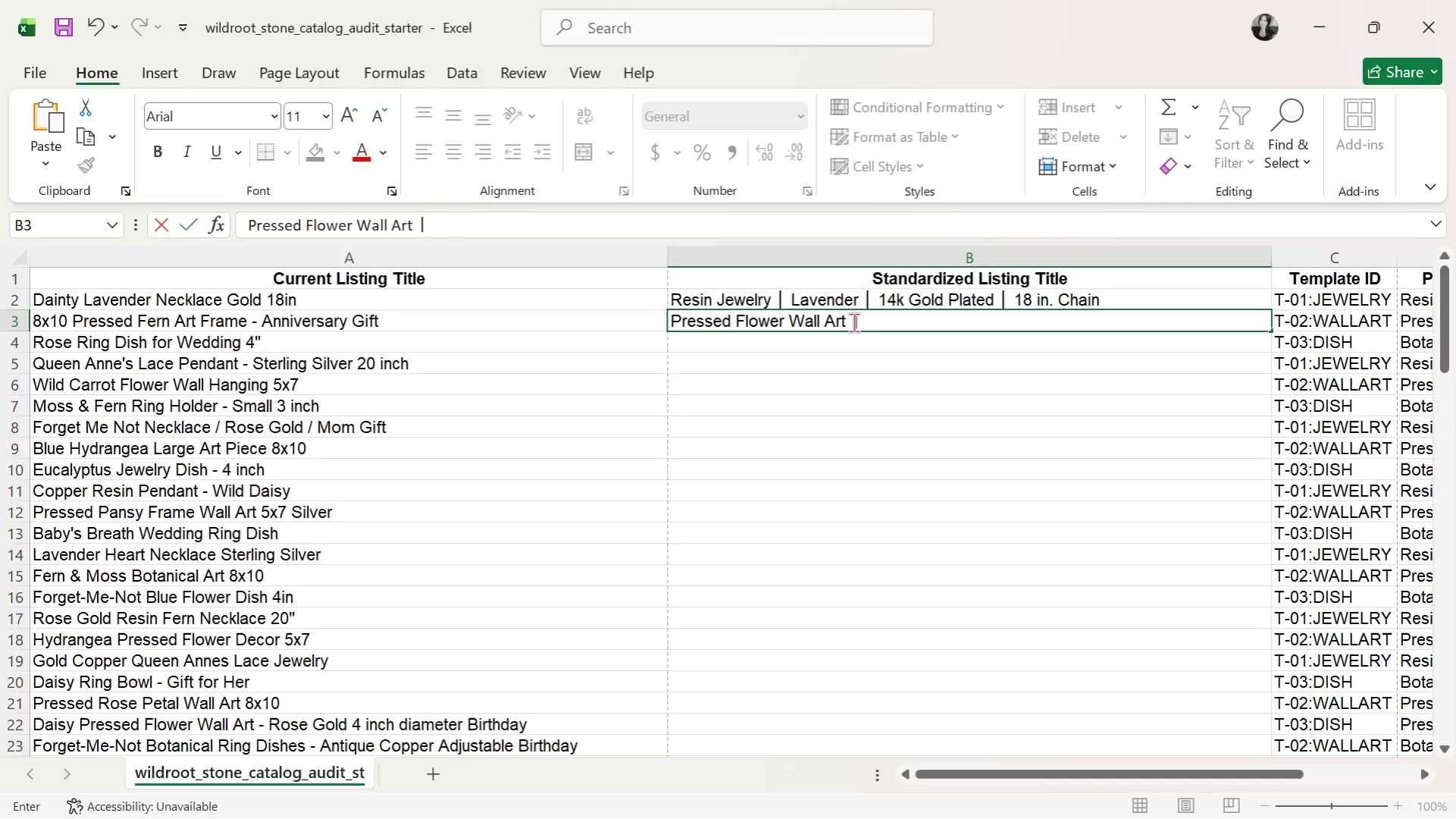 
left_click([853, 322])
 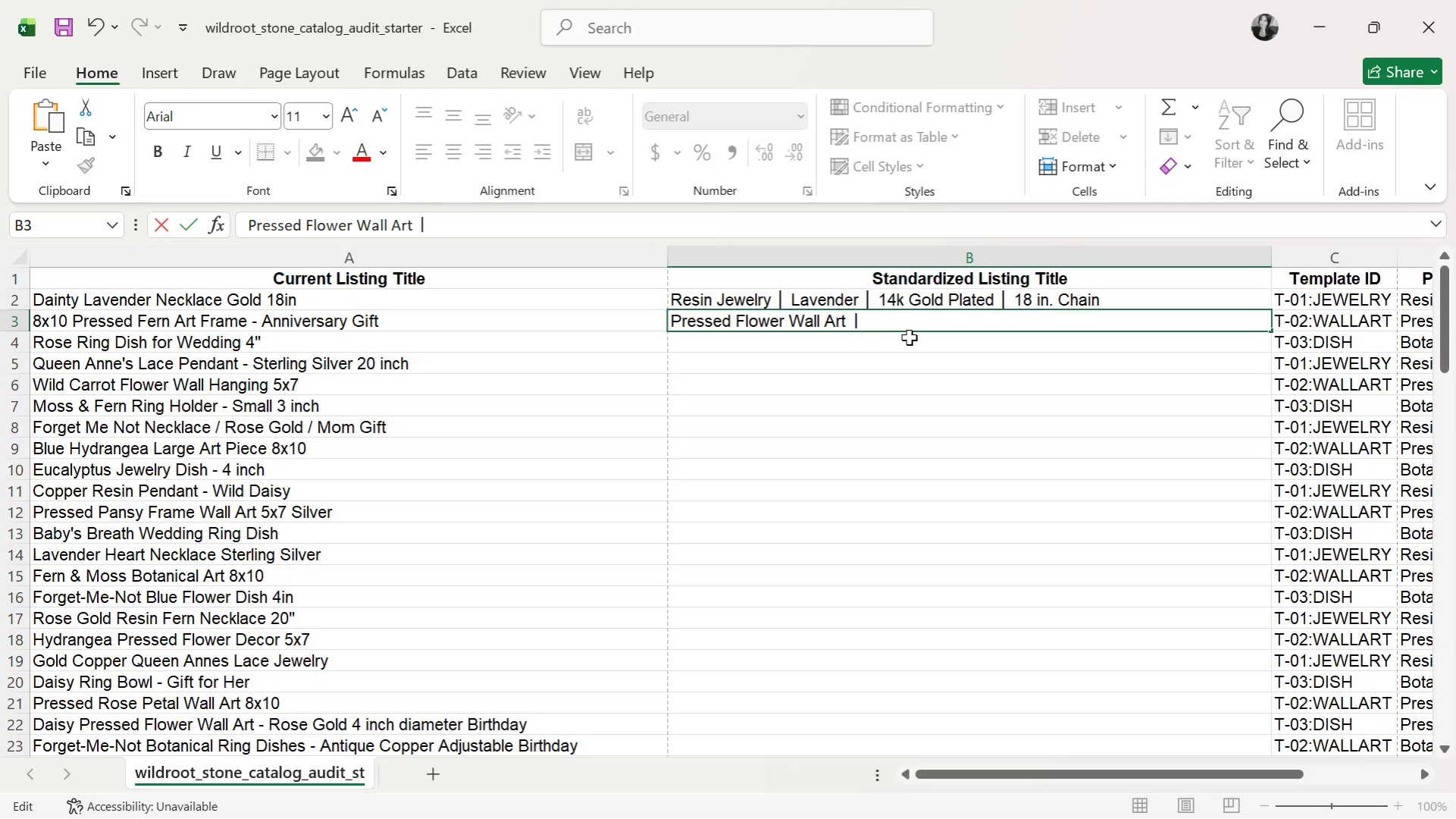 
key(Backspace)
 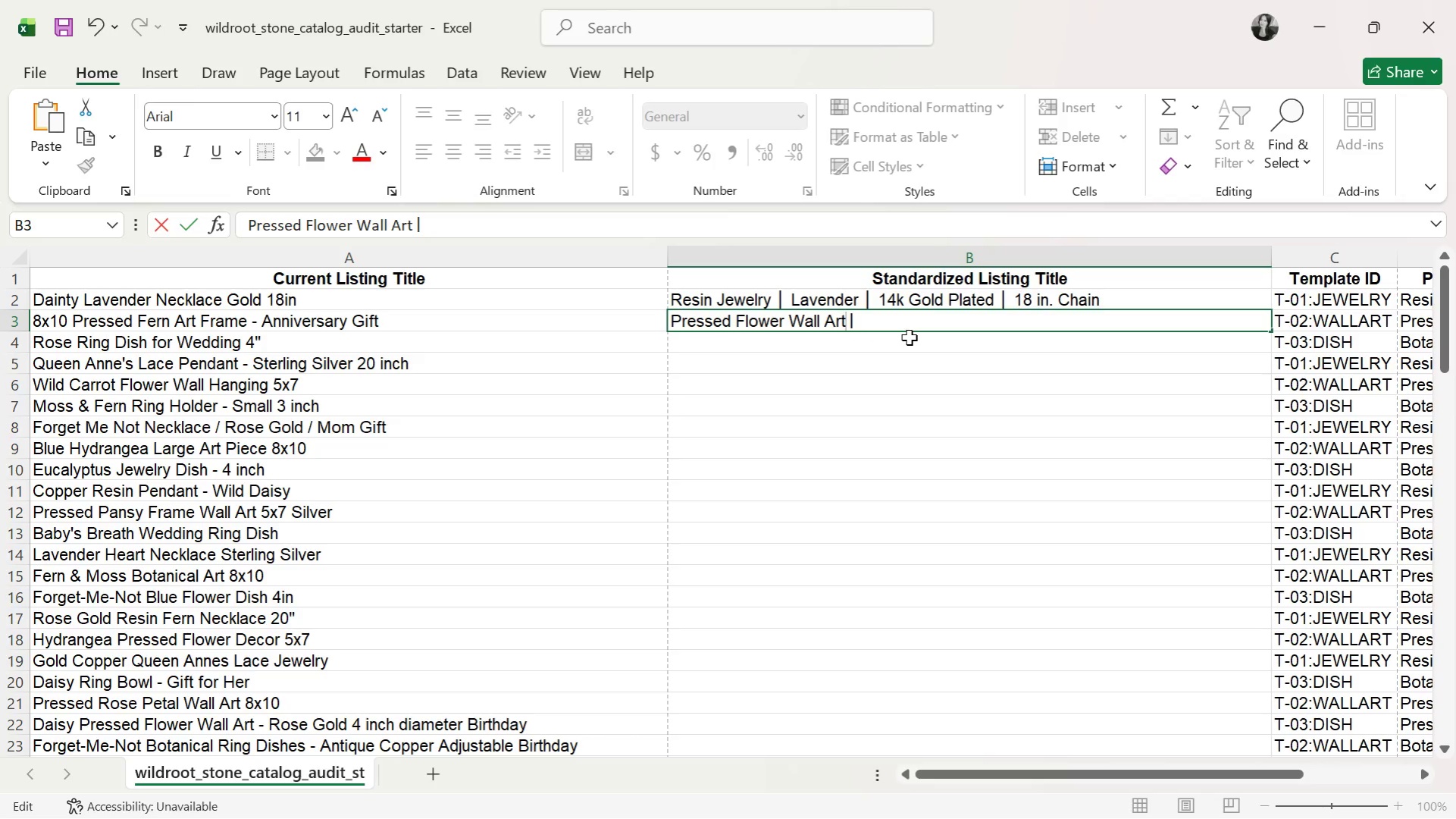 
key(Space)
 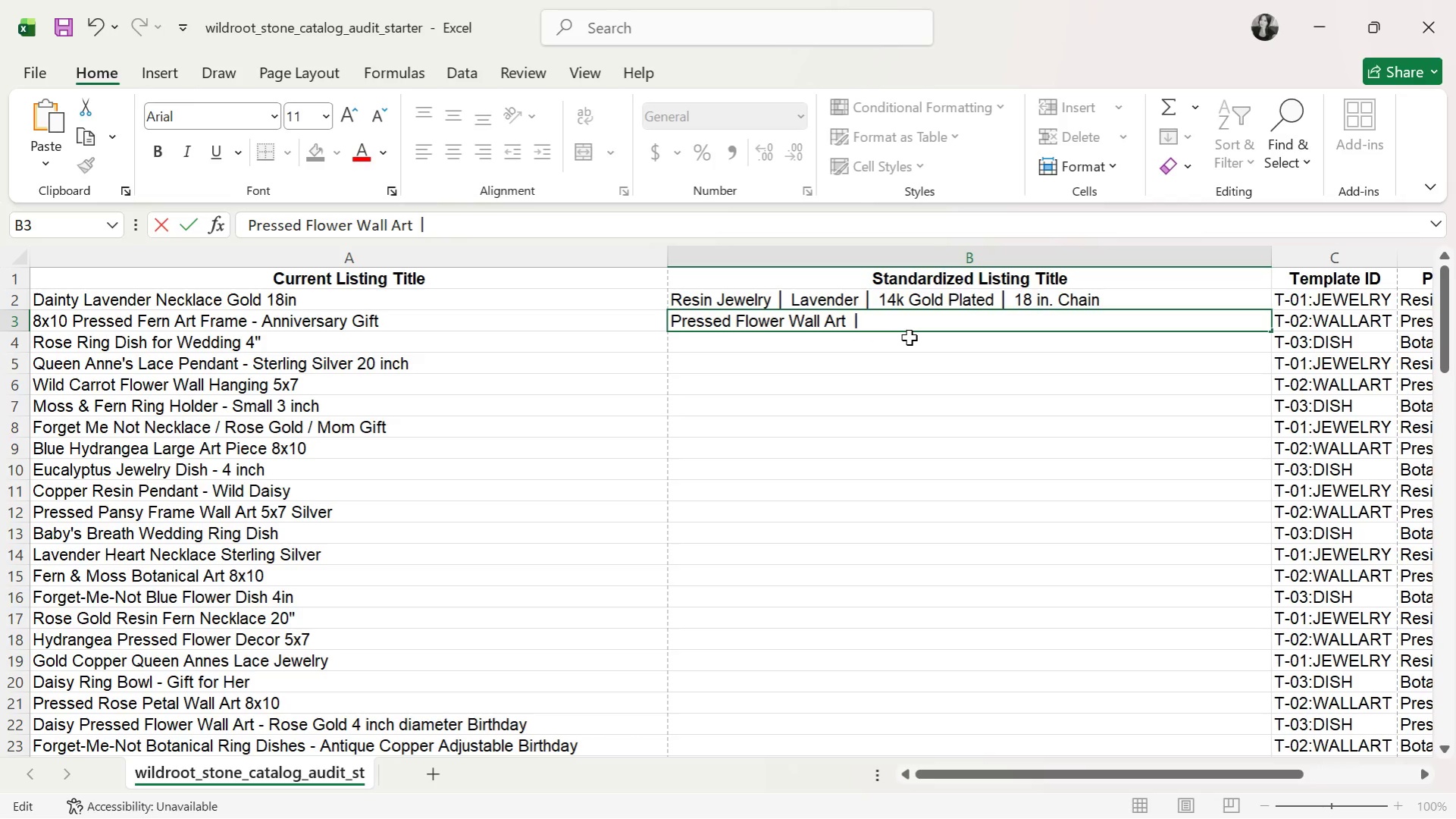 
key(ArrowRight)
 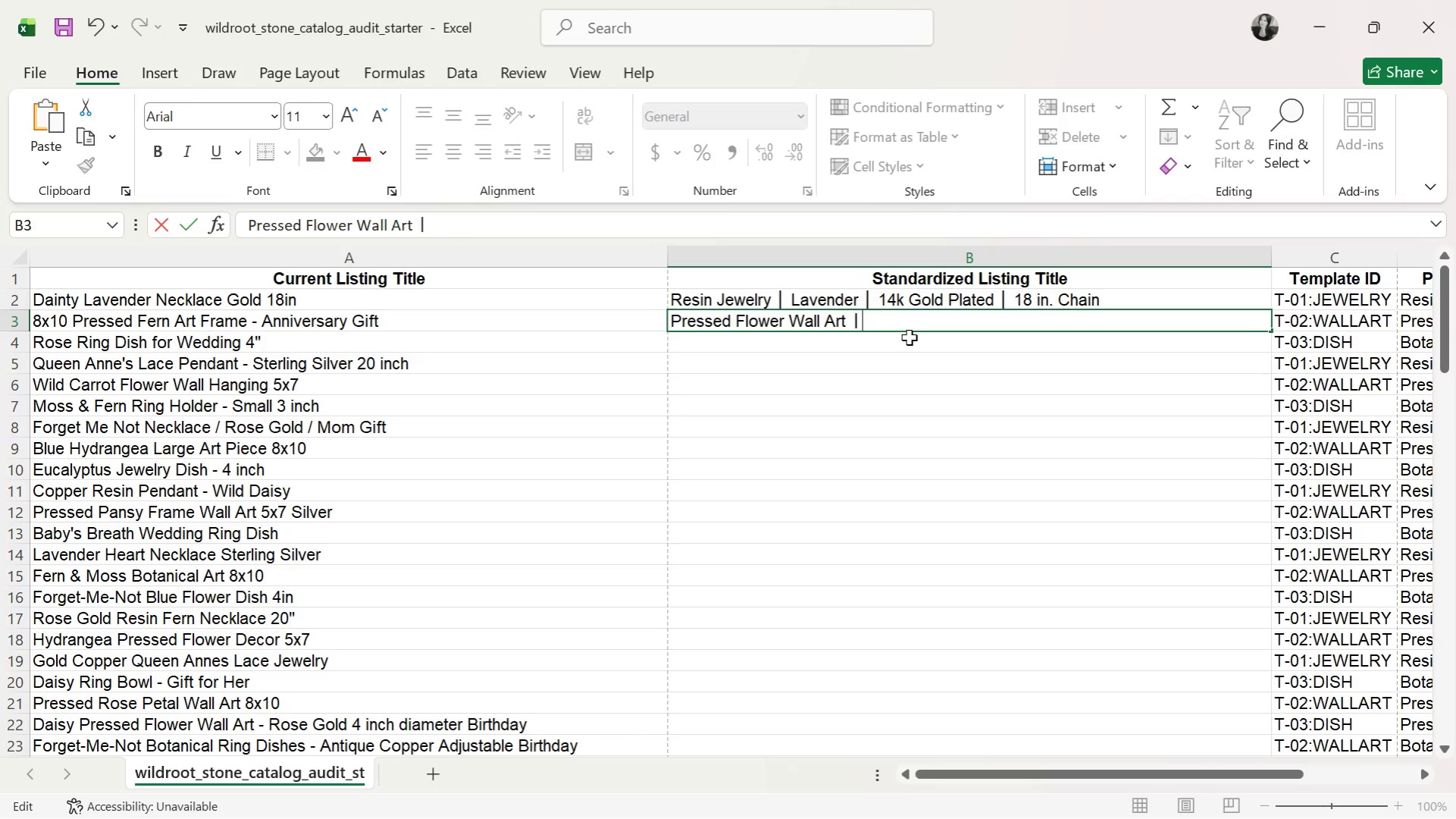 
key(ArrowRight)
 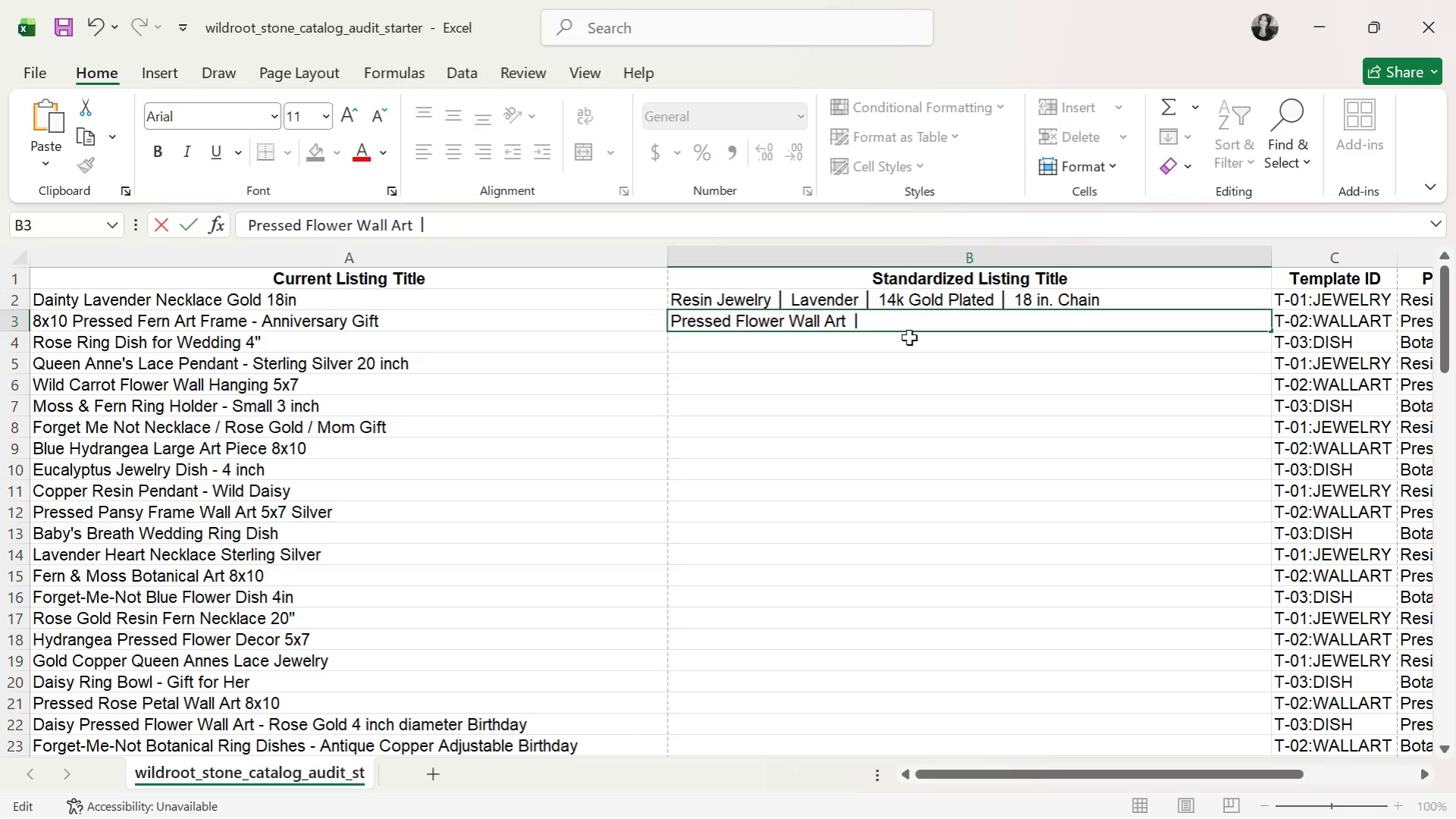 
key(Space)
 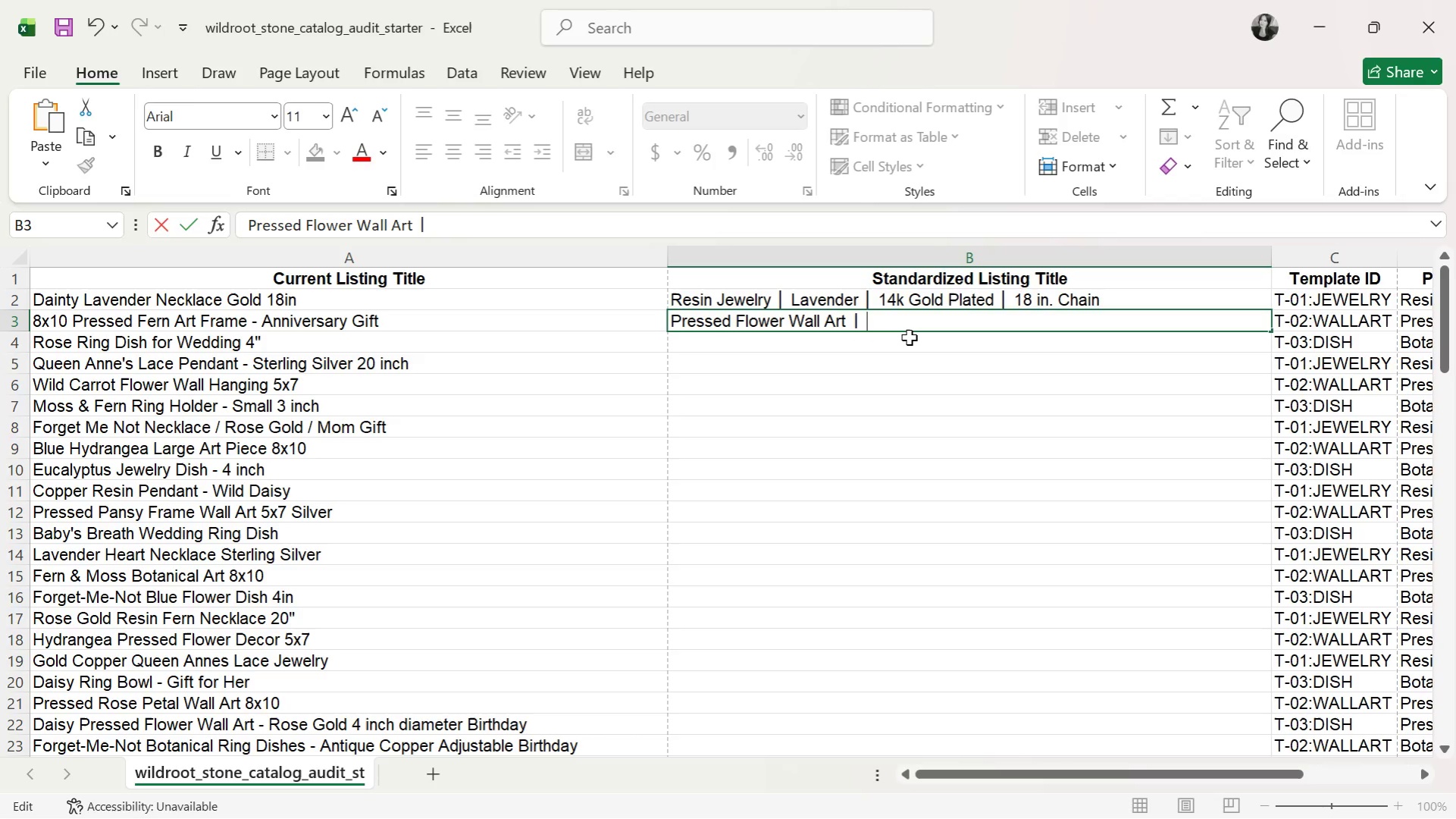 
wait(5.53)
 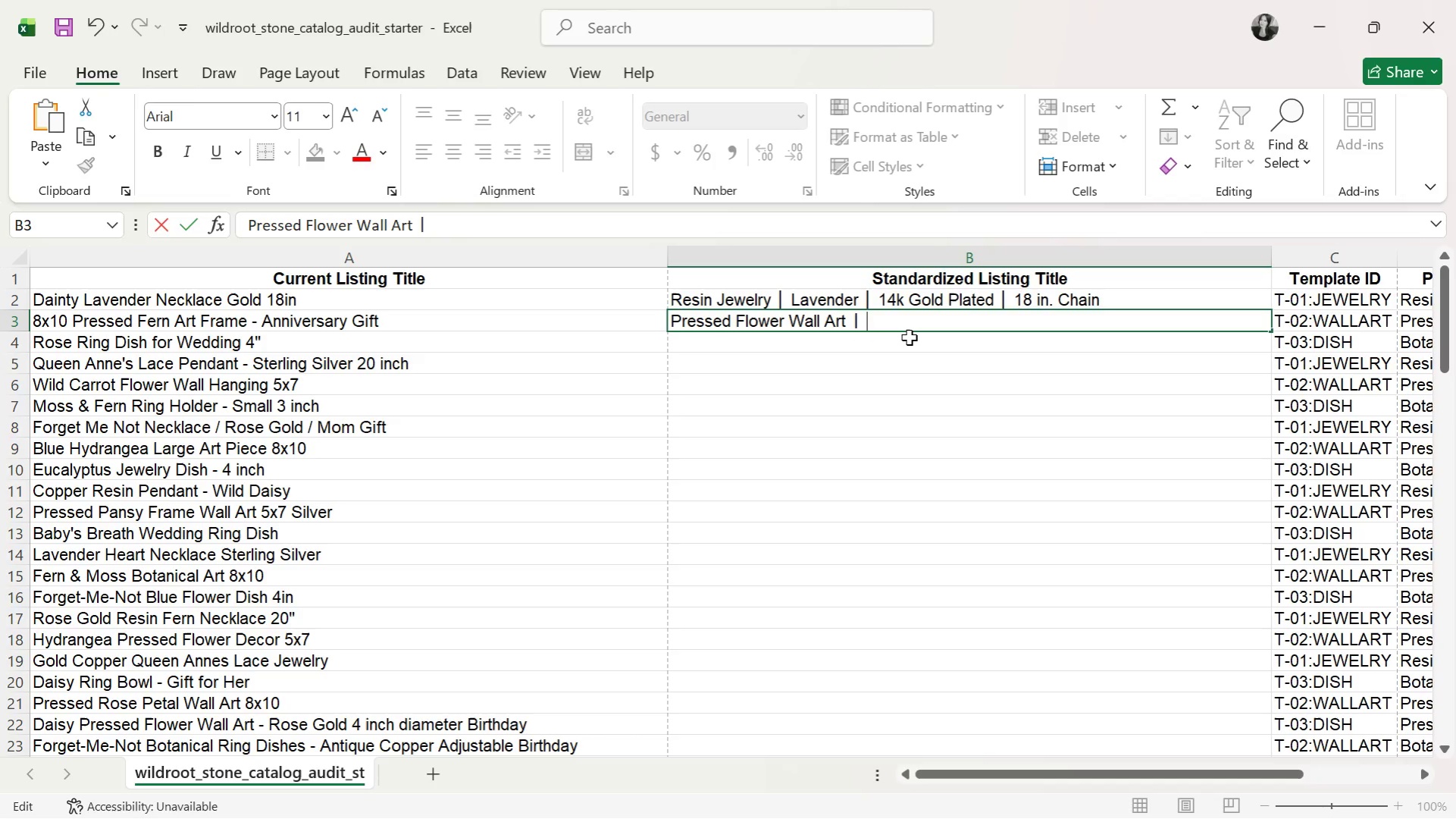 
type(Fern )
 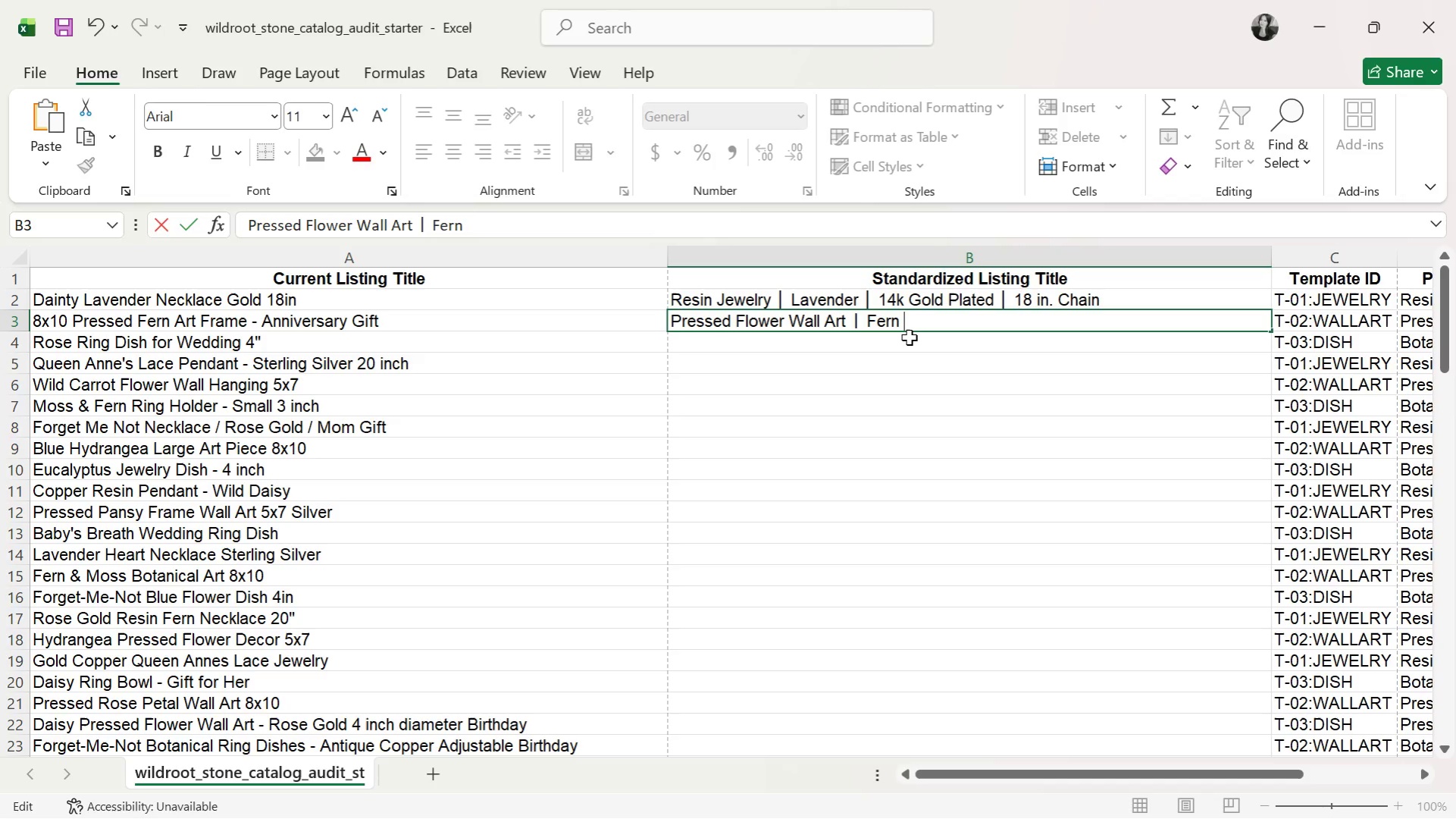 
key(Control+ControlLeft)
 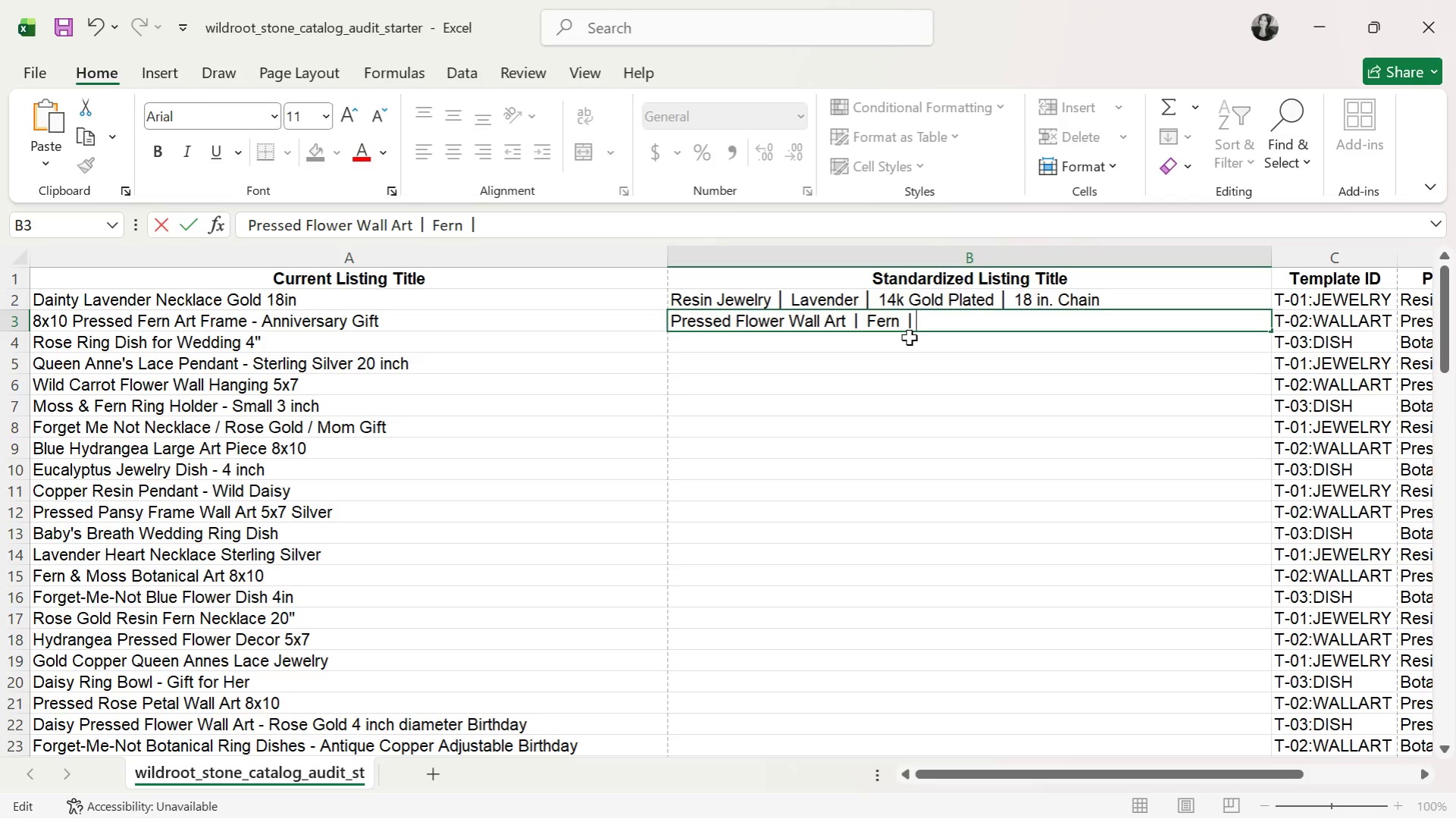 
key(Control+V)
 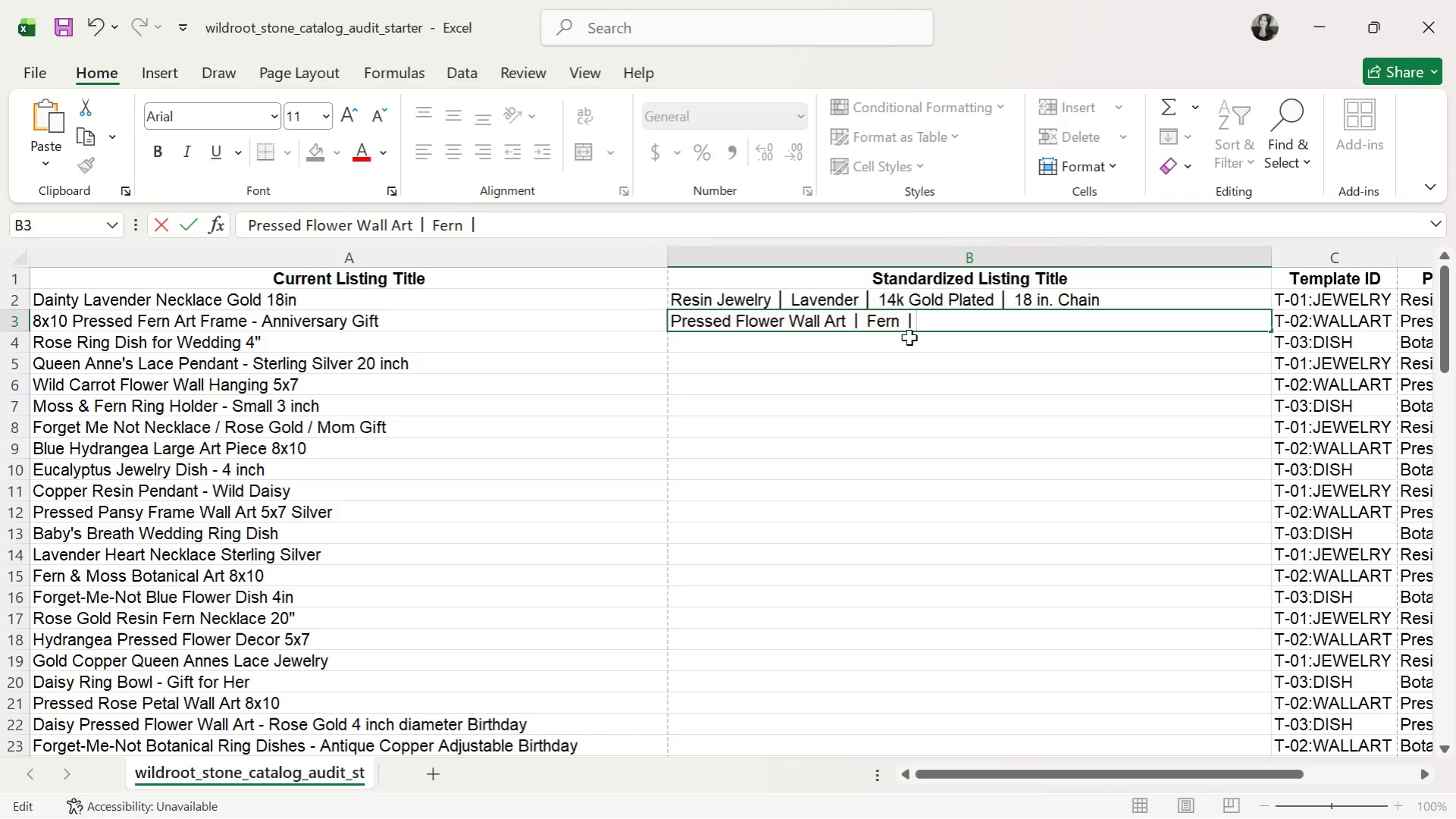 
type( Natural Finish )
 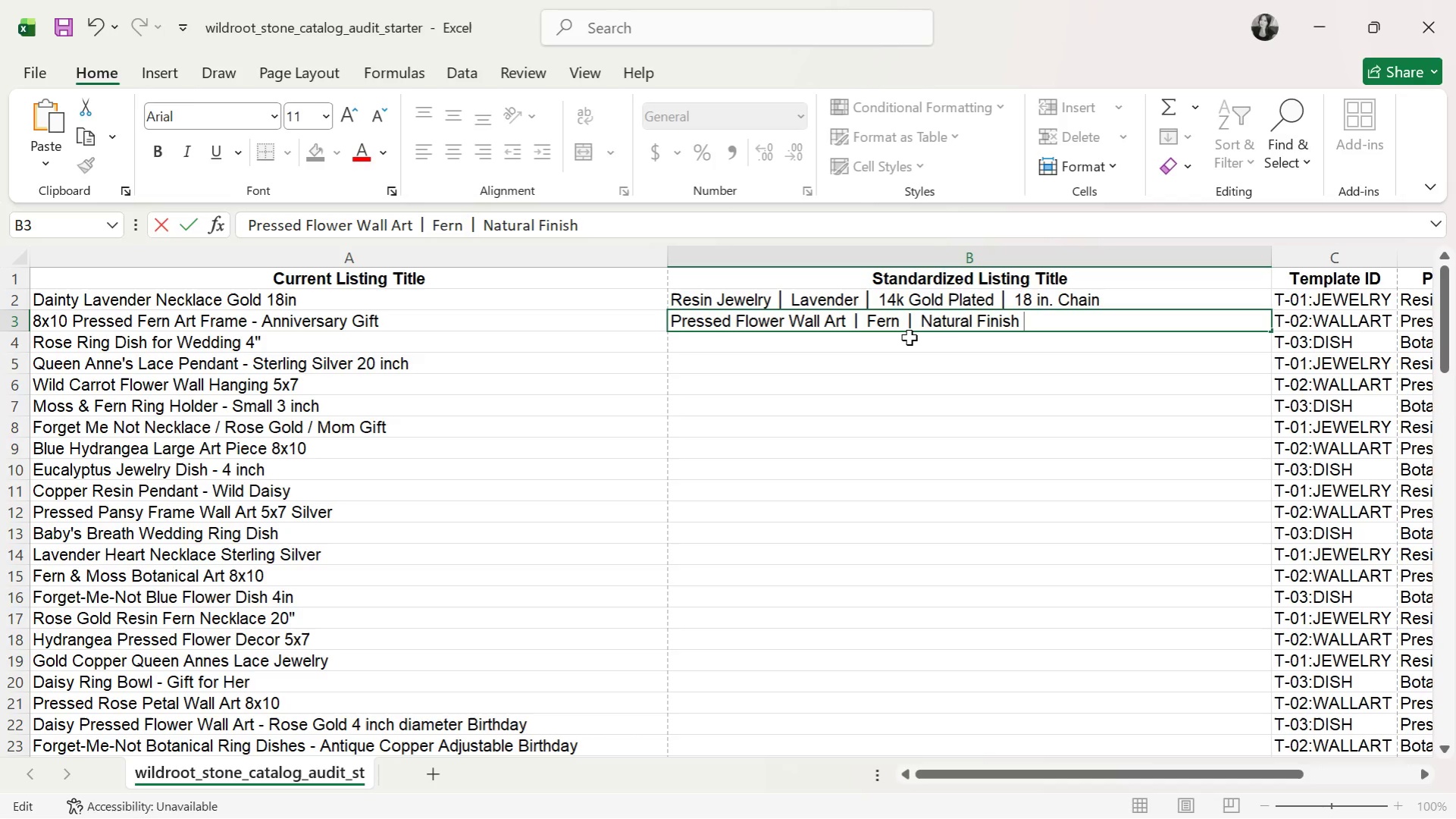 
key(Control+V)
 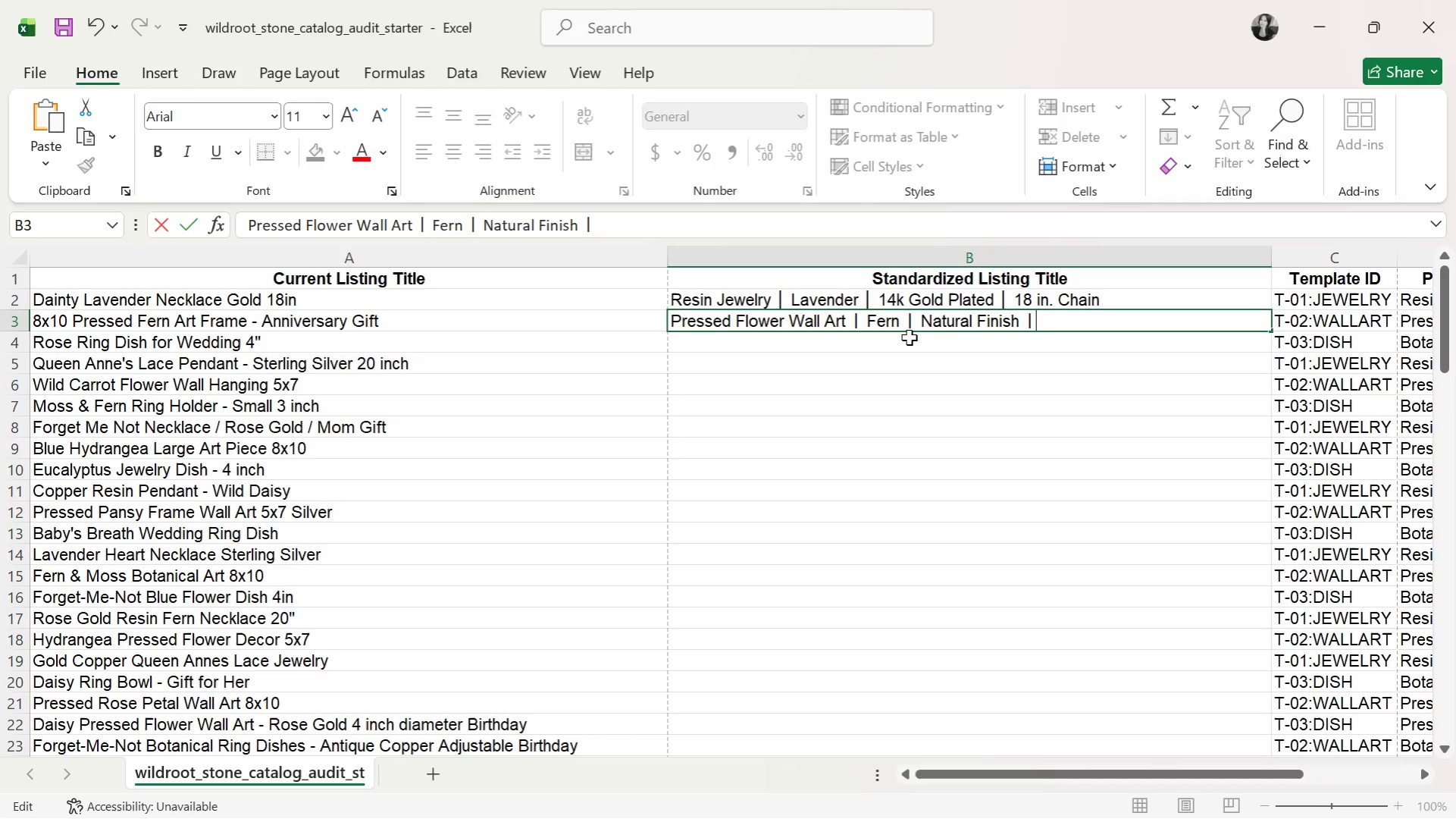 
key(Space)
 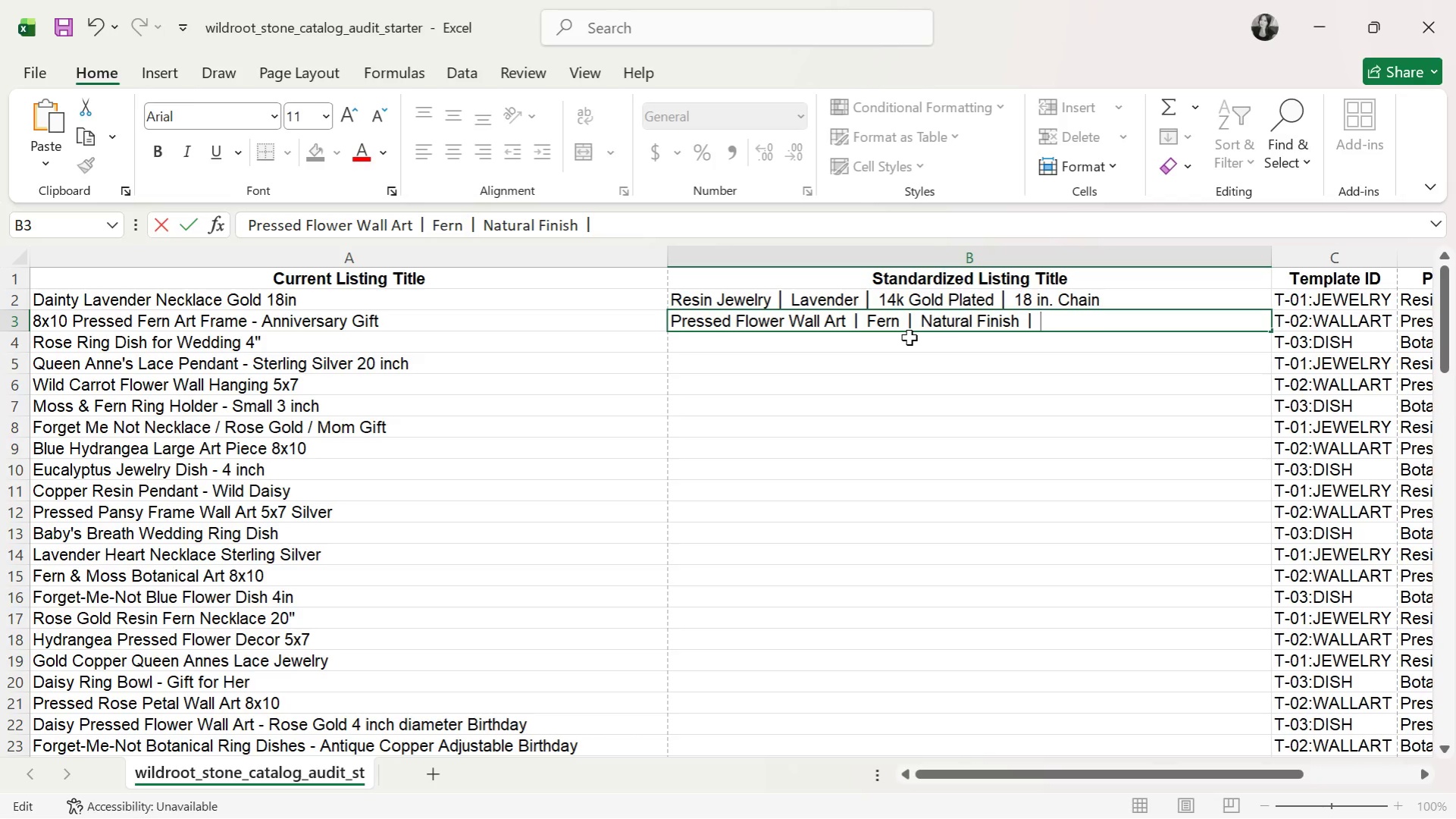 
key(Control+V)
 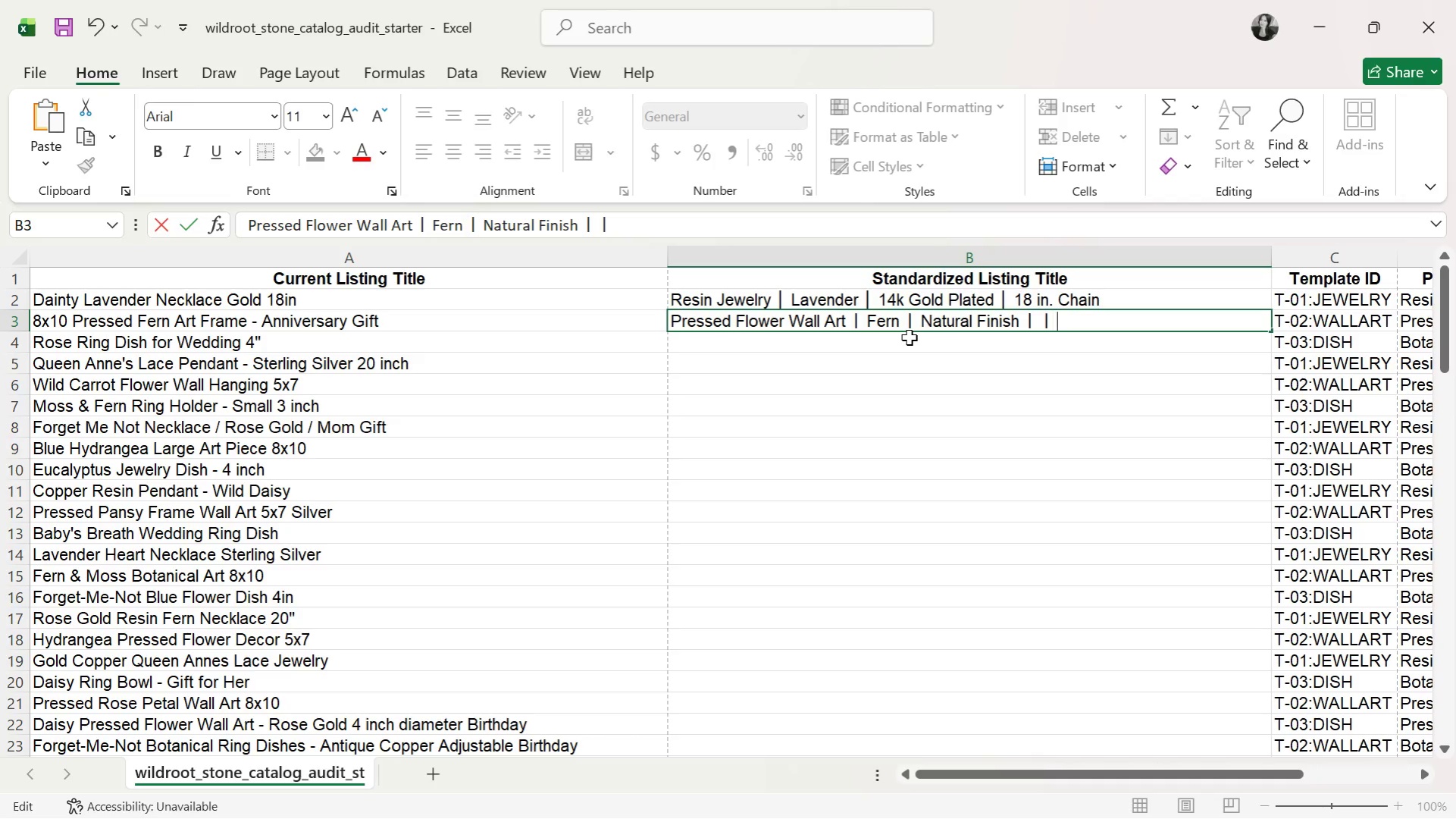 
type( )
key(Backspace)
key(Backspace)
key(Backspace)
type( 8x10 FR)
key(Backspace)
type(rame)
 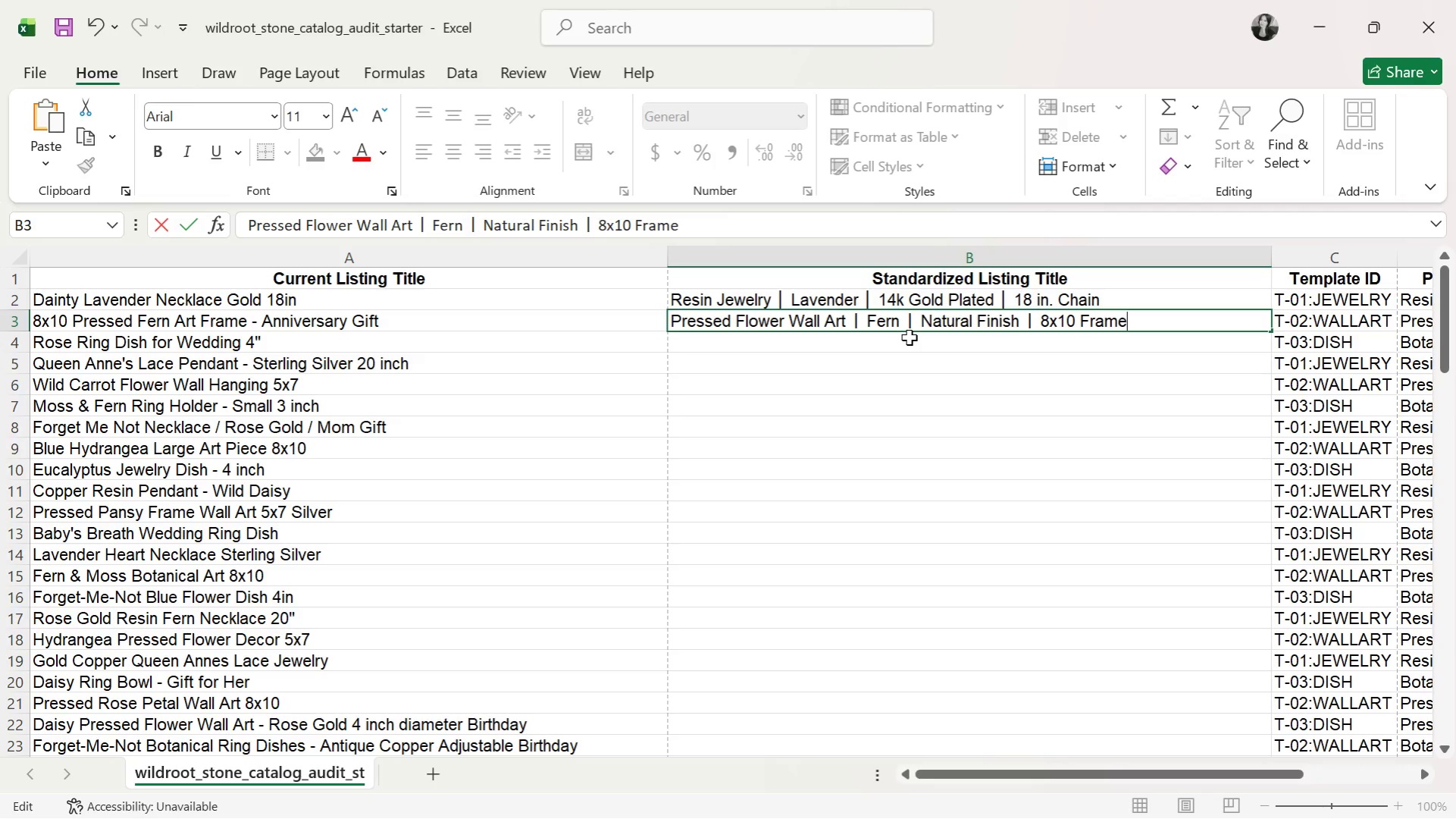 
key(Enter)
 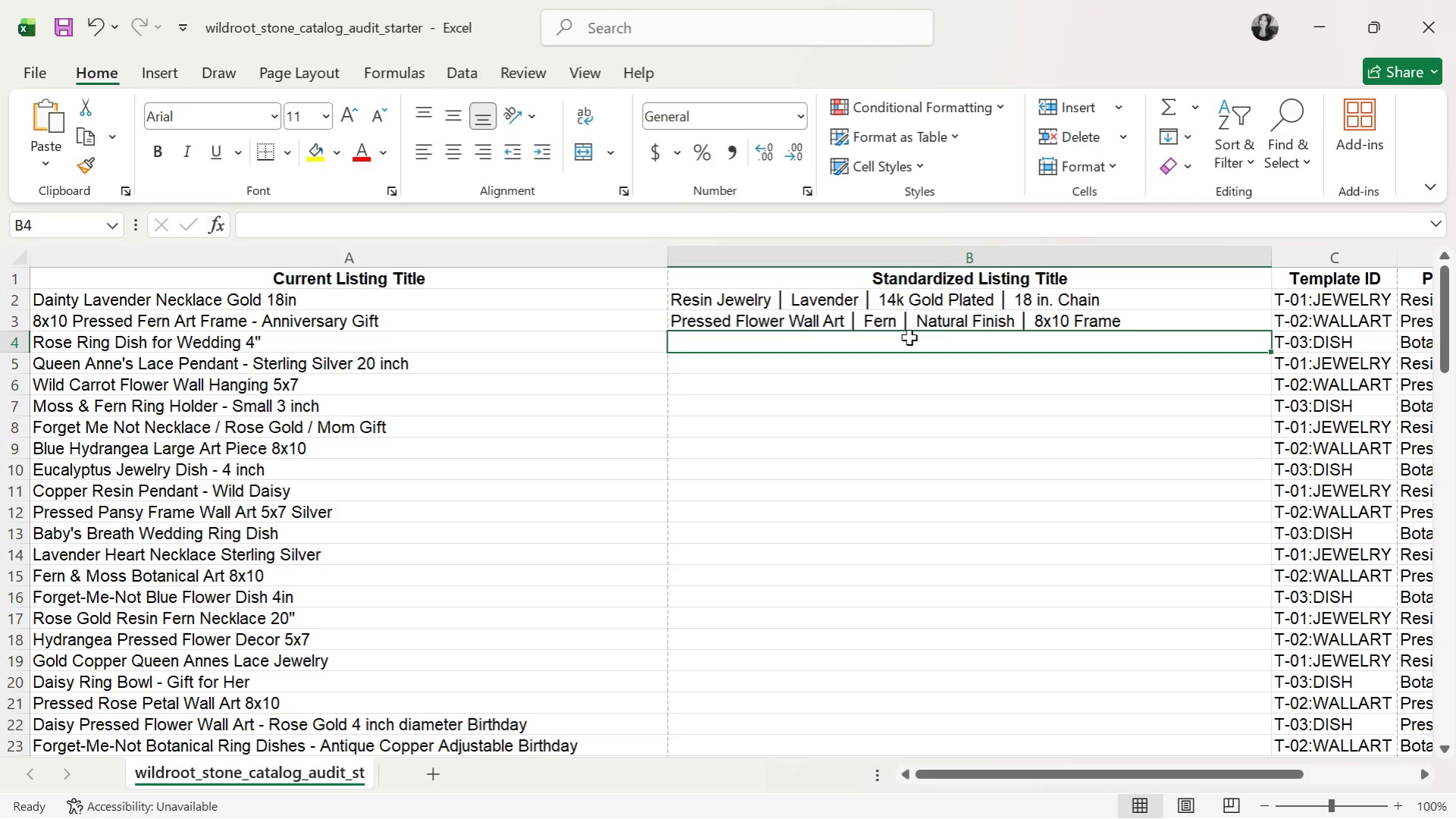 
key(ArrowUp)
 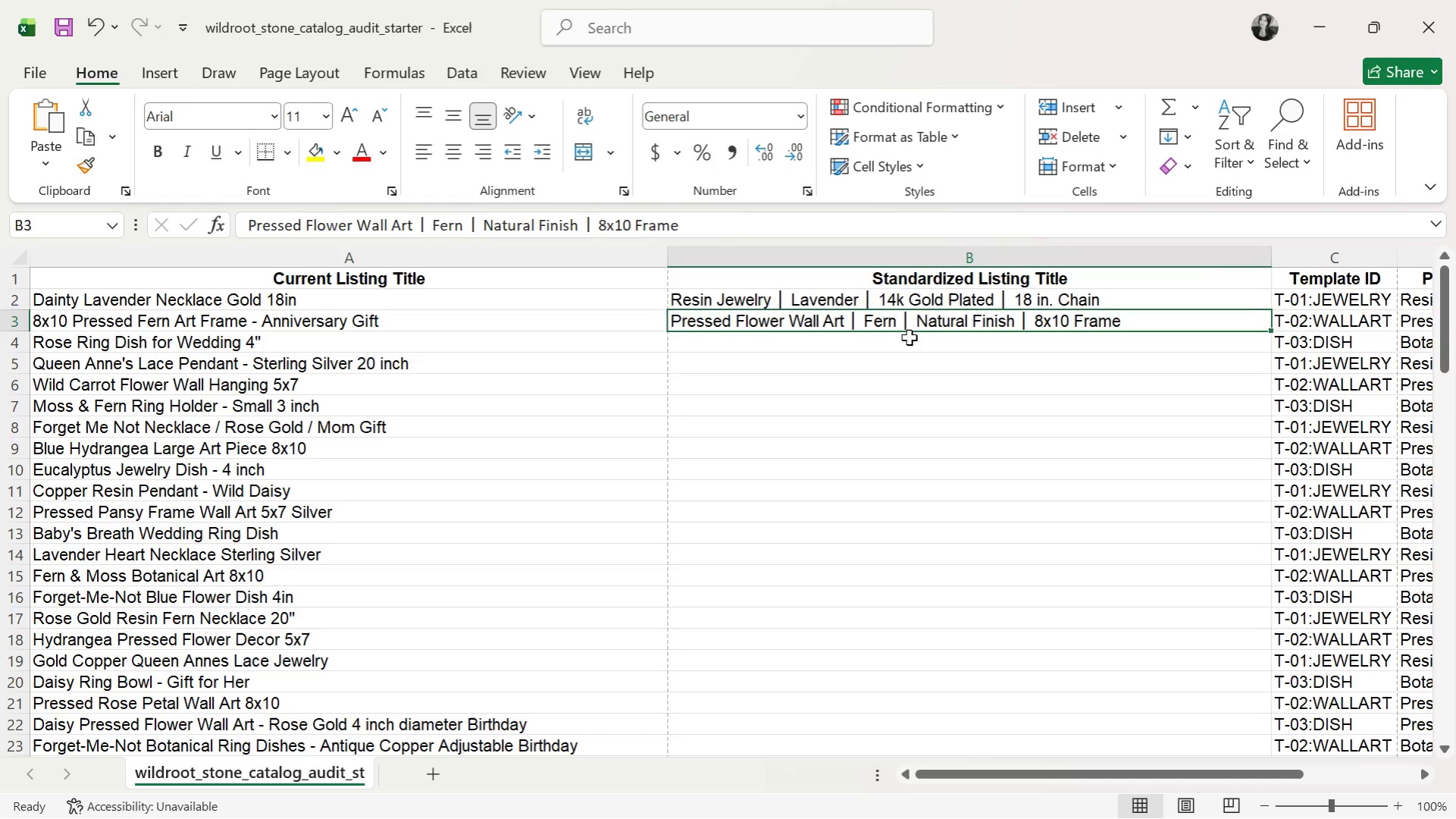 
key(ArrowRight)
 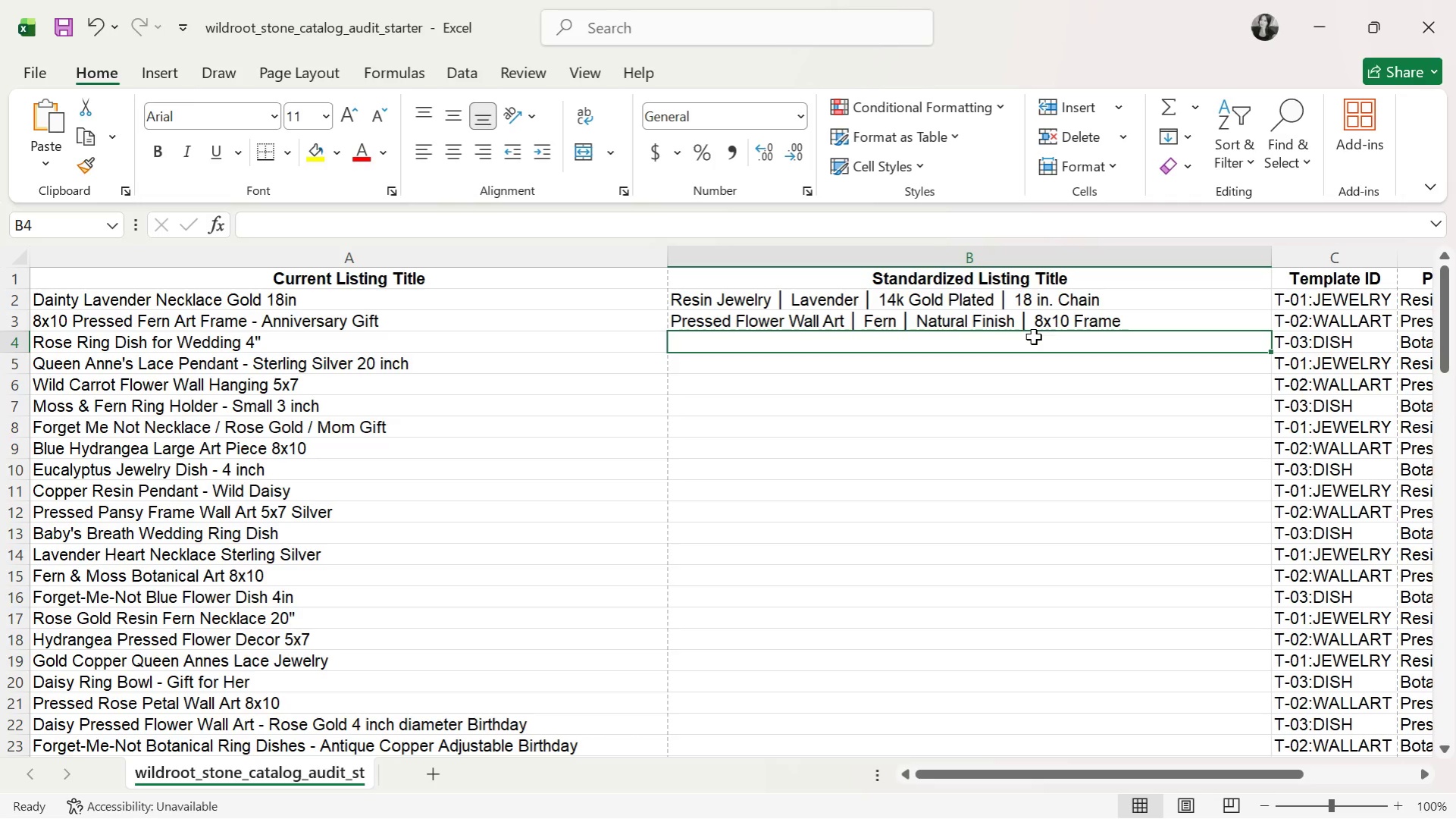 
wait(43.78)
 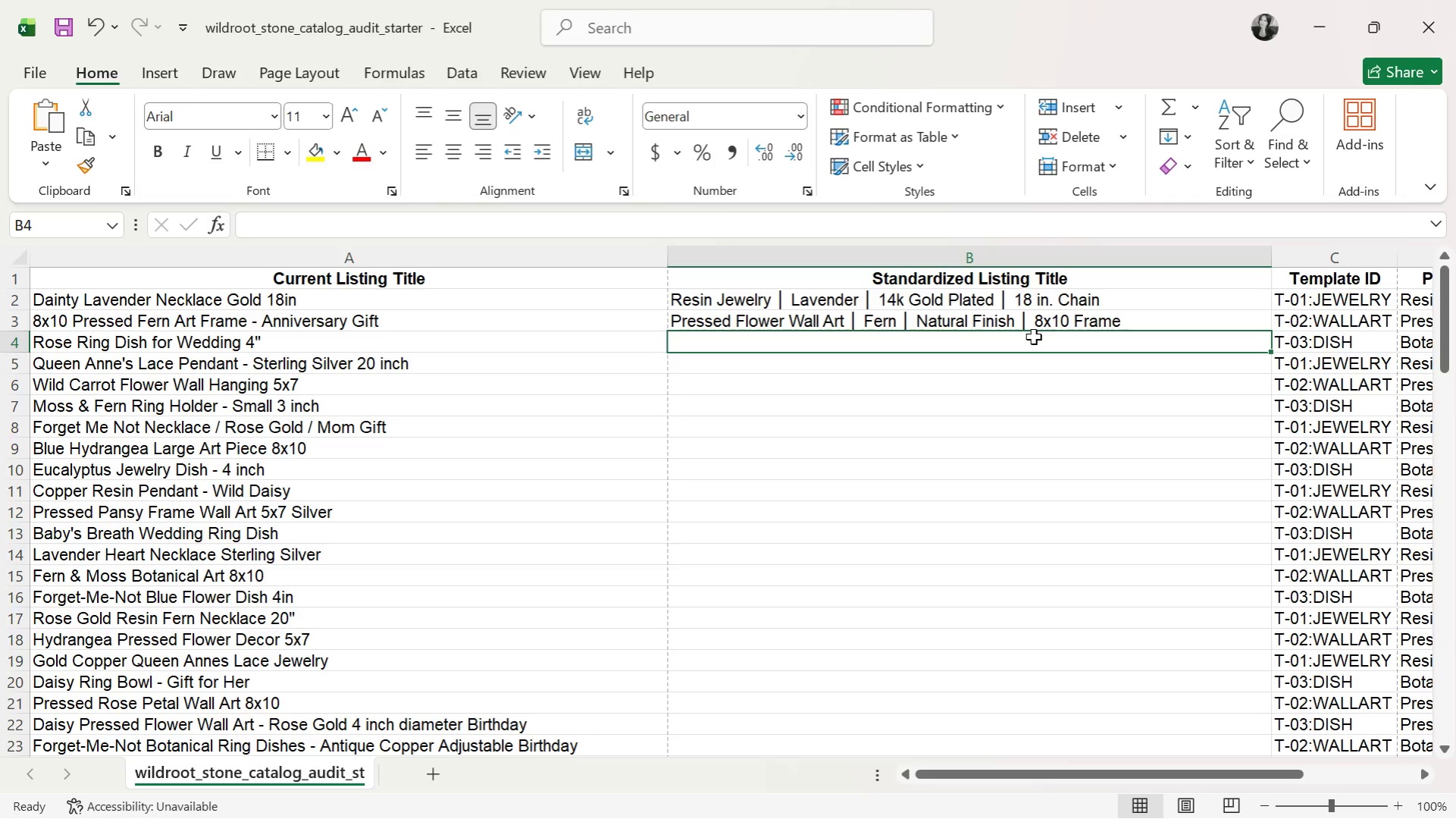 
key(CapsLock)
 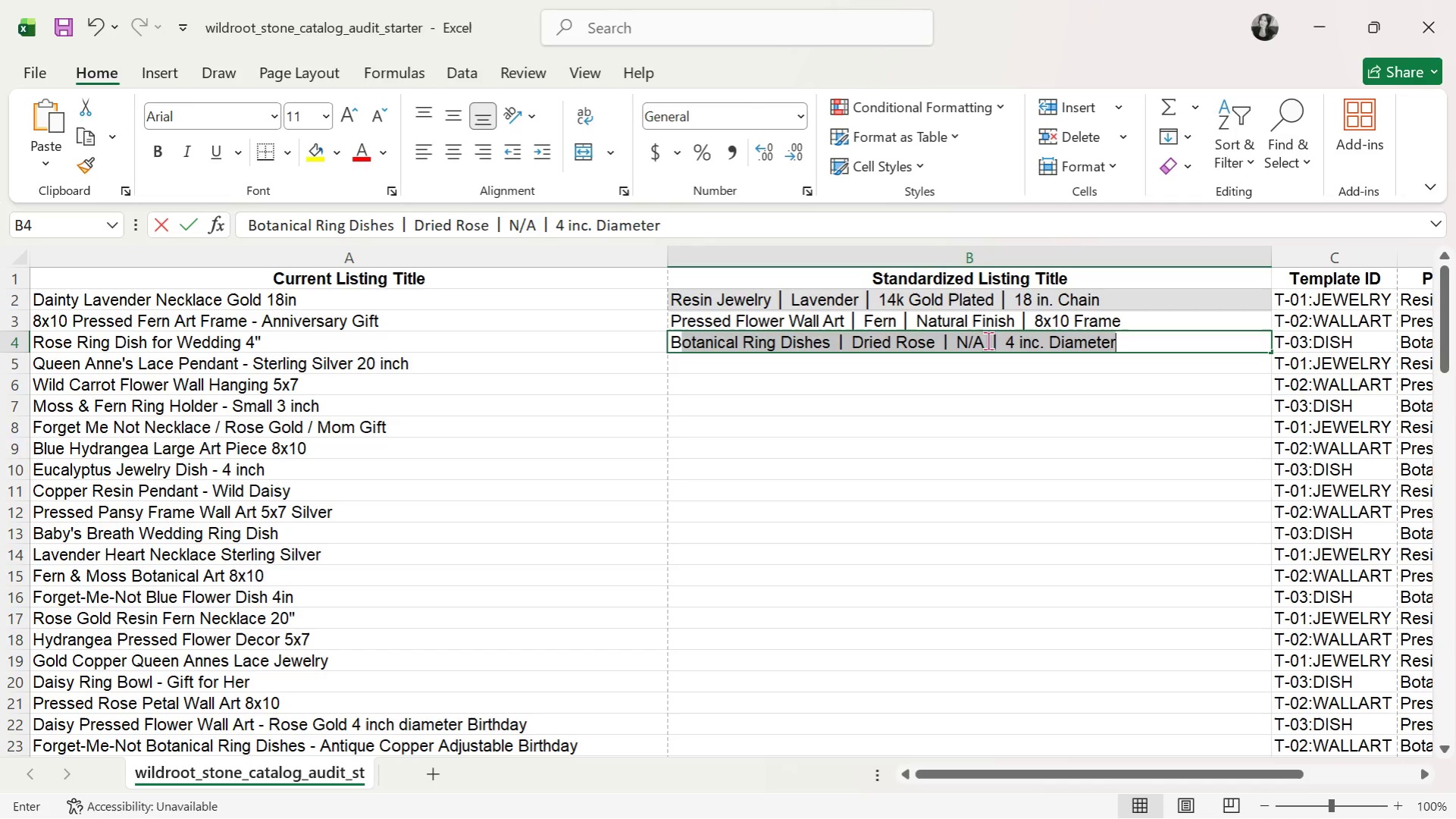 
key(B)
 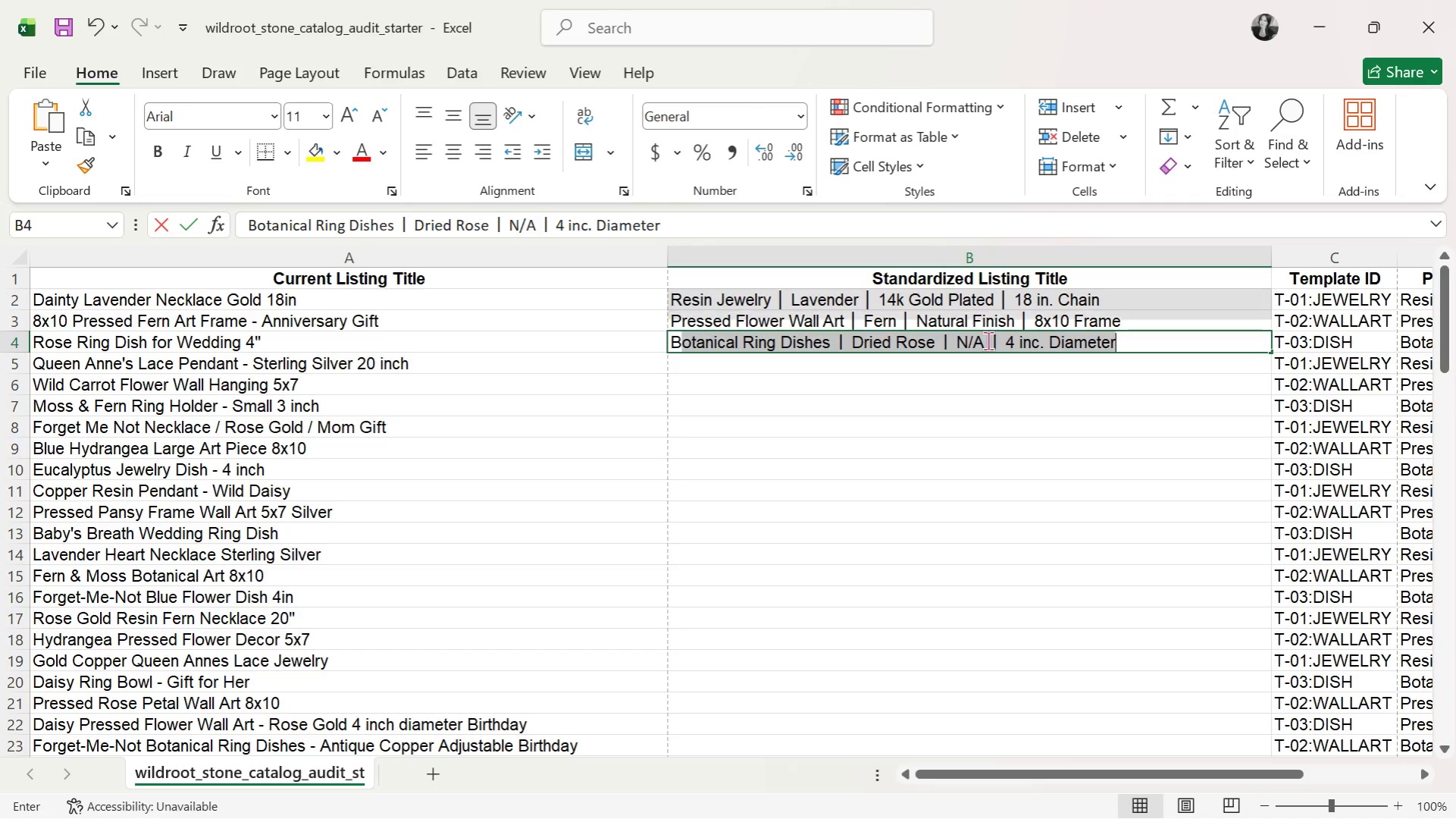 
key(CapsLock)
 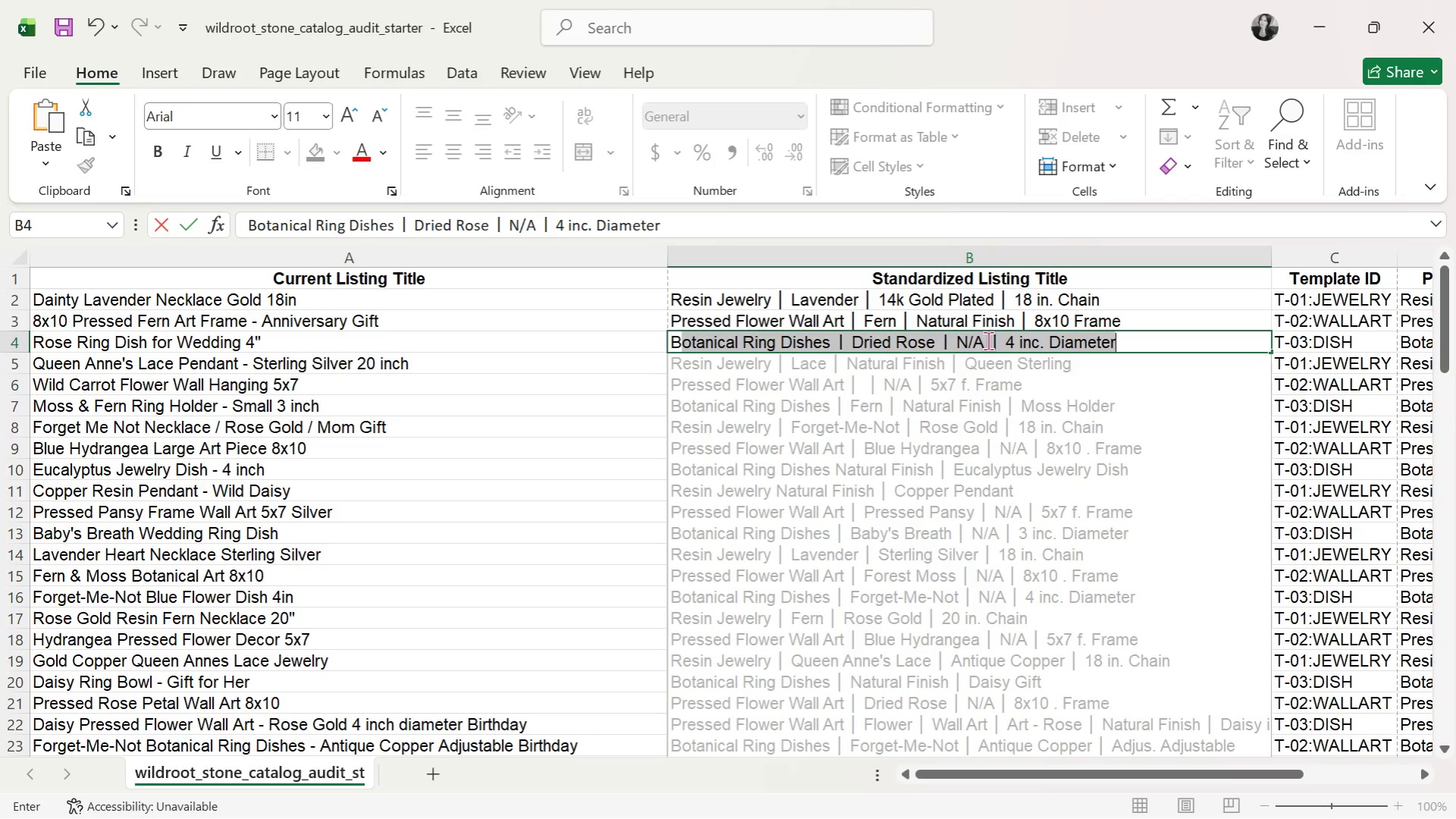 
wait(16.53)
 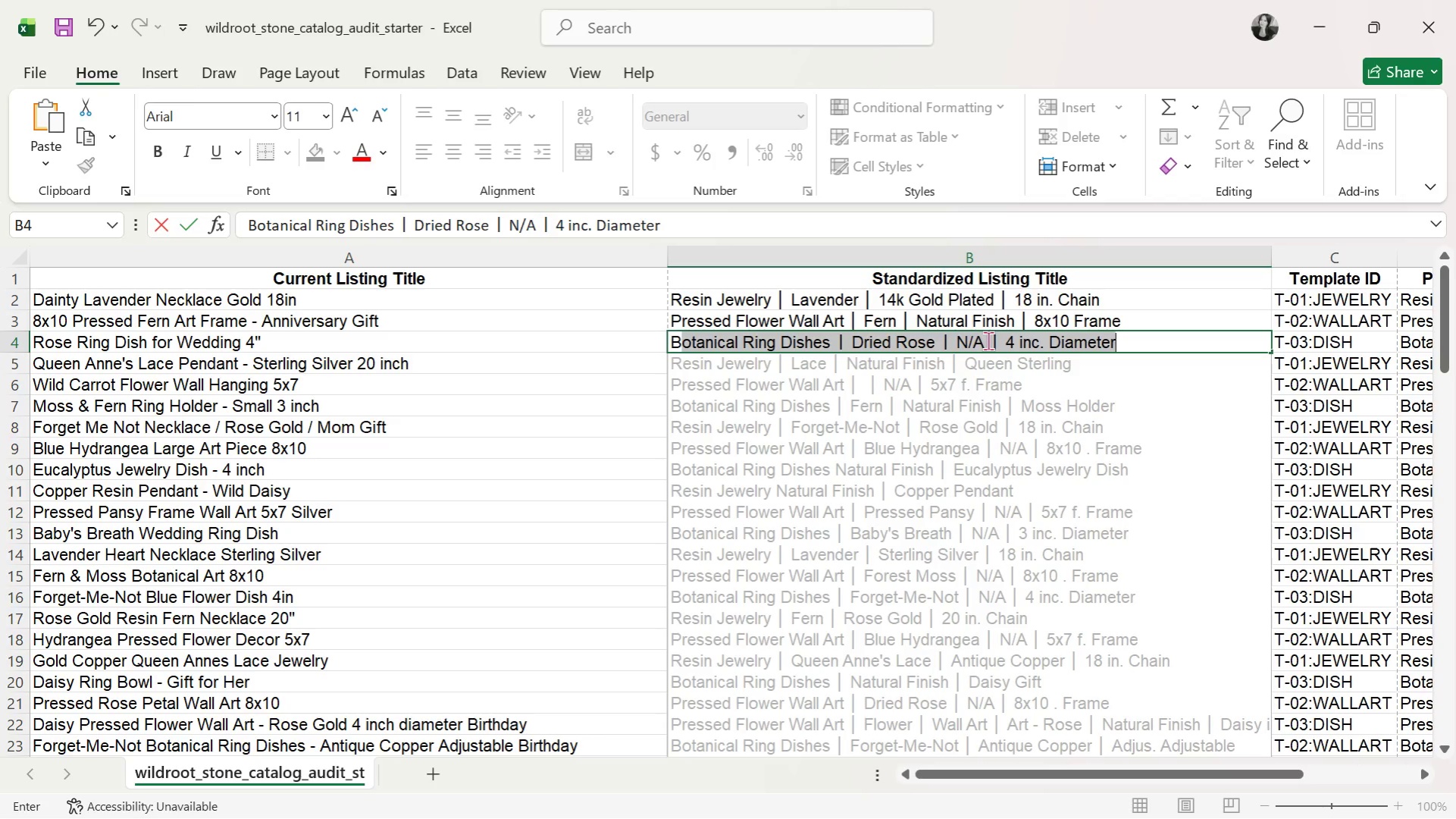 
type(otanical Rign)
key(Backspace)
key(Backspace)
type(ng Dish )
 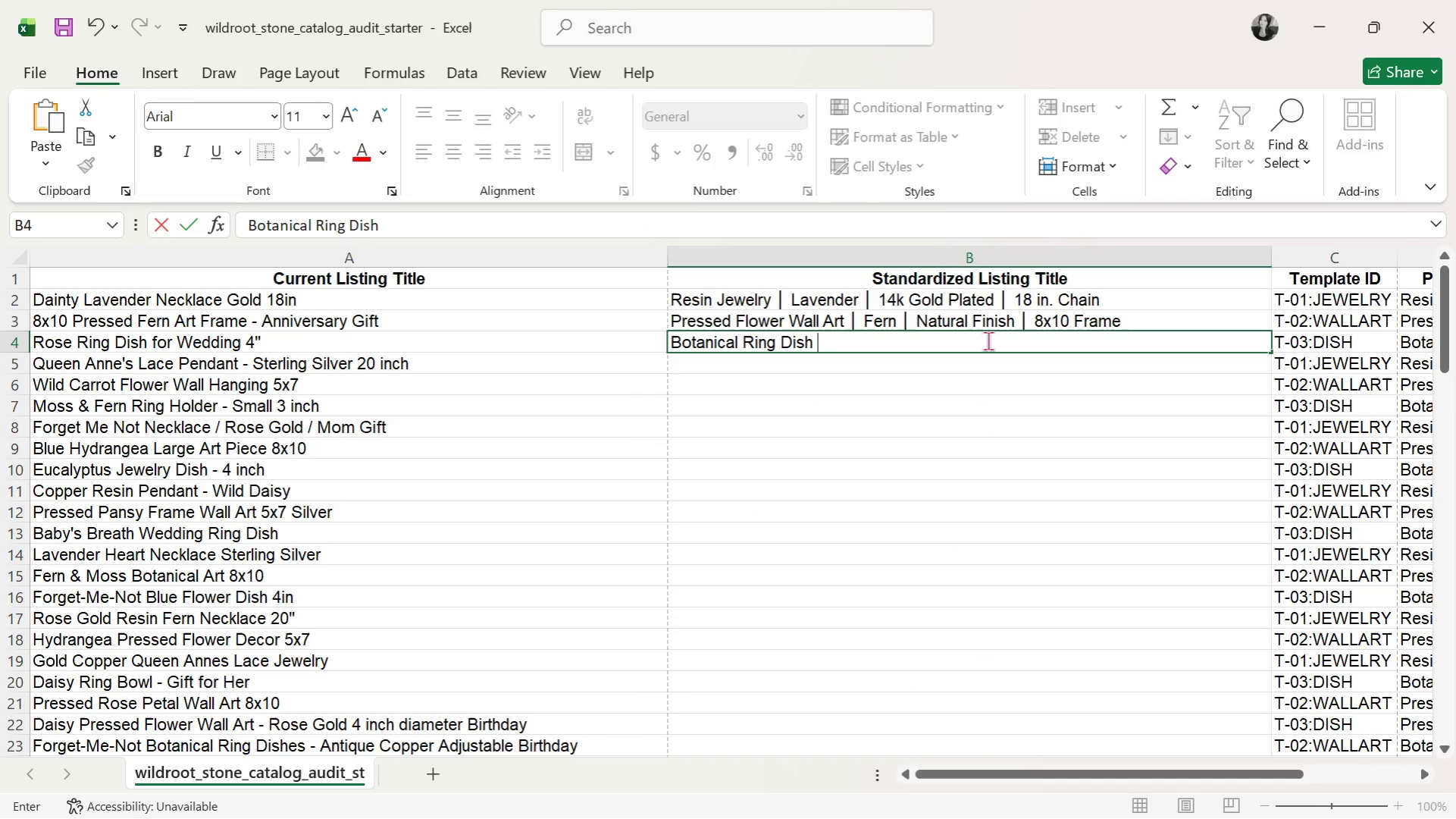 
key(Control+ControlLeft)
 